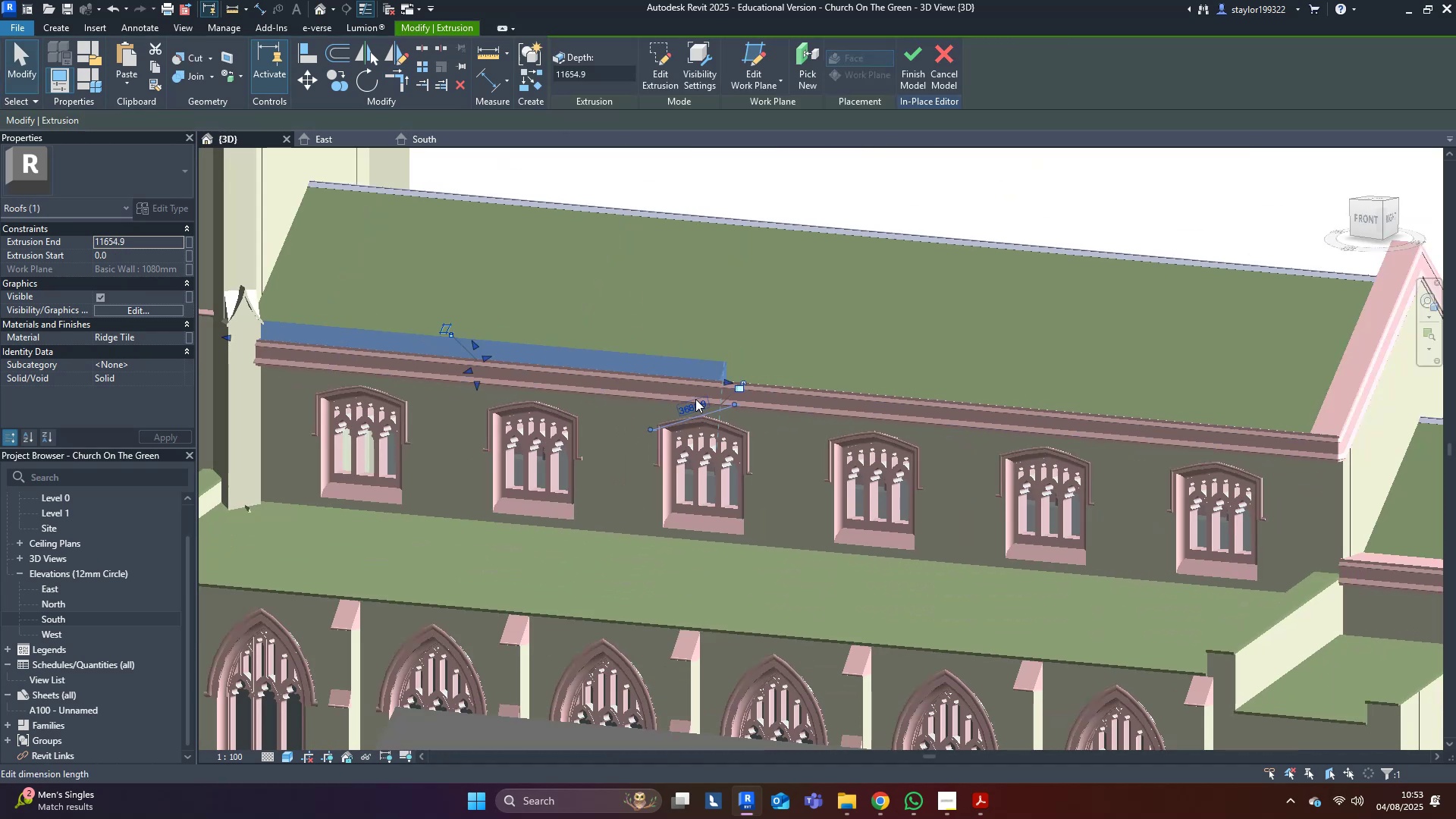 
hold_key(key=ShiftLeft, duration=0.58)
 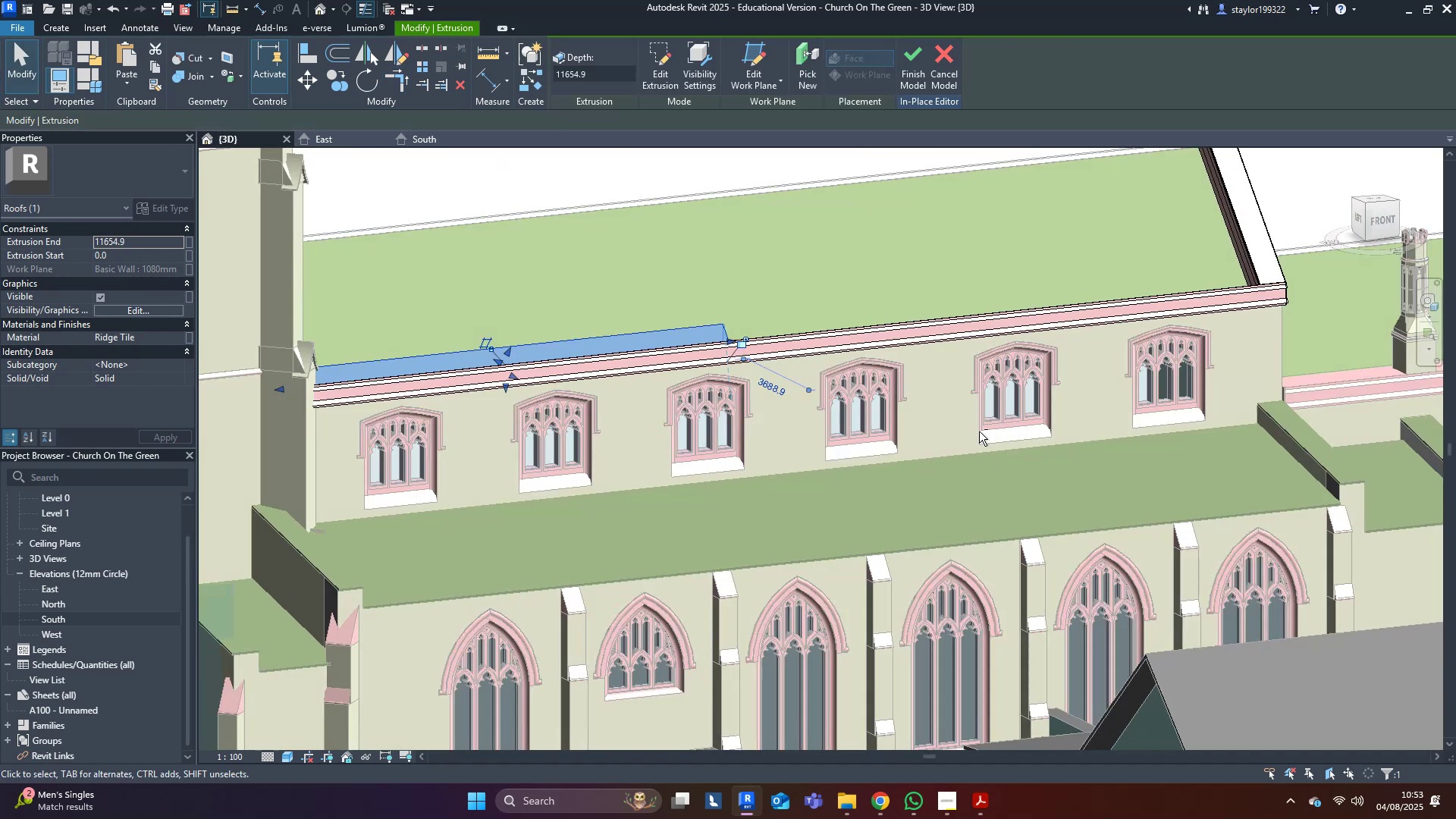 
key(Shift+ShiftLeft)
 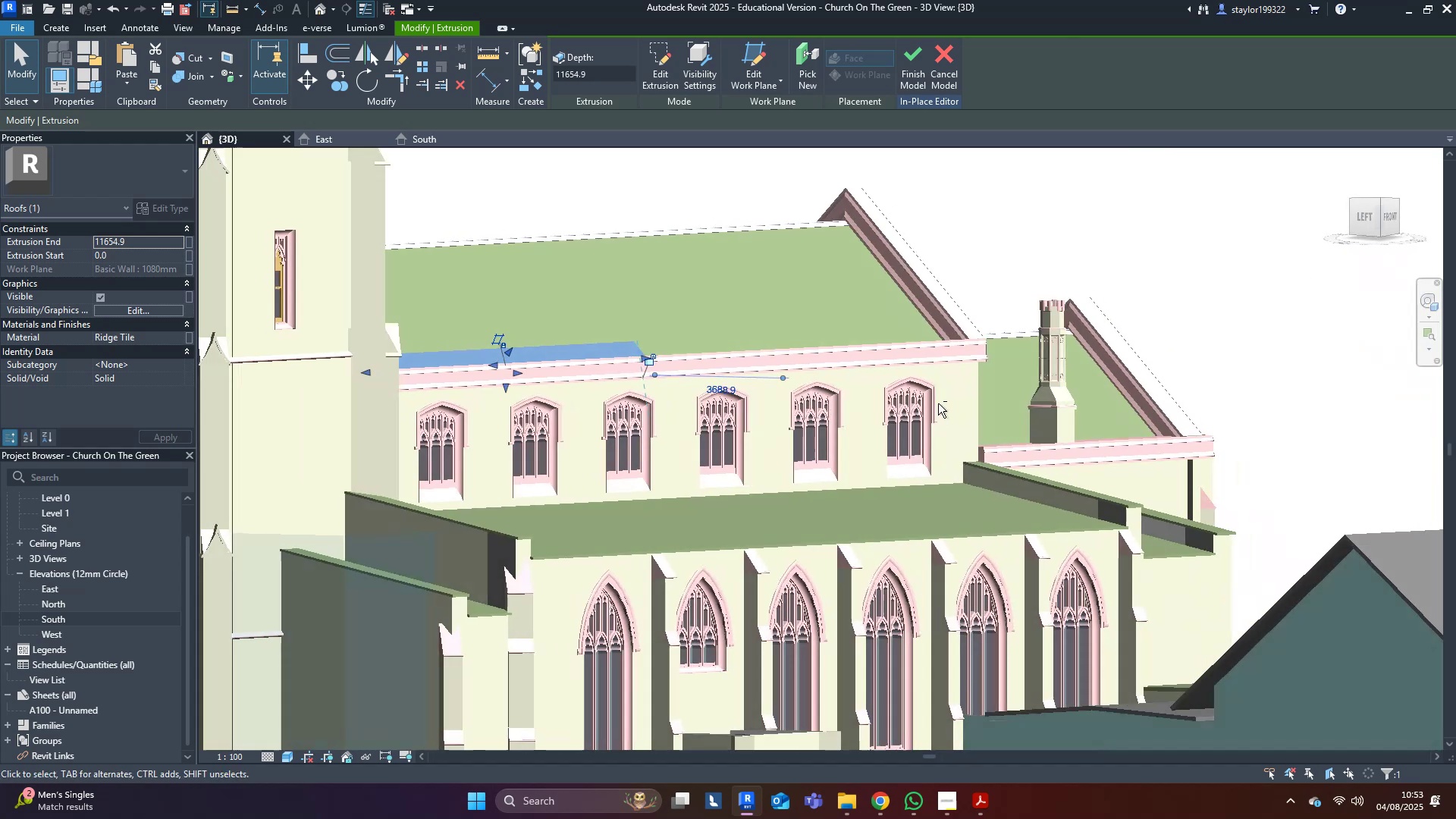 
scroll: coordinate [745, 370], scroll_direction: up, amount: 5.0
 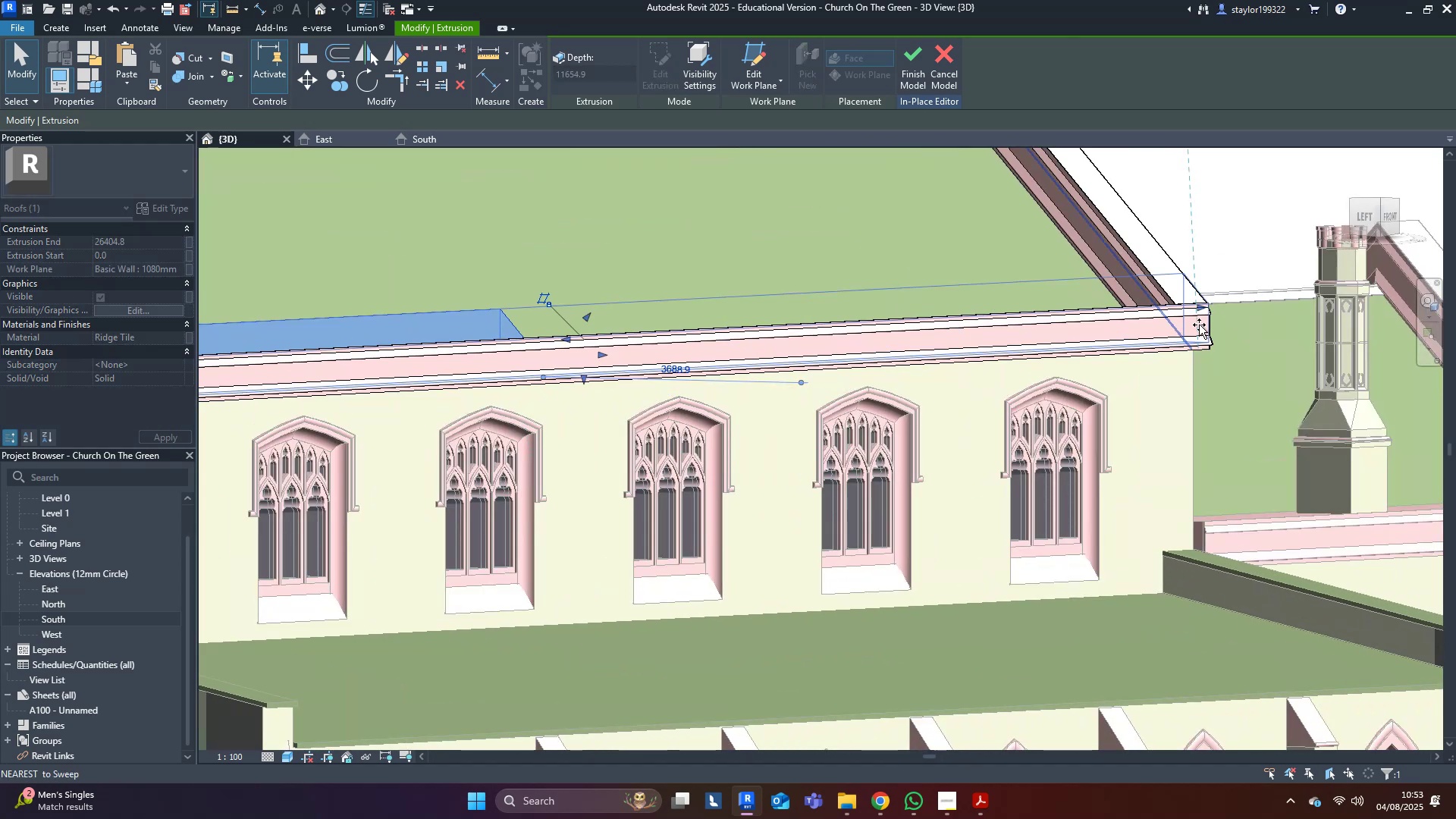 
mouse_move([1149, 343])
 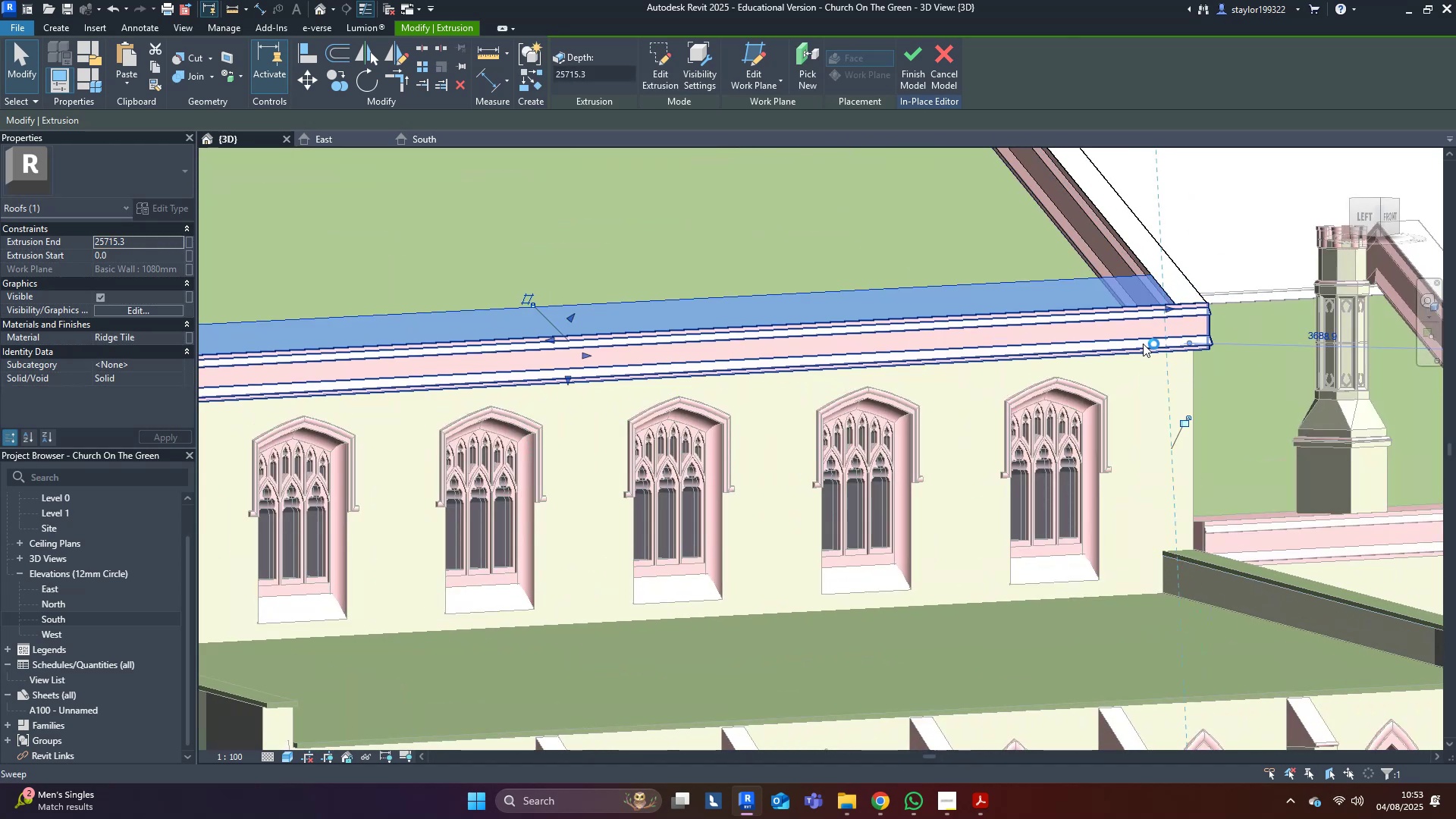 
key(Escape)
 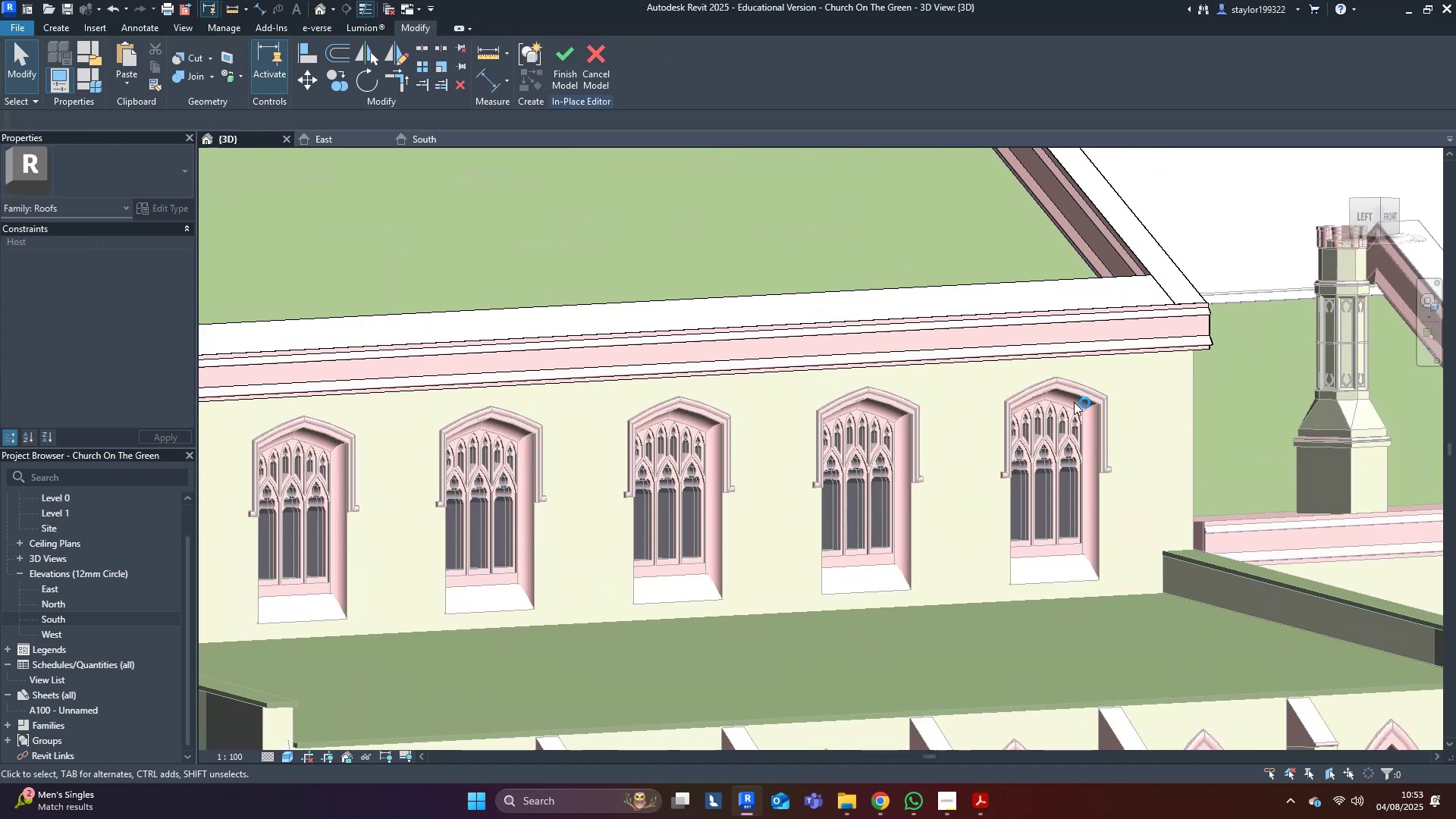 
hold_key(key=ShiftLeft, duration=0.31)
 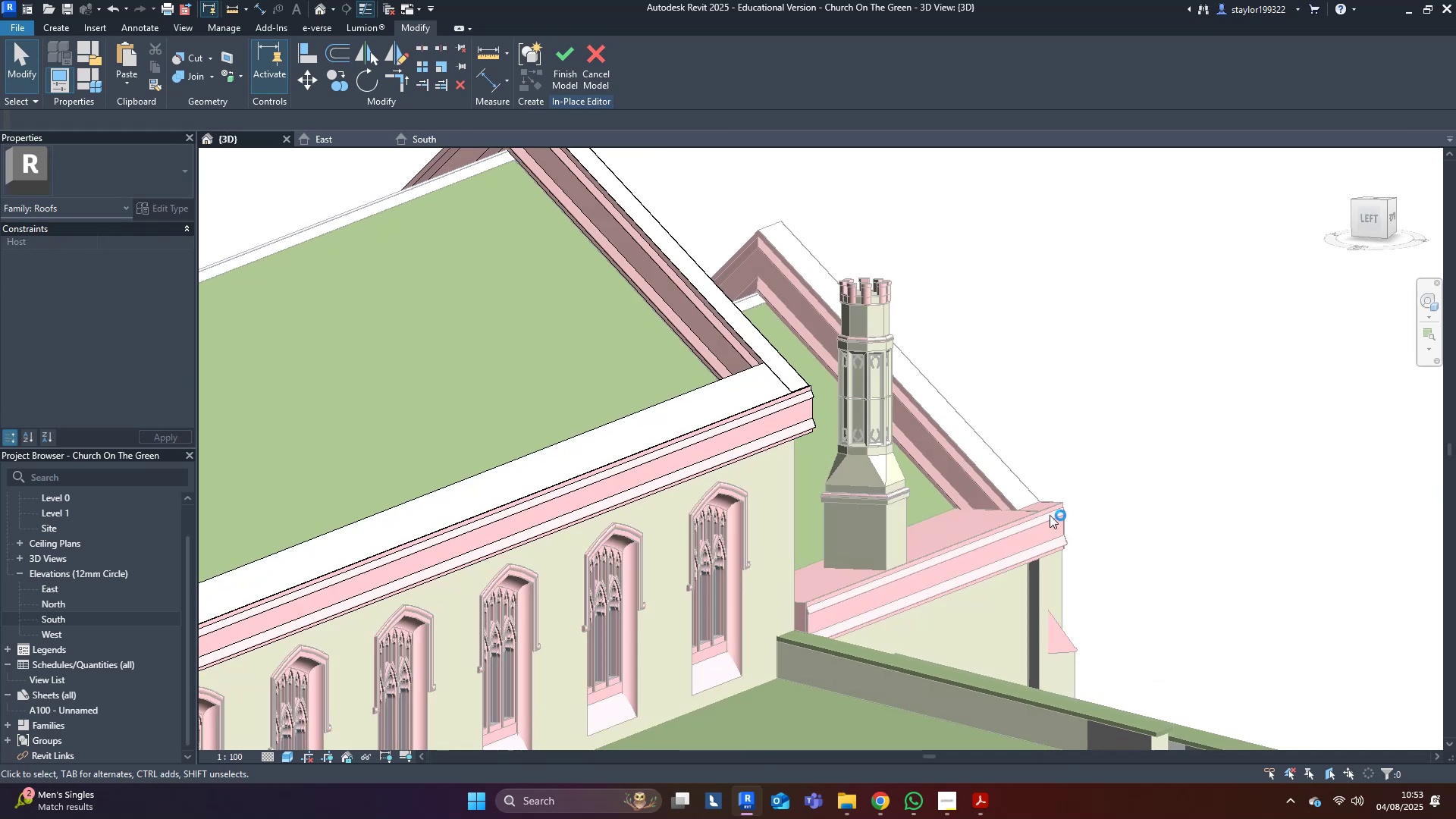 
scroll: coordinate [595, 351], scroll_direction: up, amount: 14.0
 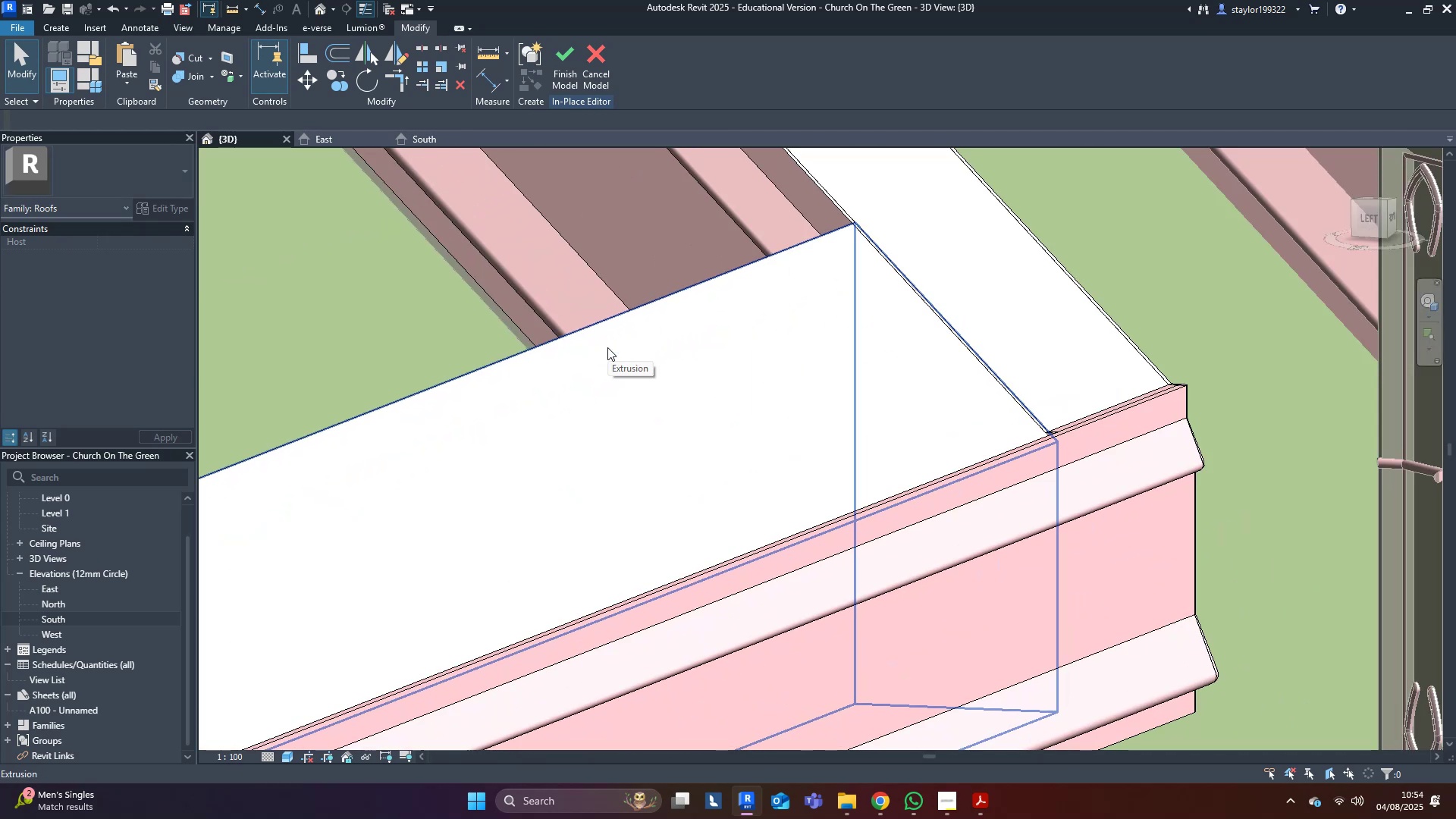 
left_click([754, 420])
 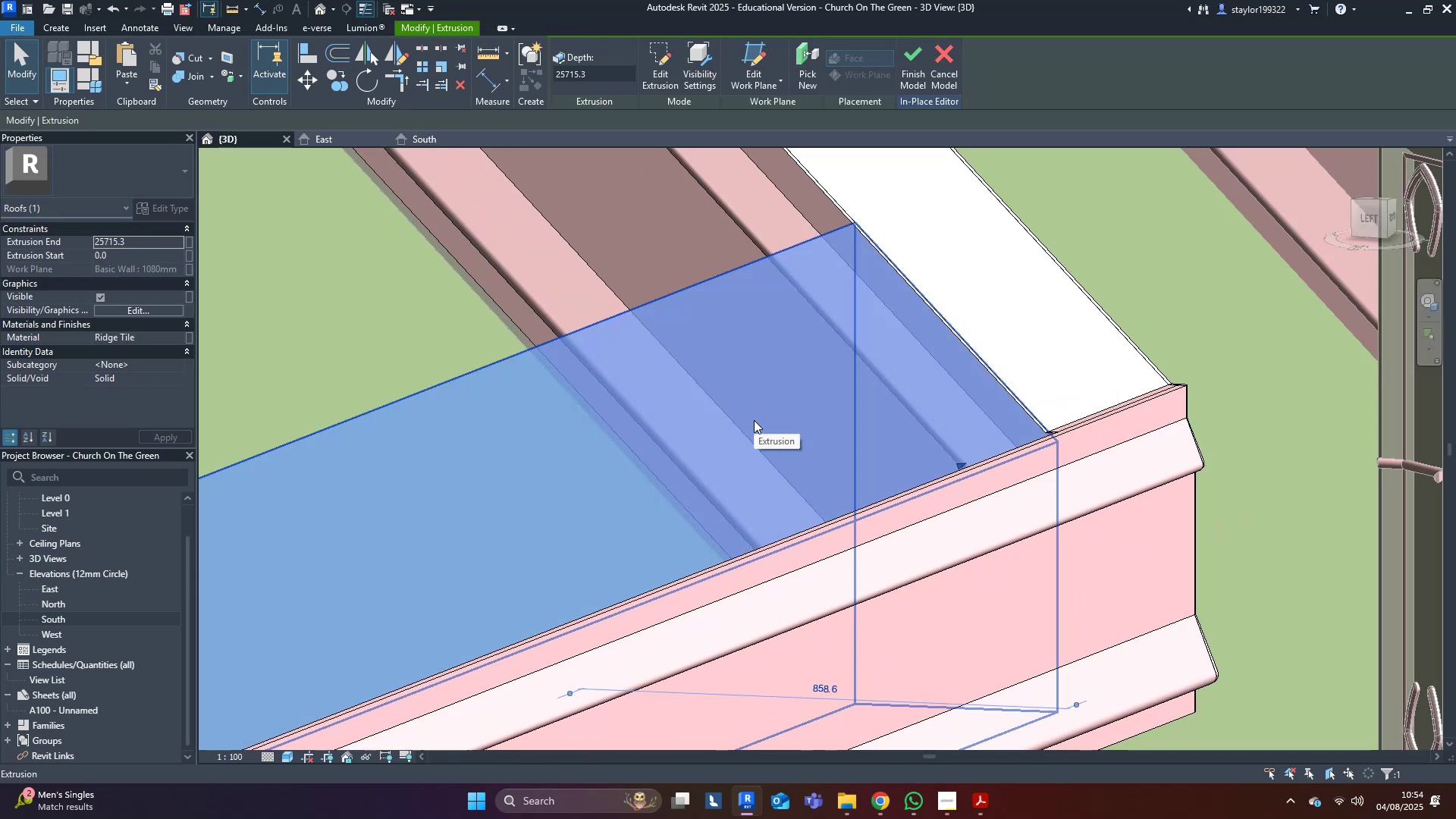 
scroll: coordinate [761, 414], scroll_direction: down, amount: 17.0
 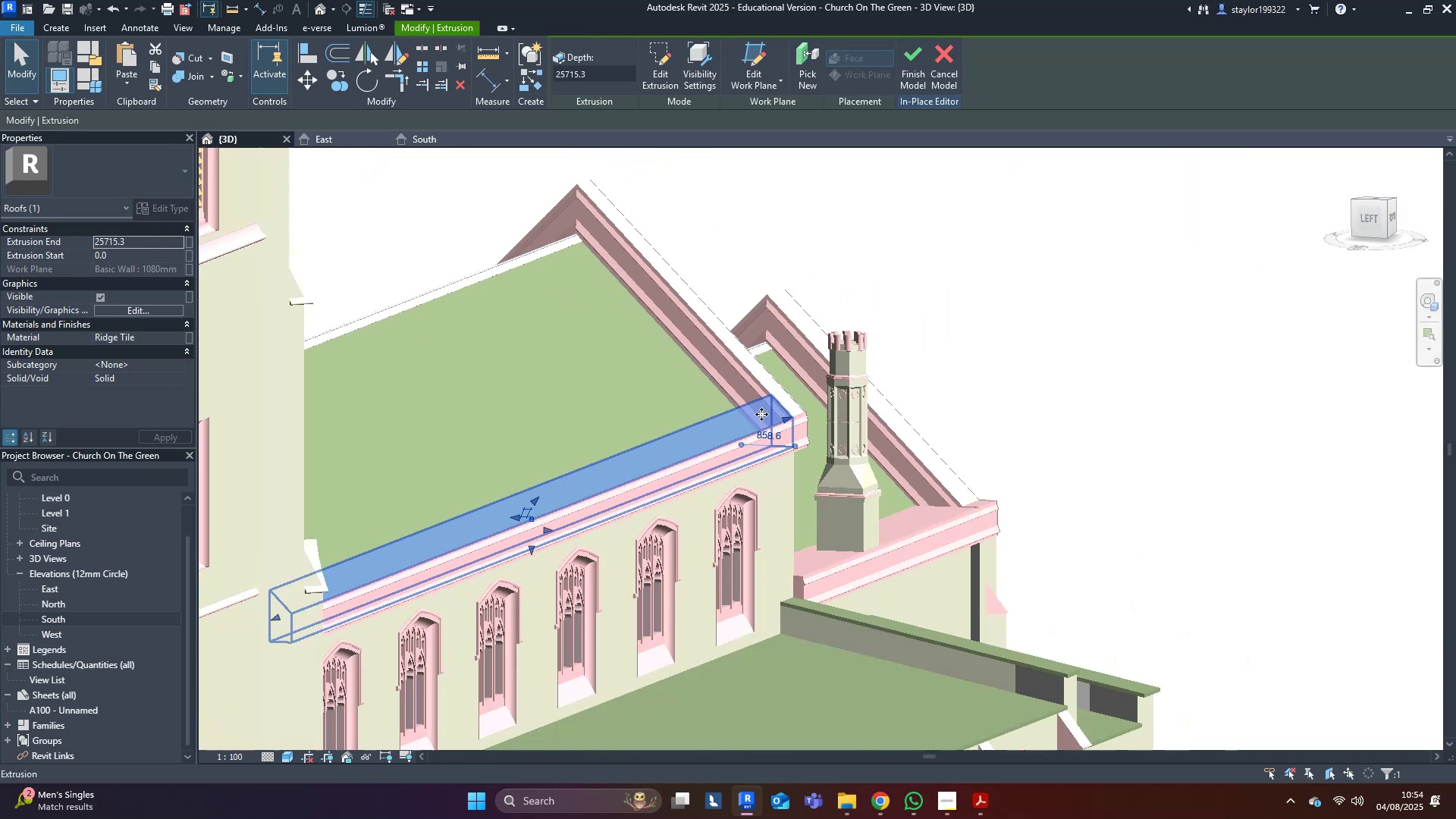 
hold_key(key=ShiftLeft, duration=0.79)
 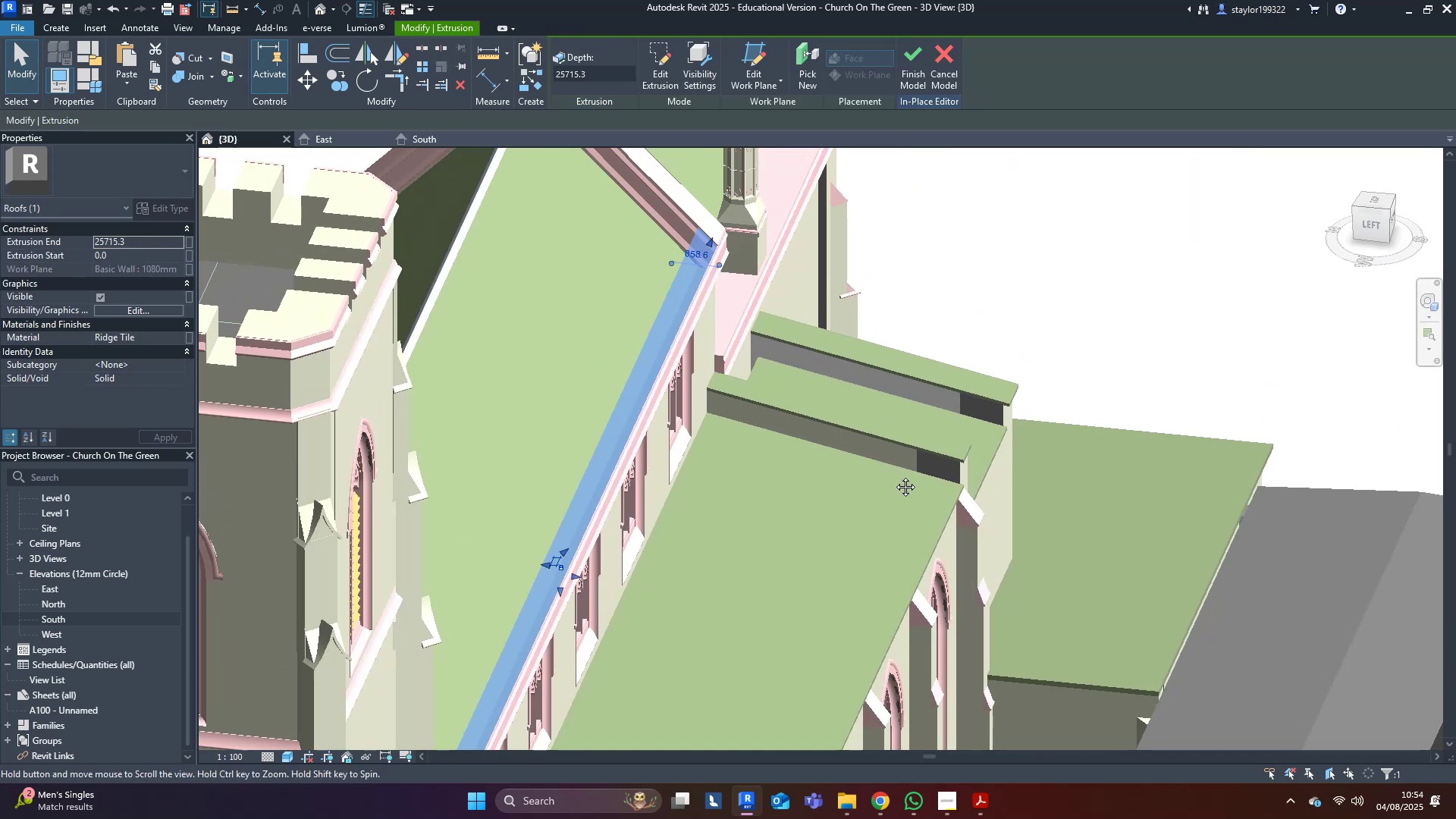 
hold_key(key=ShiftLeft, duration=0.33)
 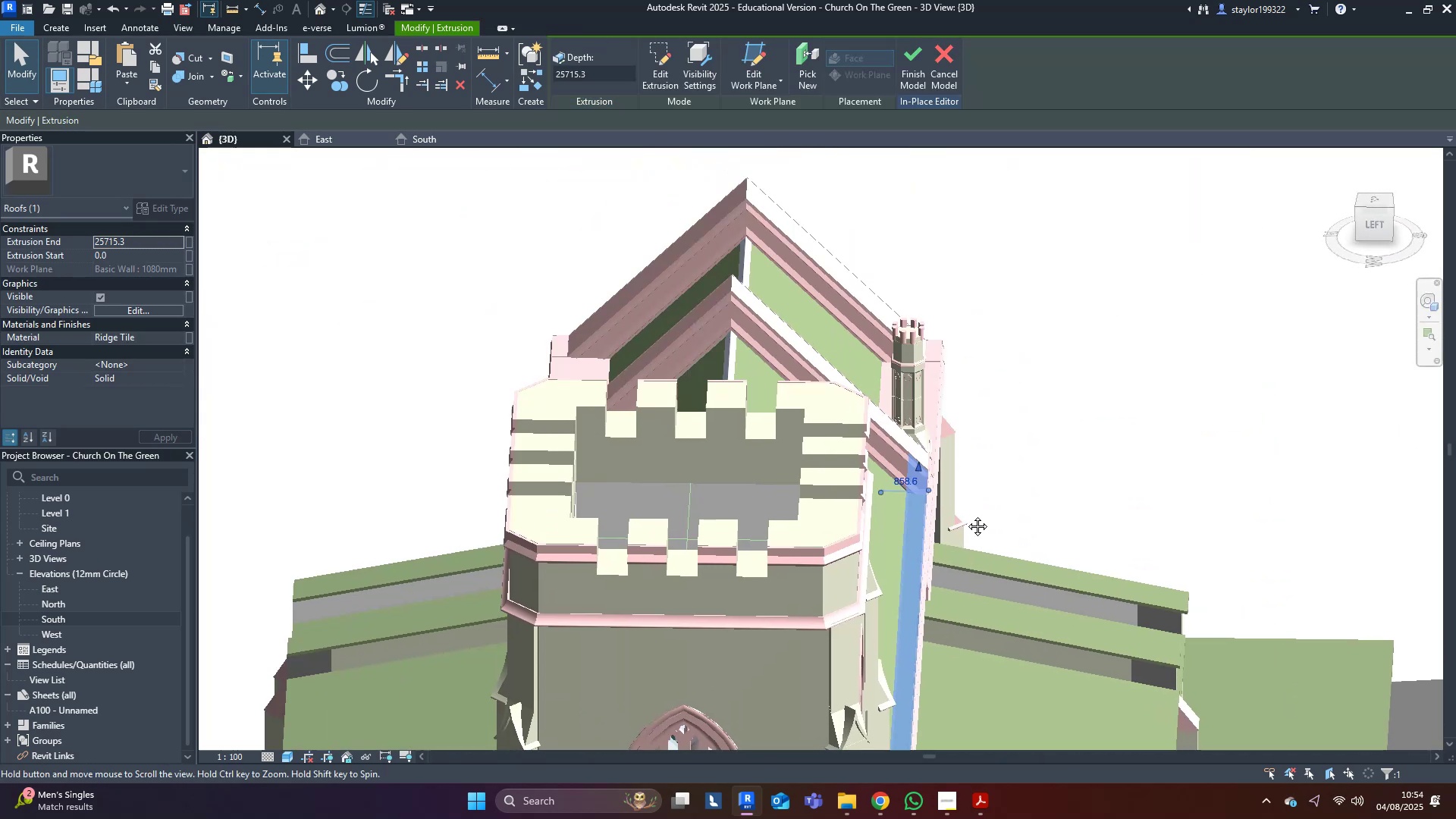 
hold_key(key=ShiftLeft, duration=0.51)
 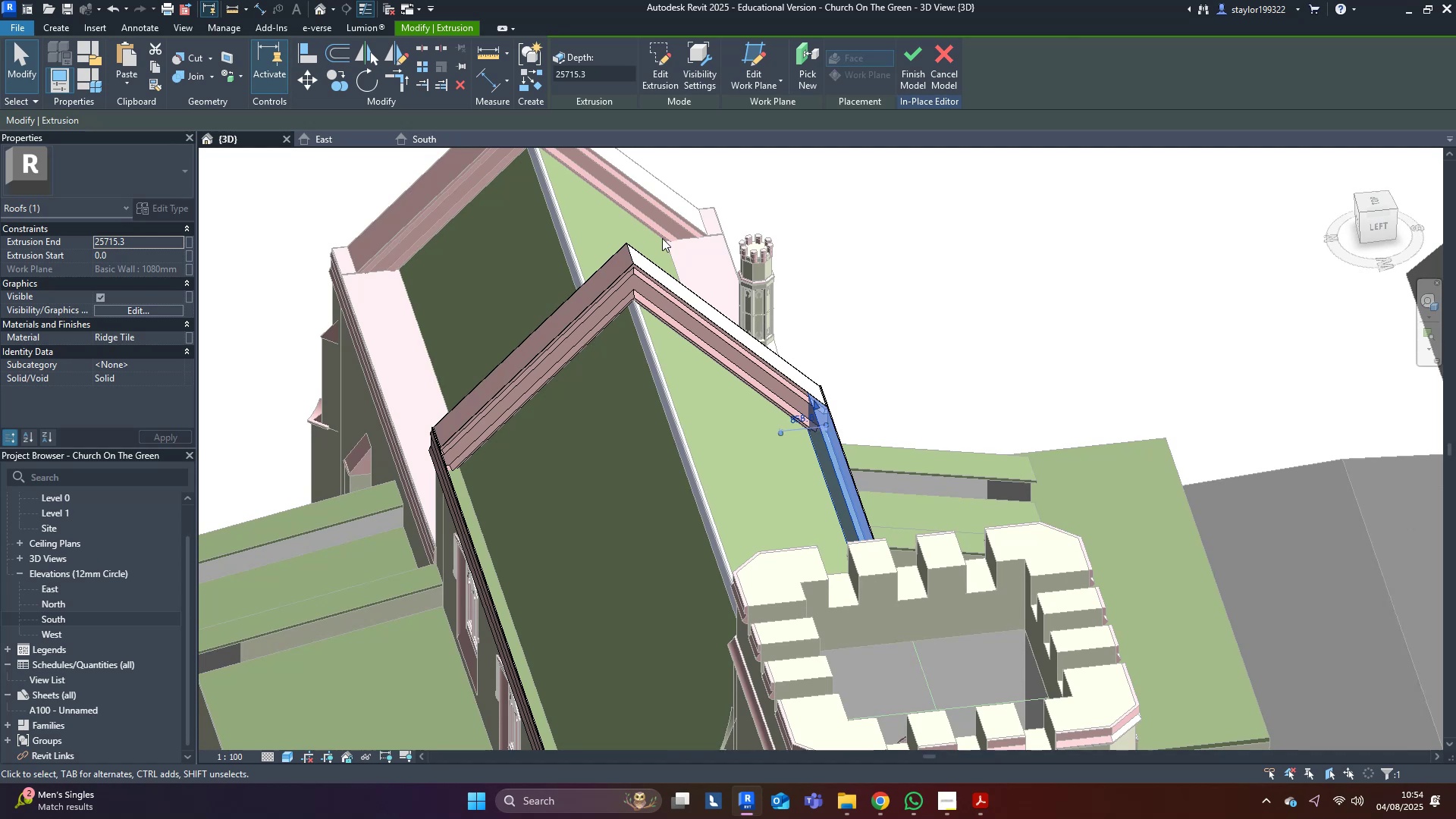 
key(Shift+ShiftLeft)
 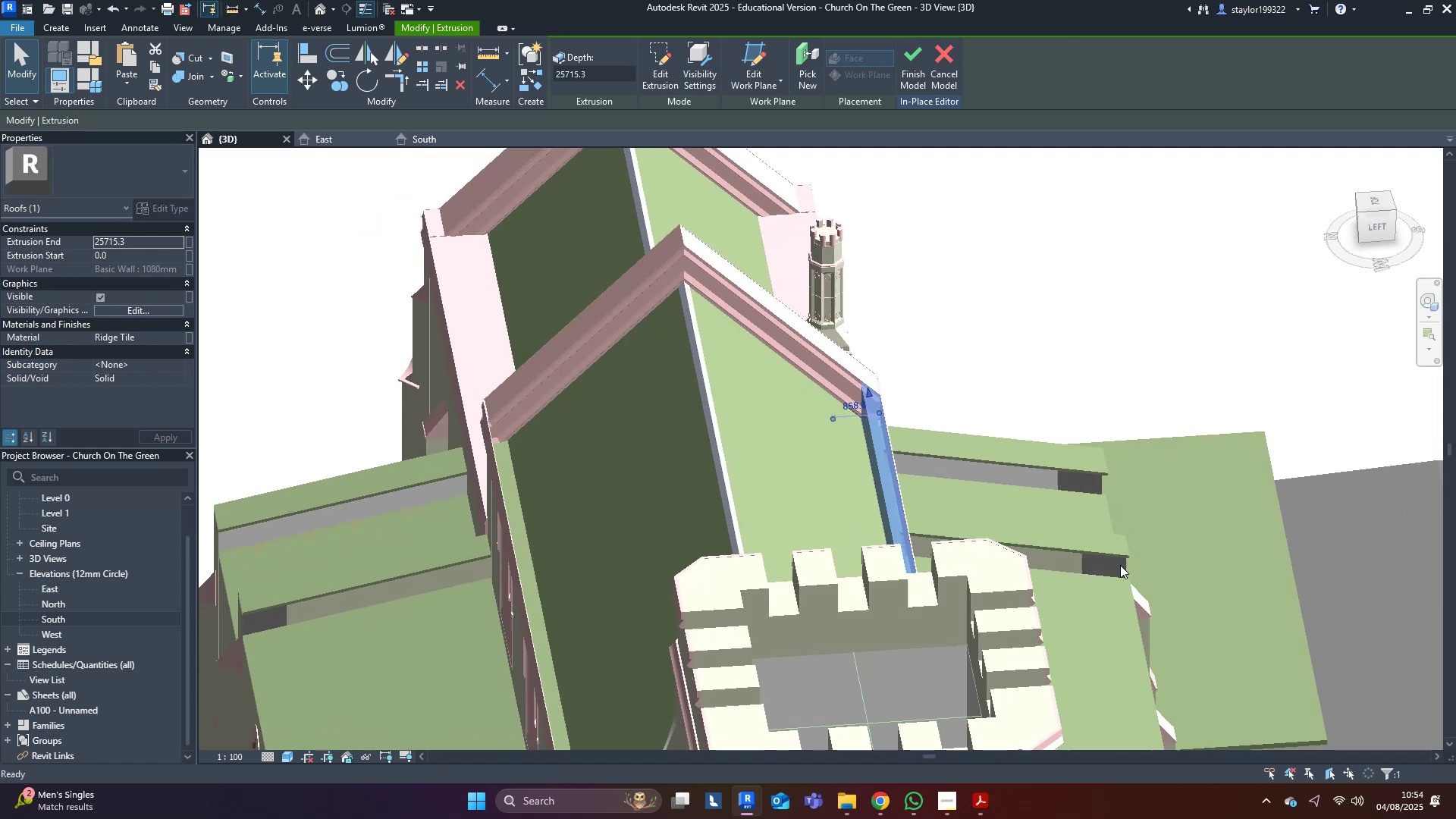 
scroll: coordinate [917, 441], scroll_direction: up, amount: 6.0
 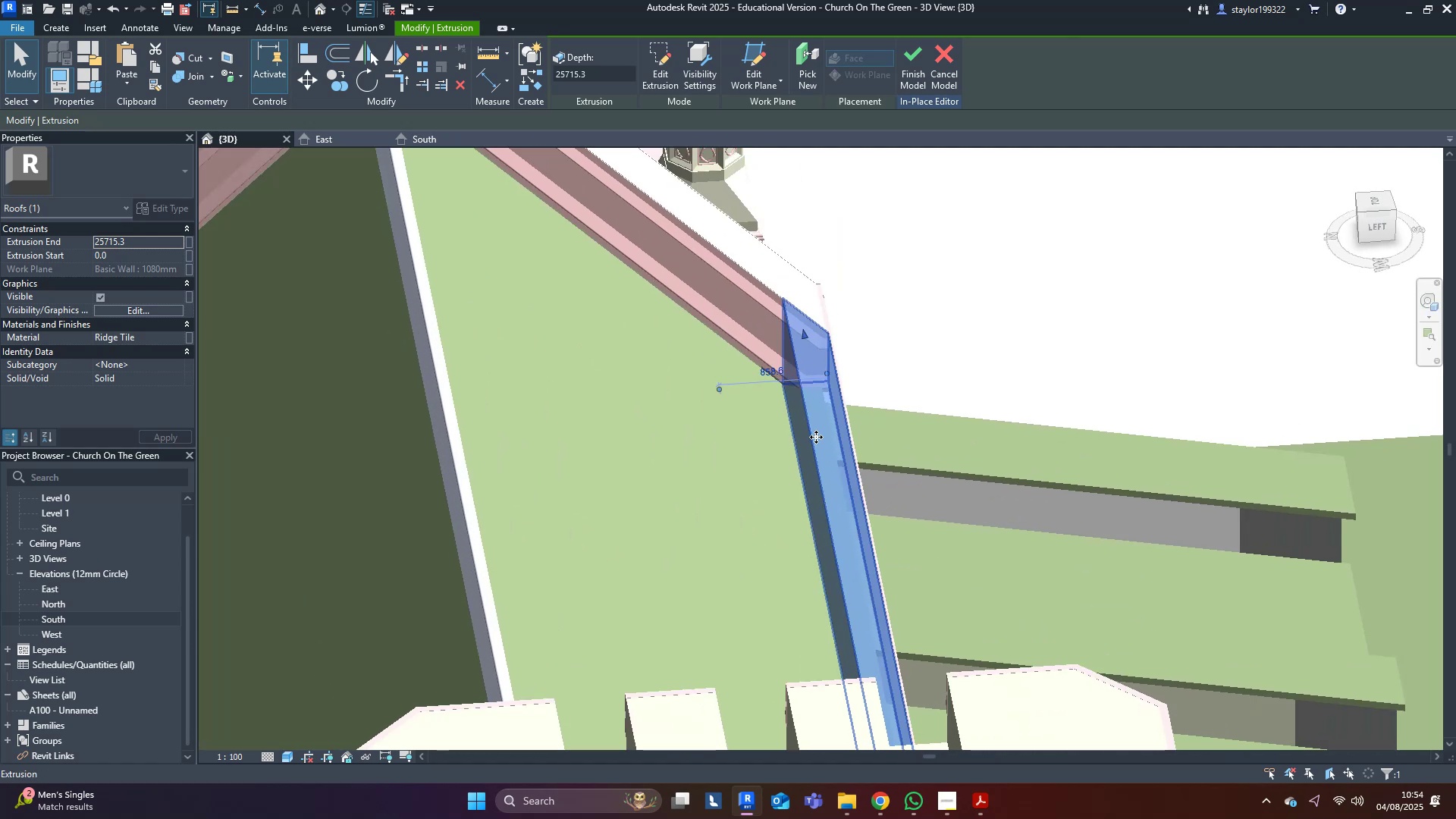 
left_click([816, 437])
 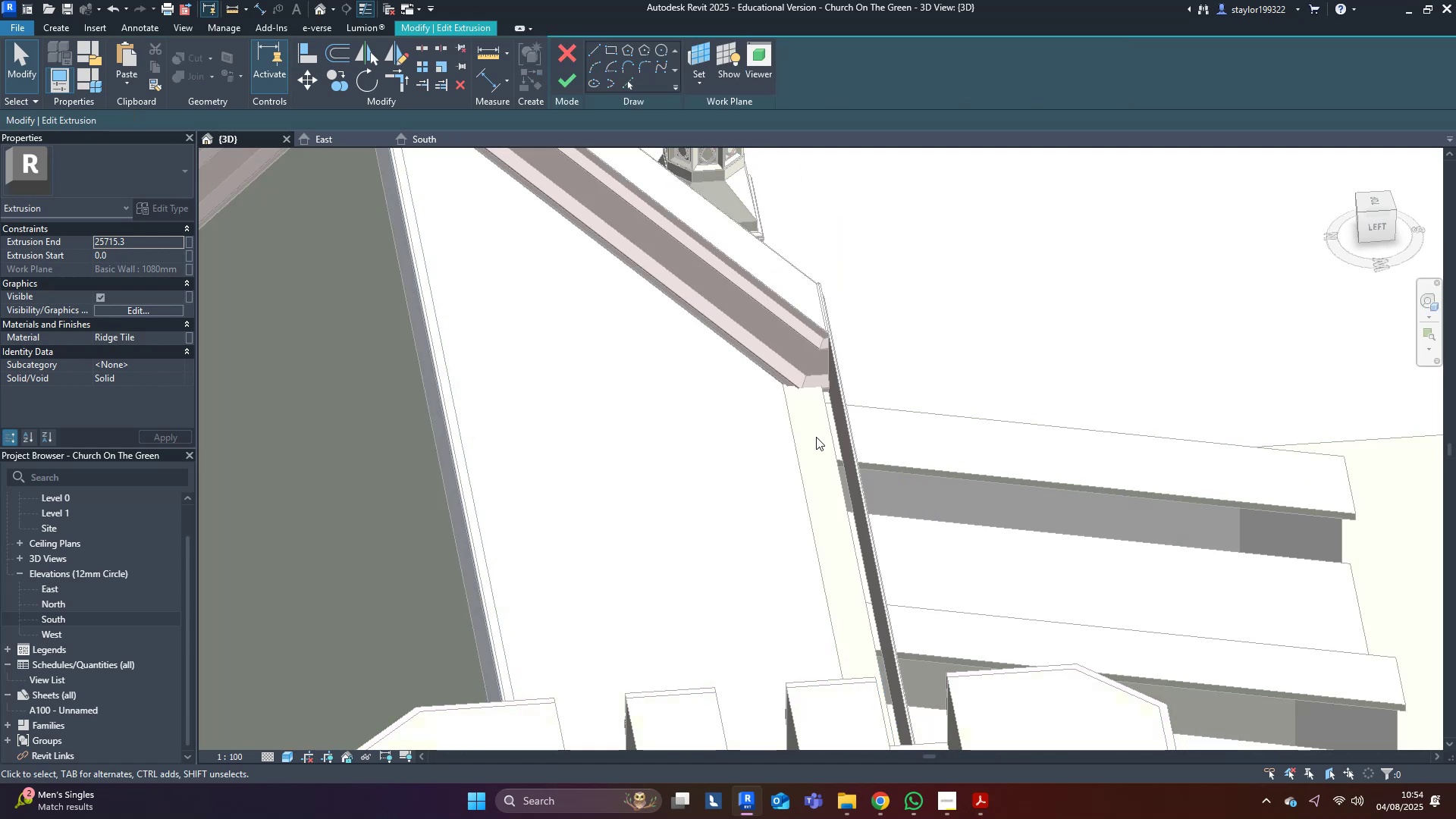 
scroll: coordinate [817, 466], scroll_direction: down, amount: 5.0
 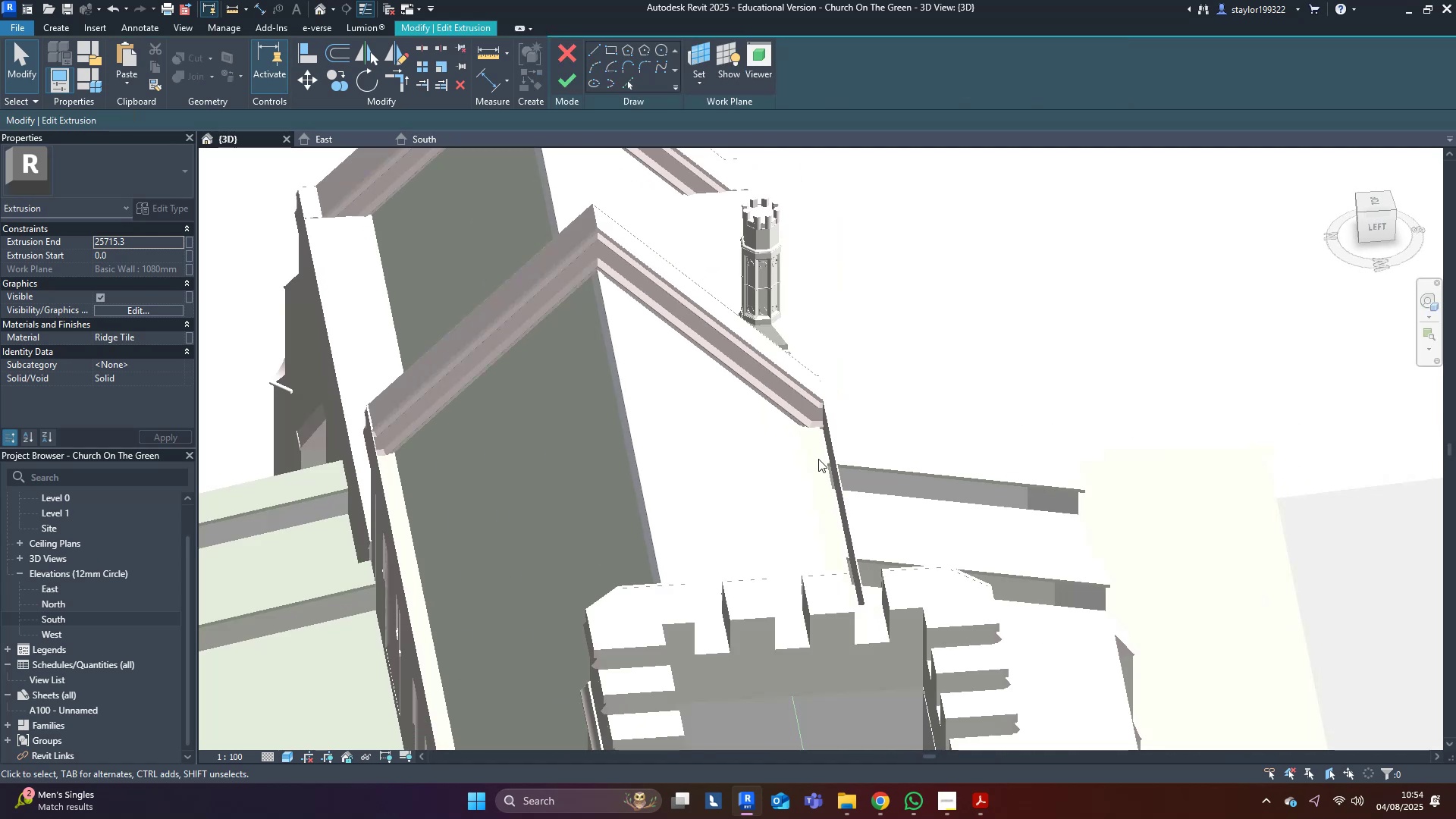 
hold_key(key=ShiftLeft, duration=0.54)
 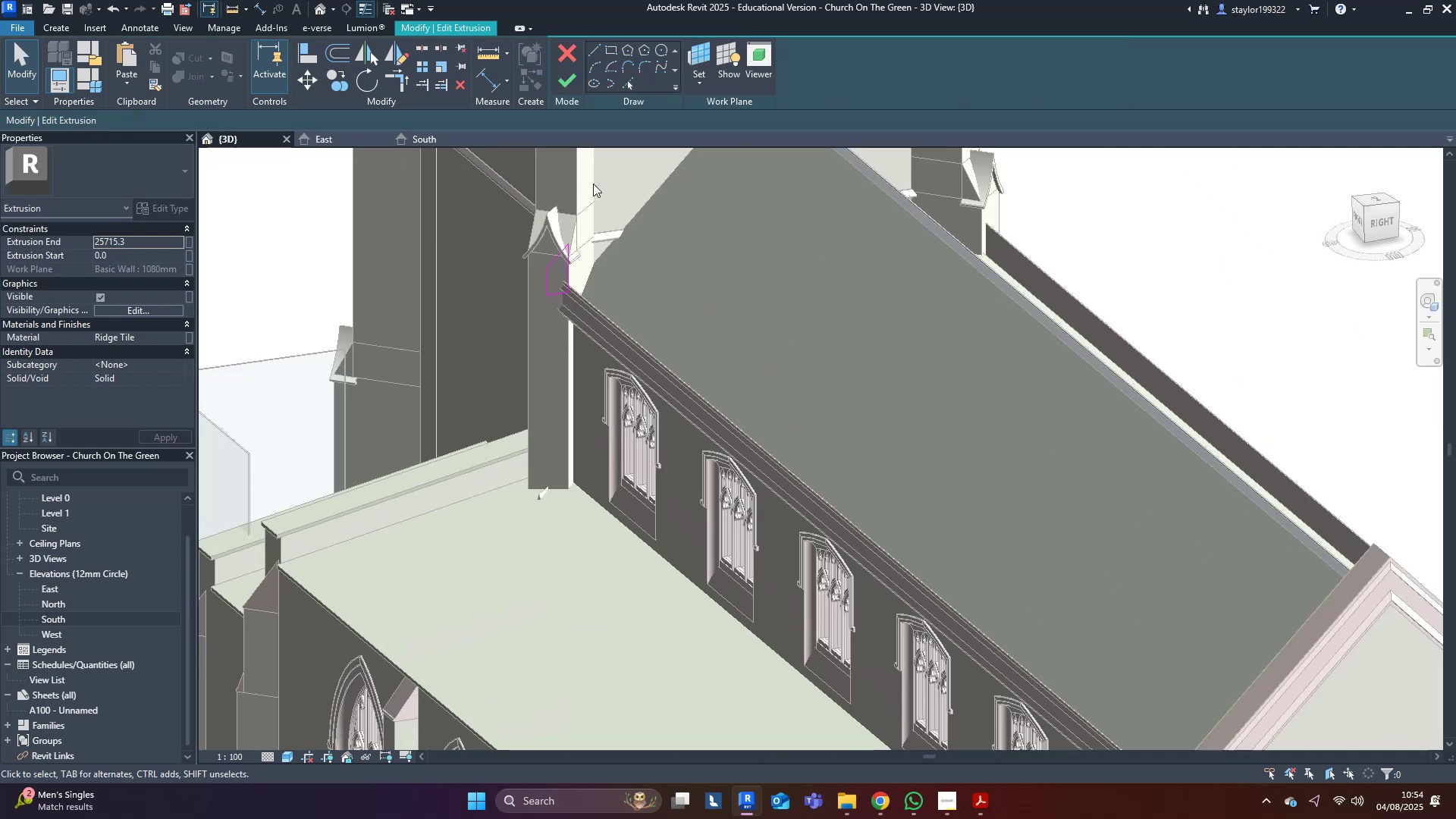 
key(Shift+ShiftLeft)
 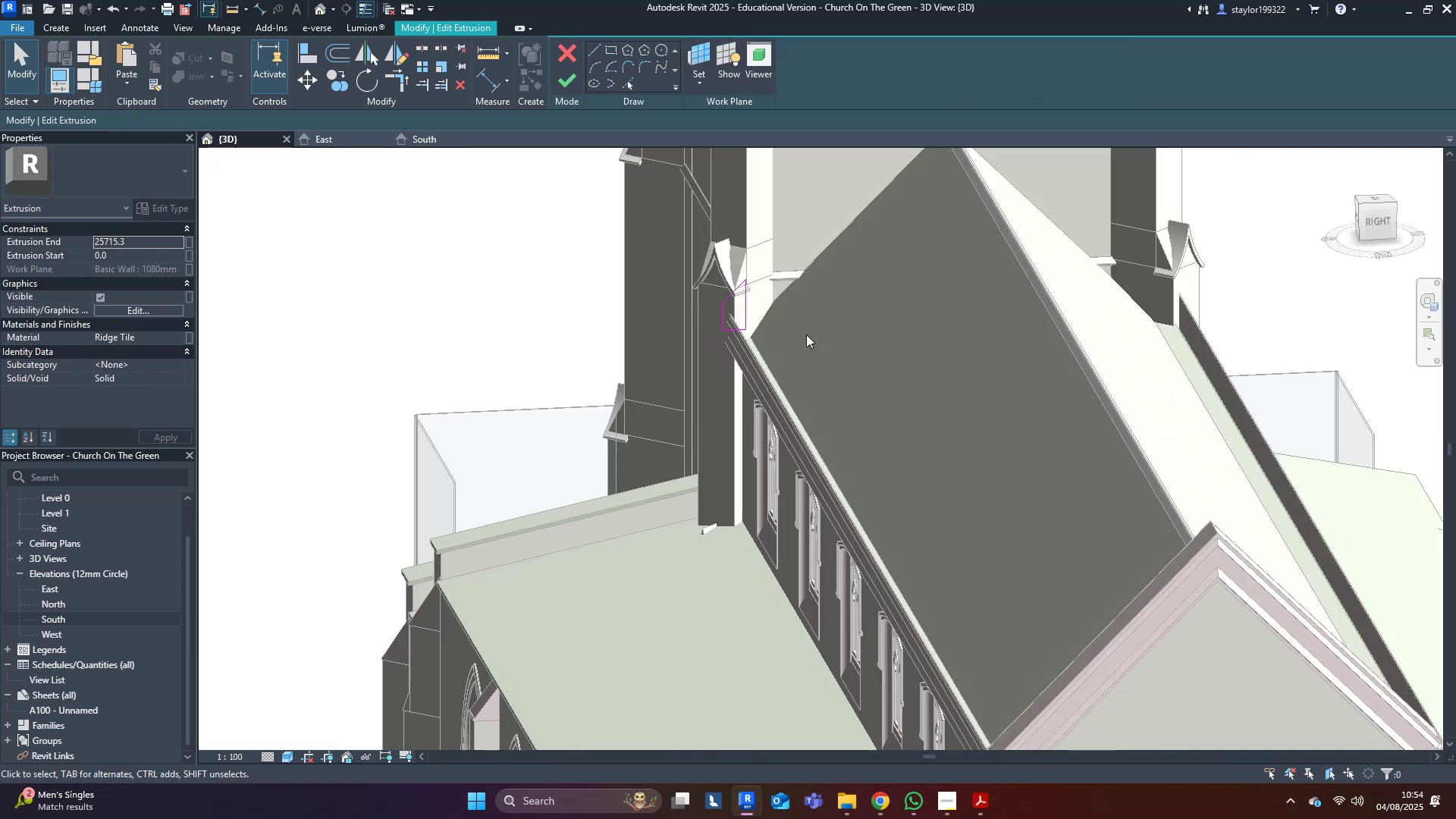 
key(Shift+ShiftLeft)
 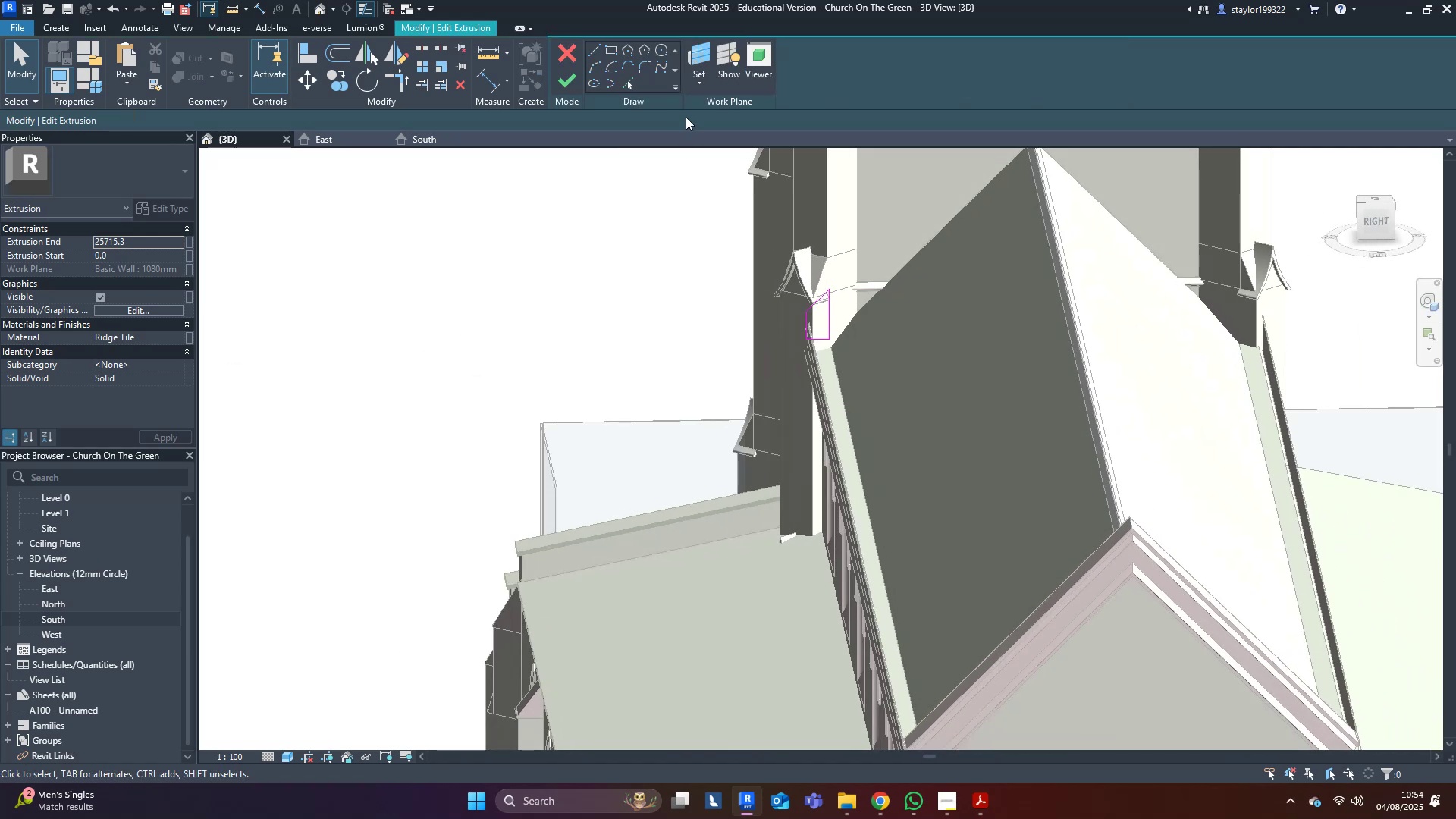 
left_click([629, 83])
 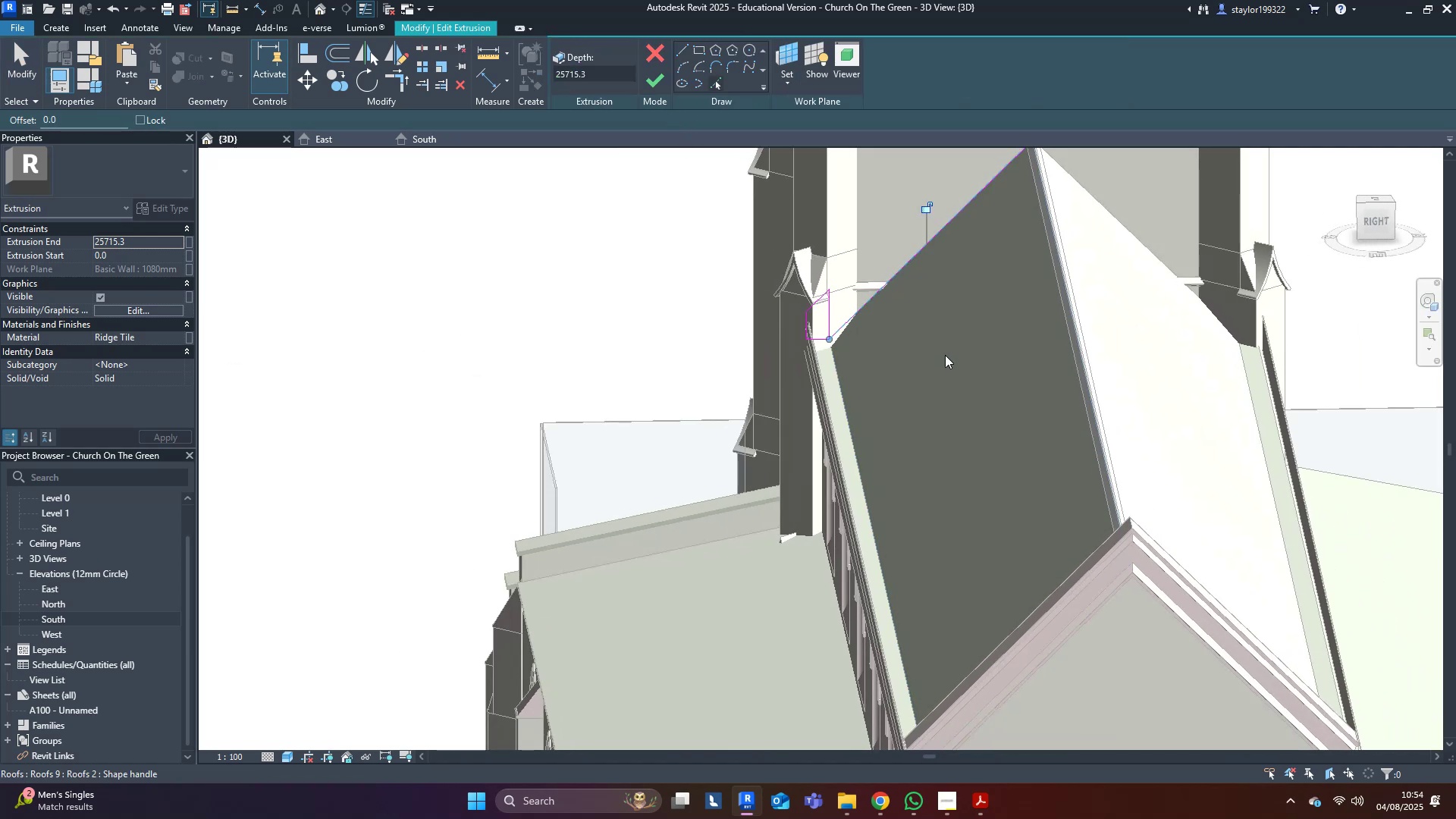 
key(Shift+ShiftLeft)
 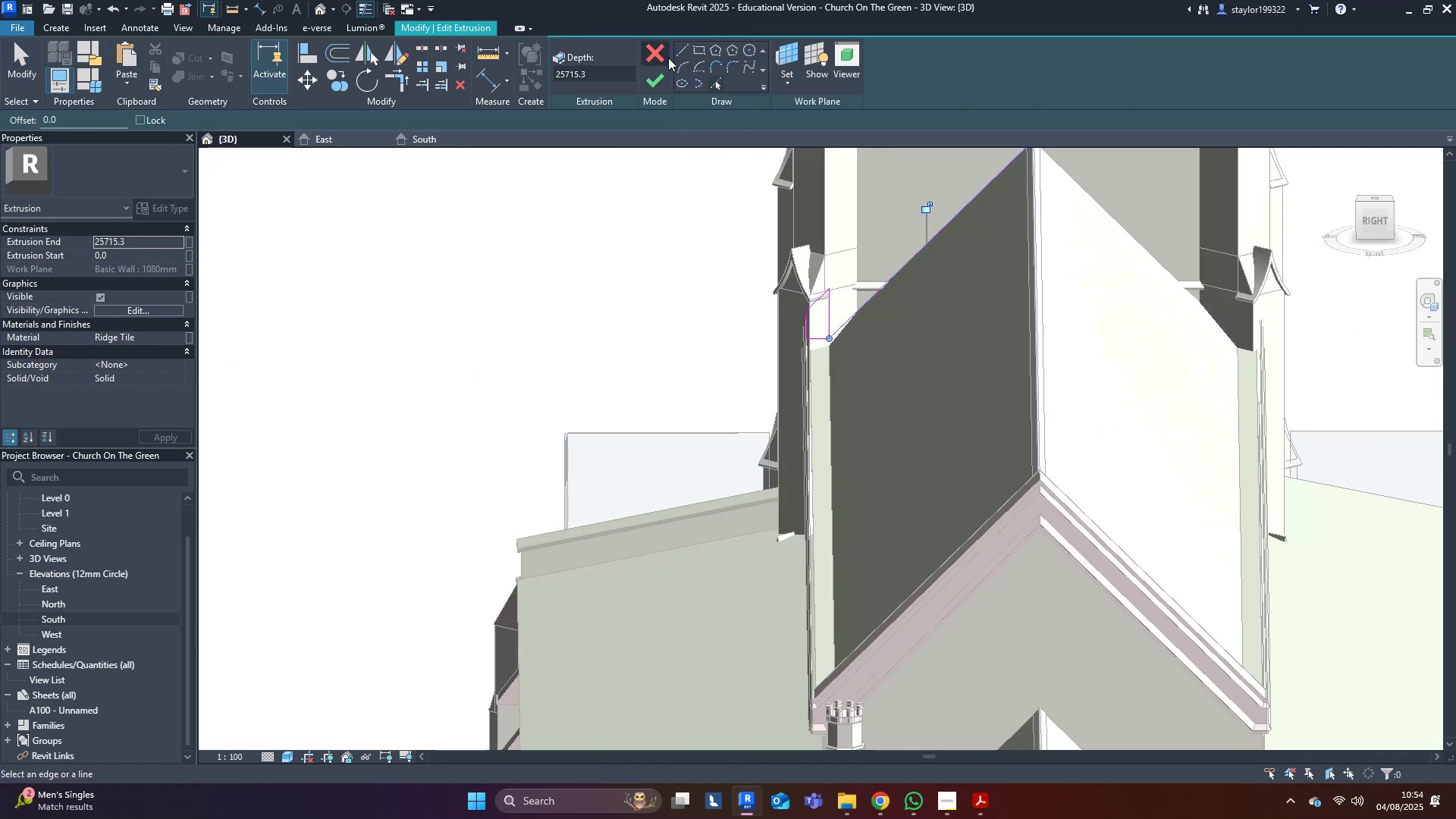 
left_click([682, 54])
 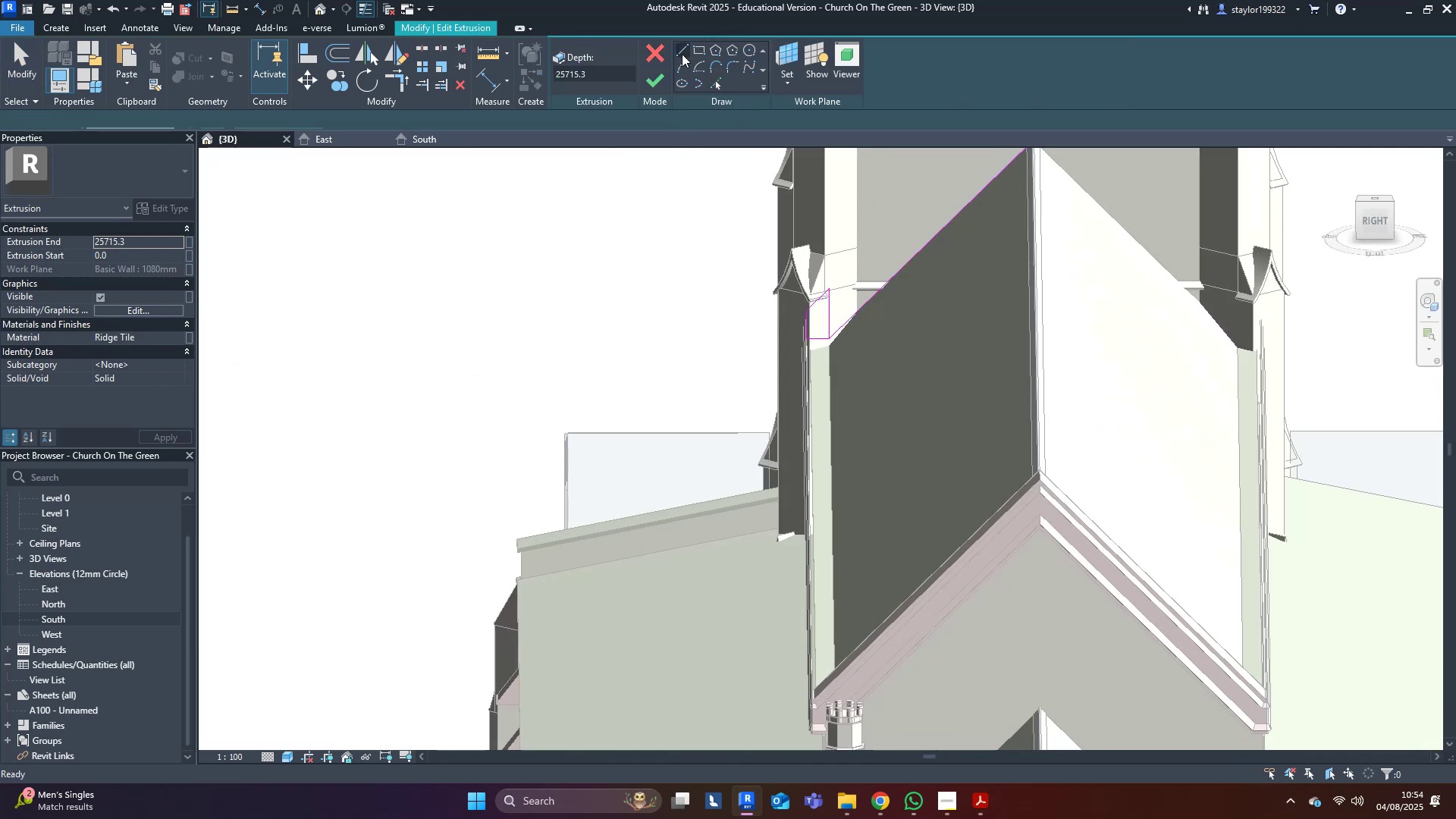 
scroll: coordinate [841, 265], scroll_direction: up, amount: 4.0
 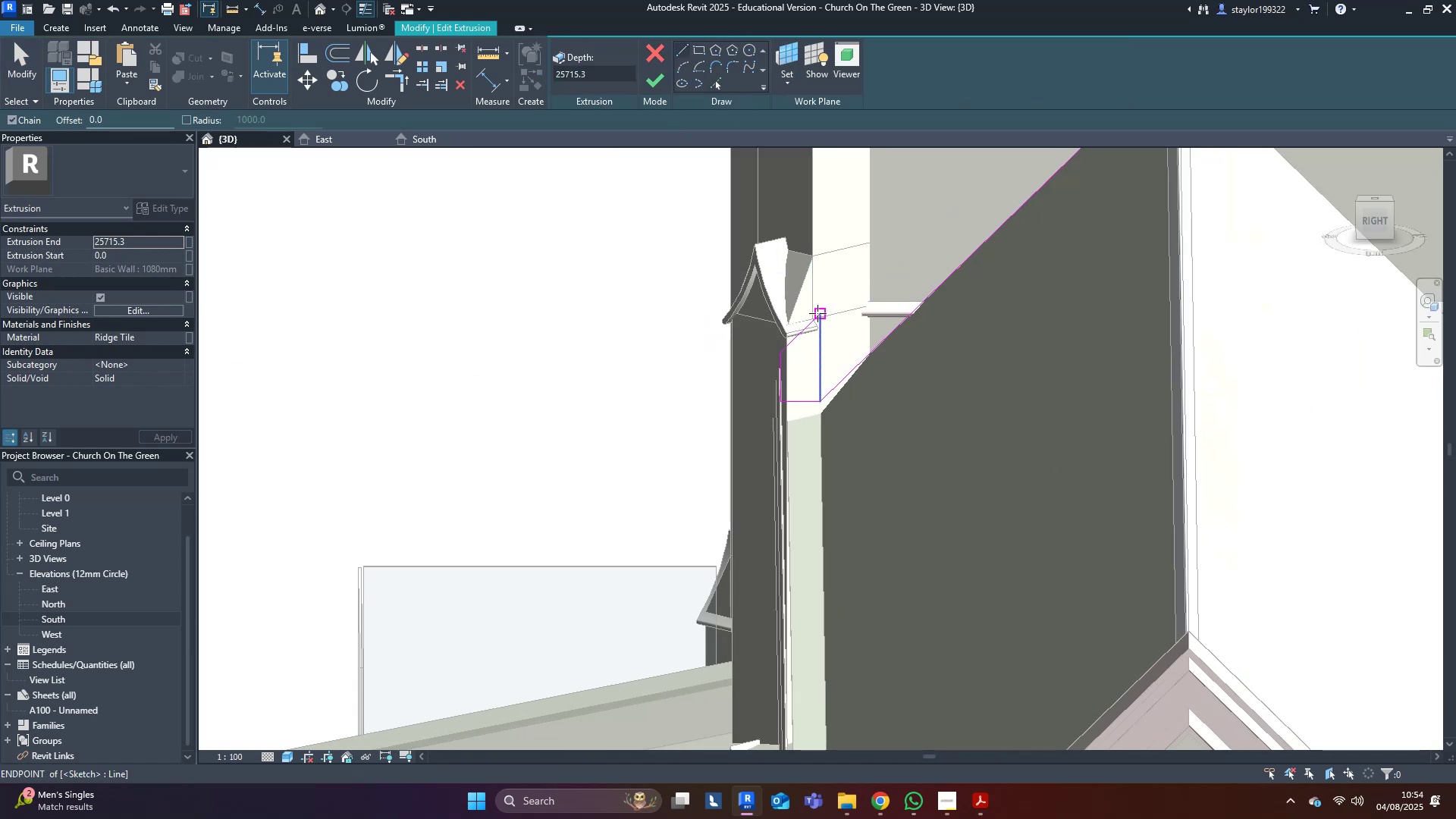 
left_click([817, 313])
 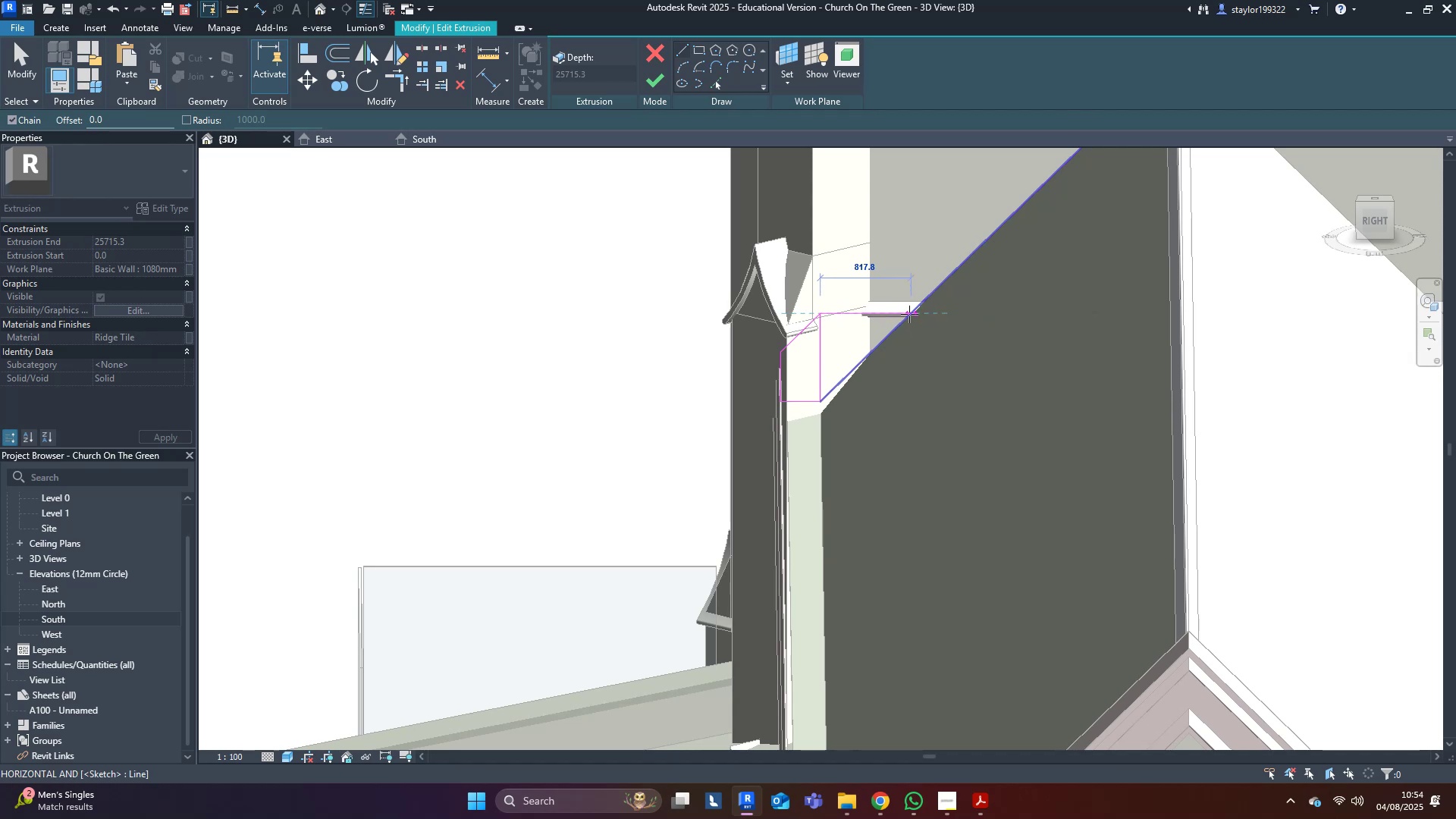 
left_click([909, 314])
 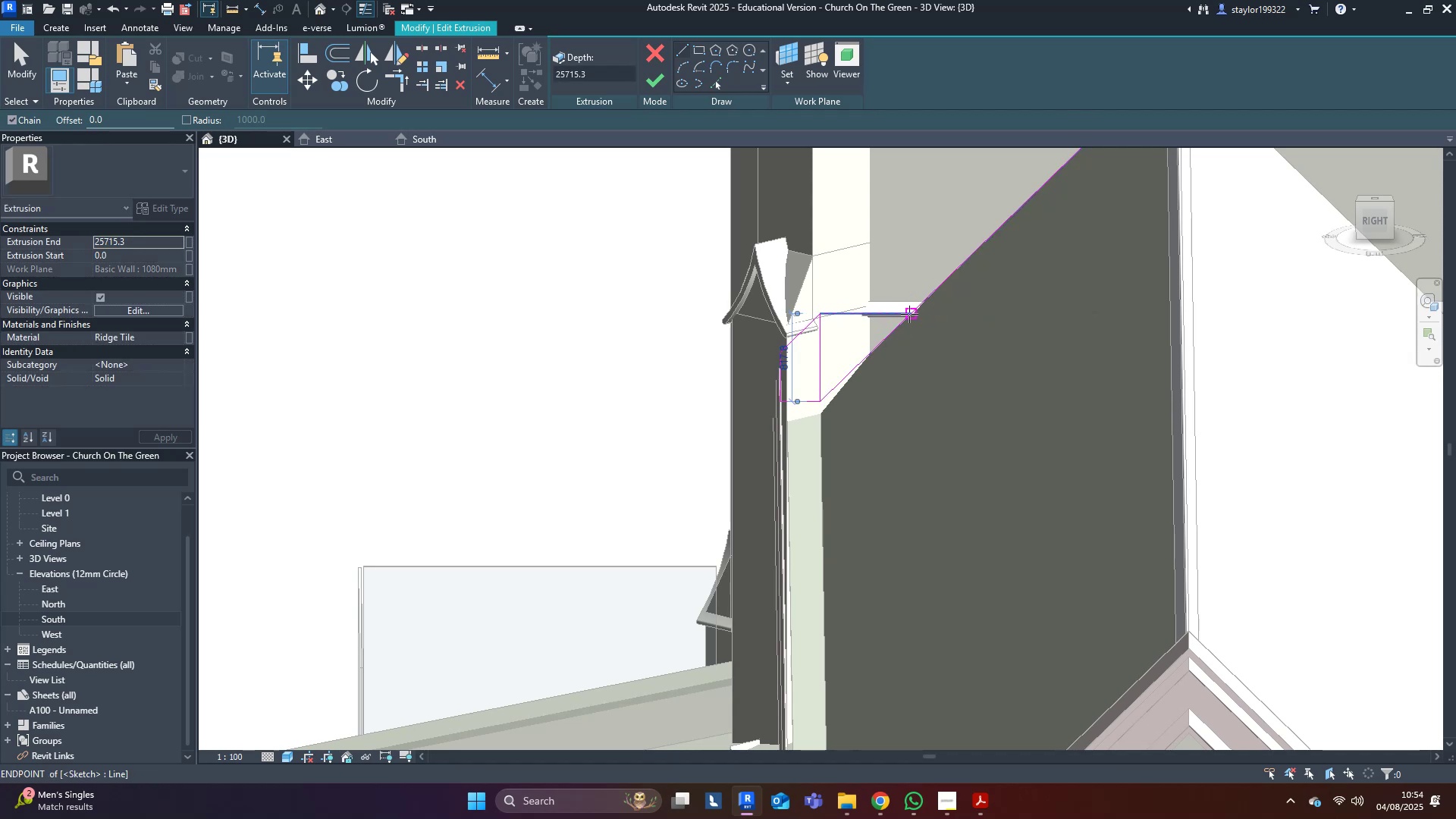 
key(Escape)
 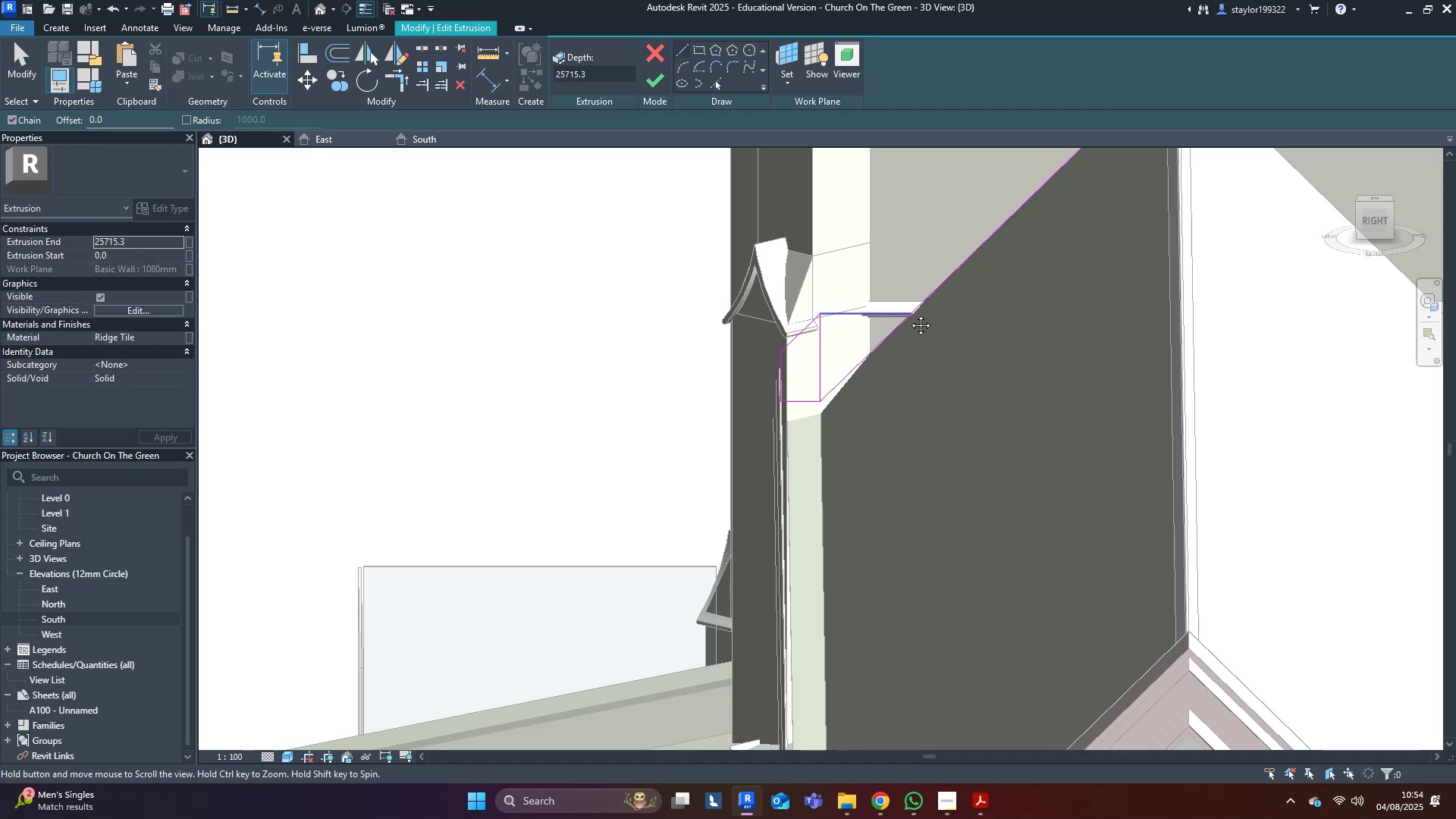 
middle_click([909, 314])
 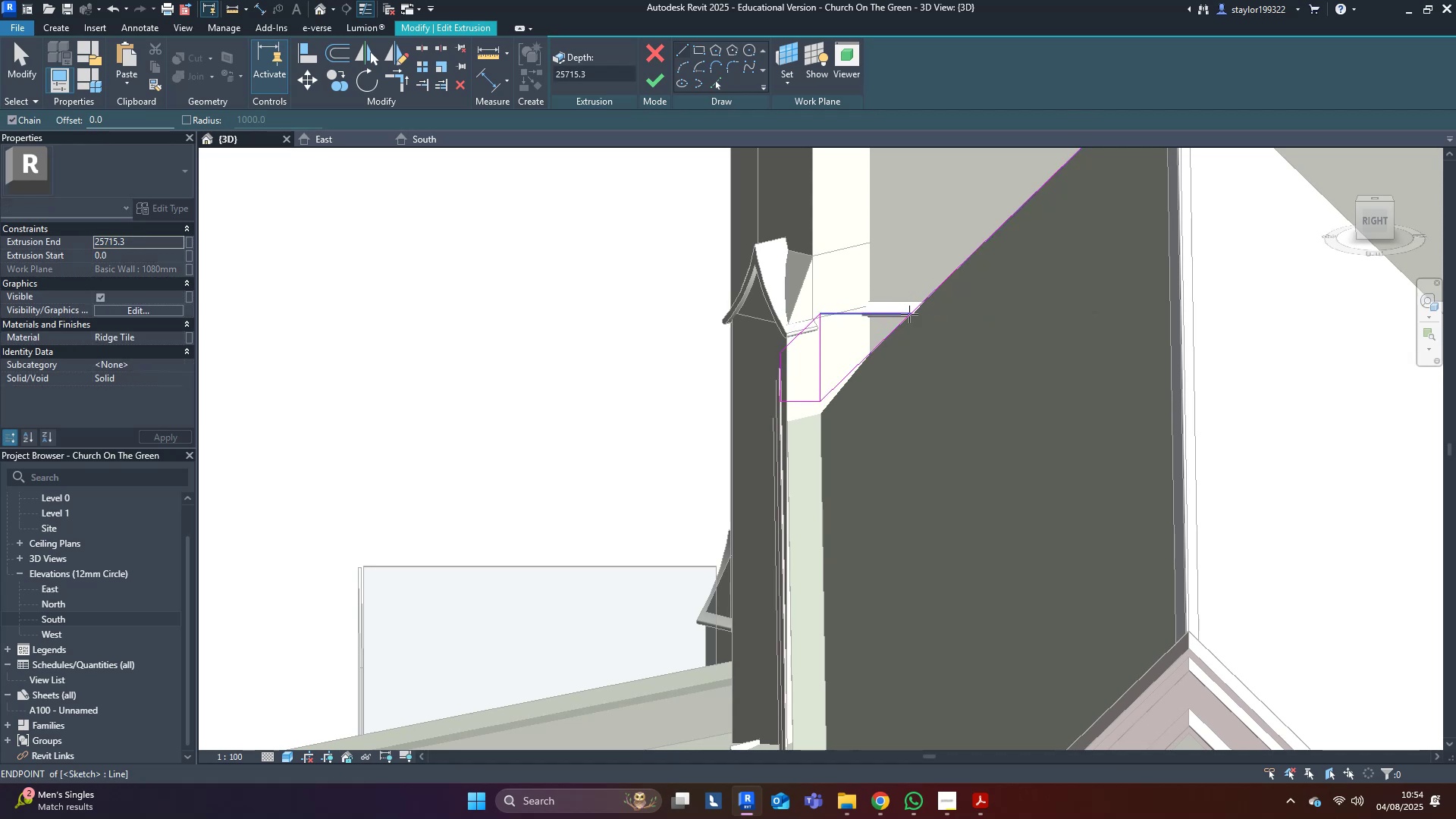 
type(tr)
 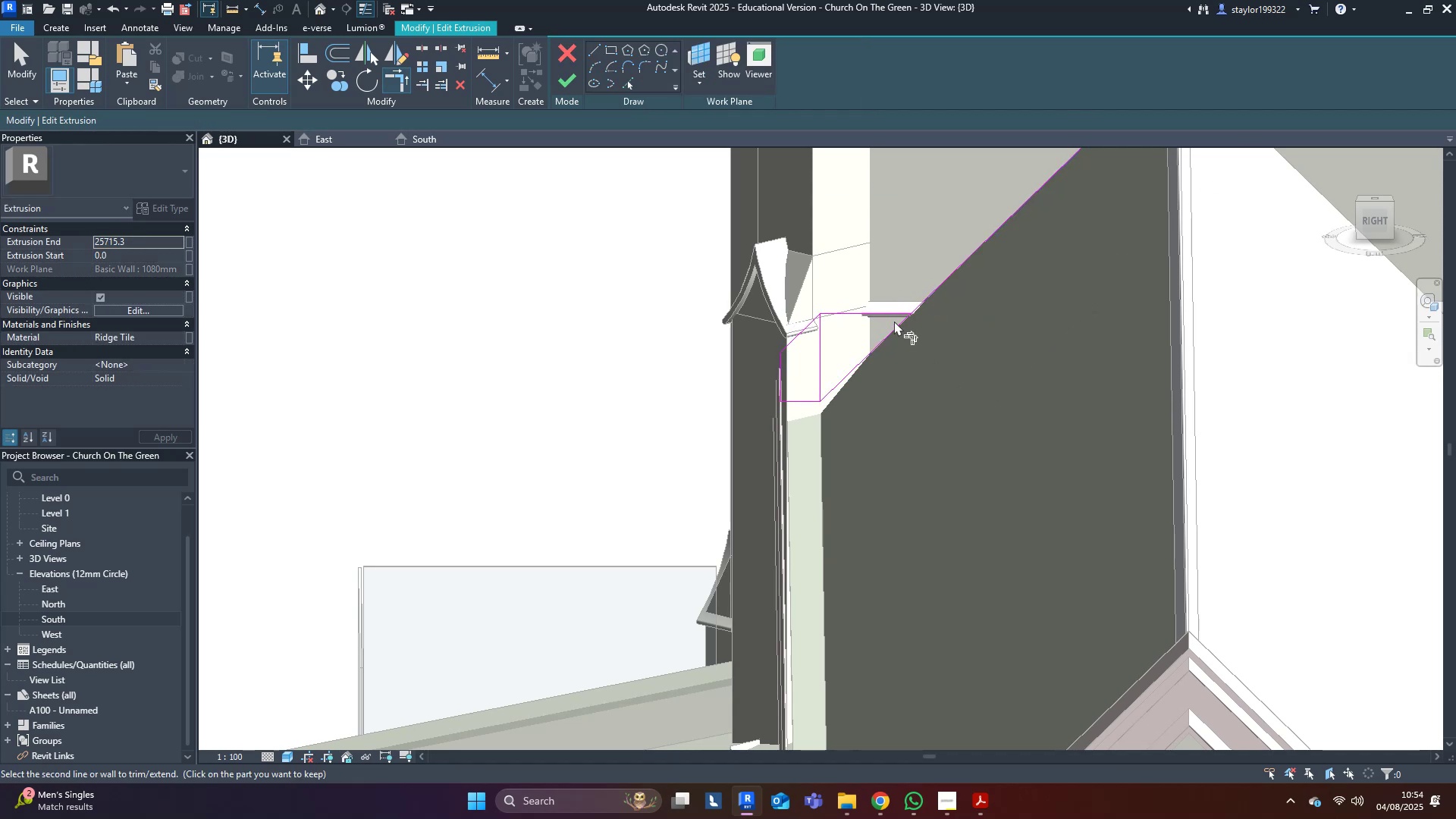 
double_click([895, 315])
 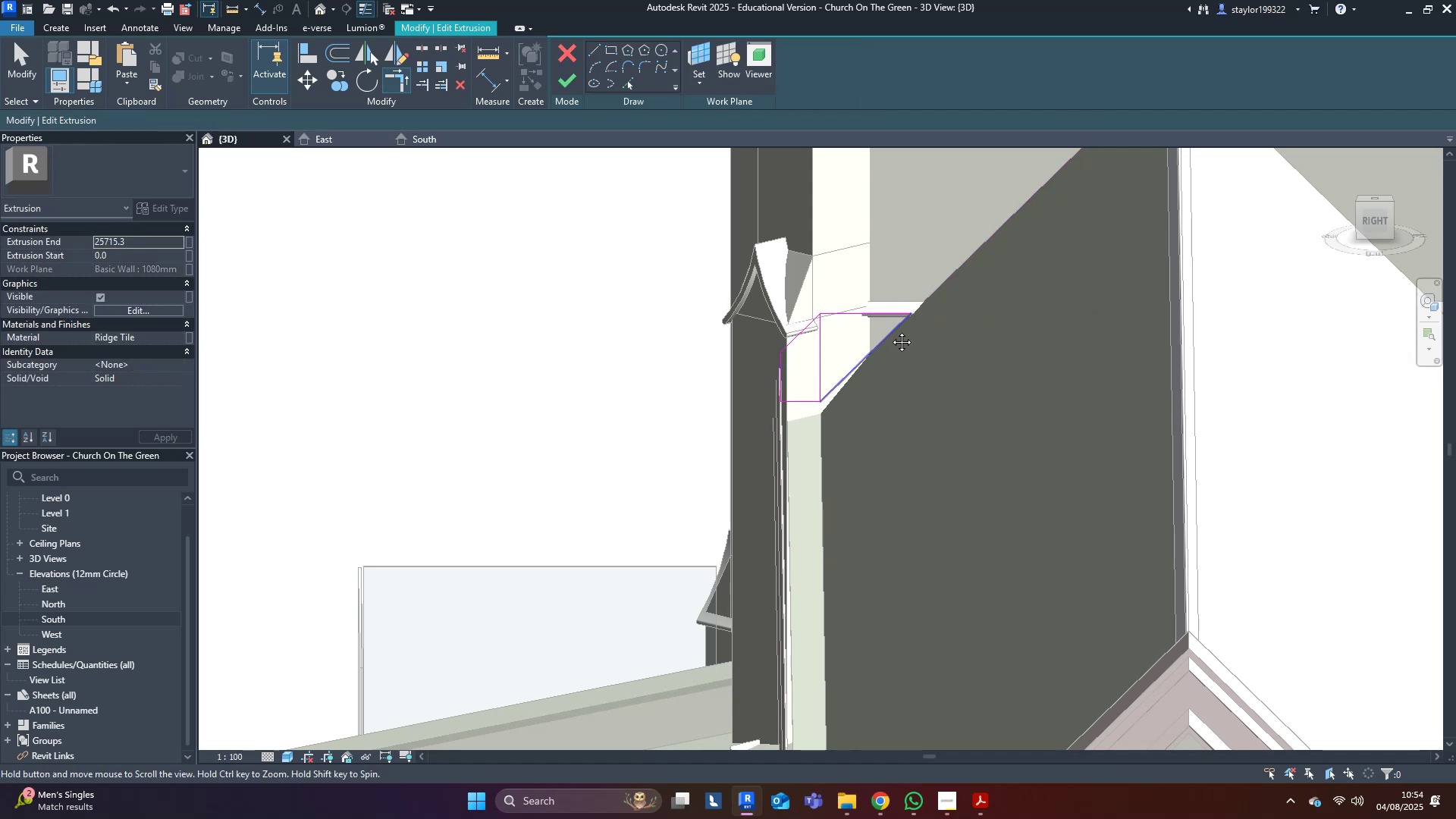 
middle_click([890, 331])
 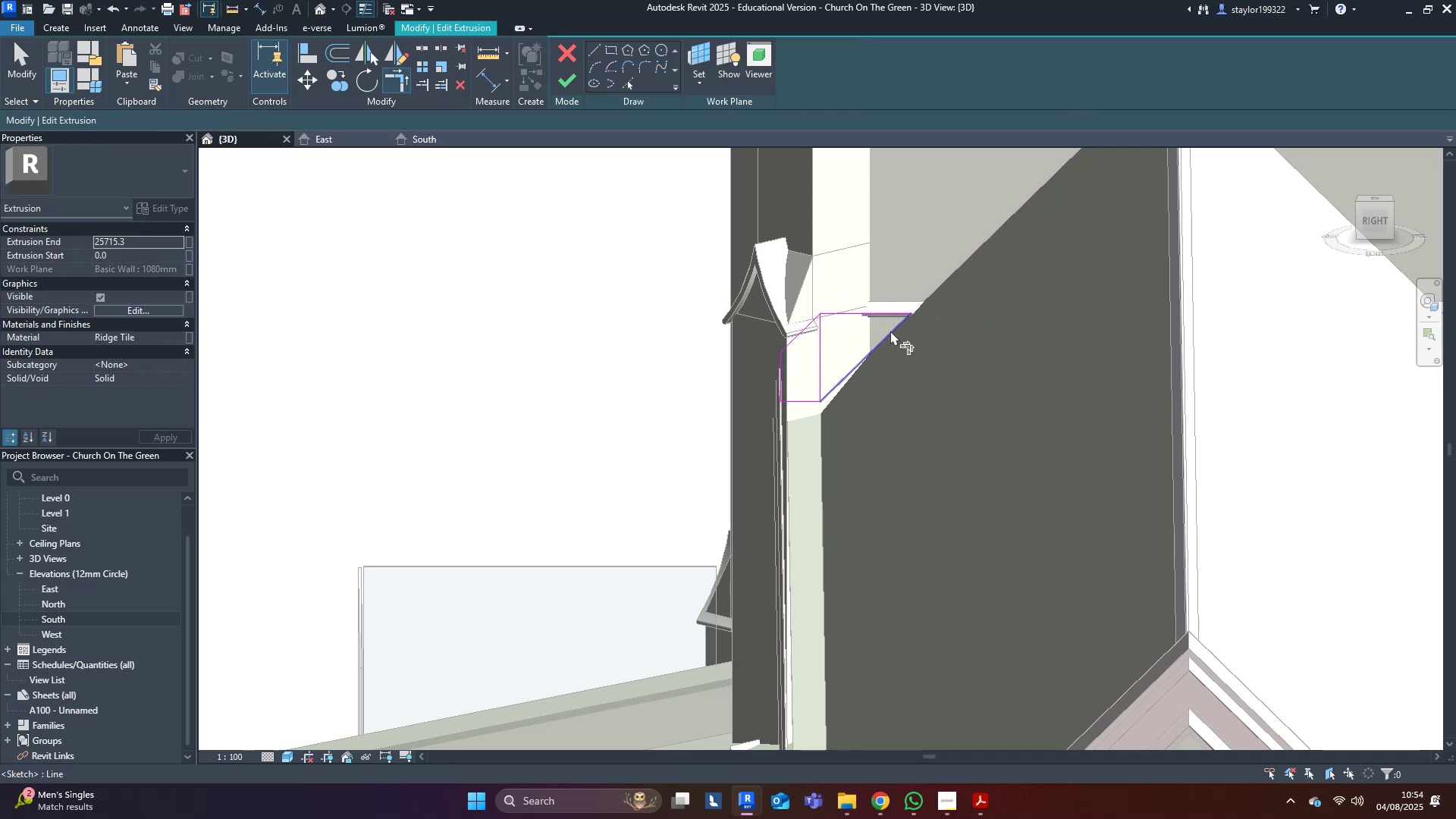 
left_click([890, 331])
 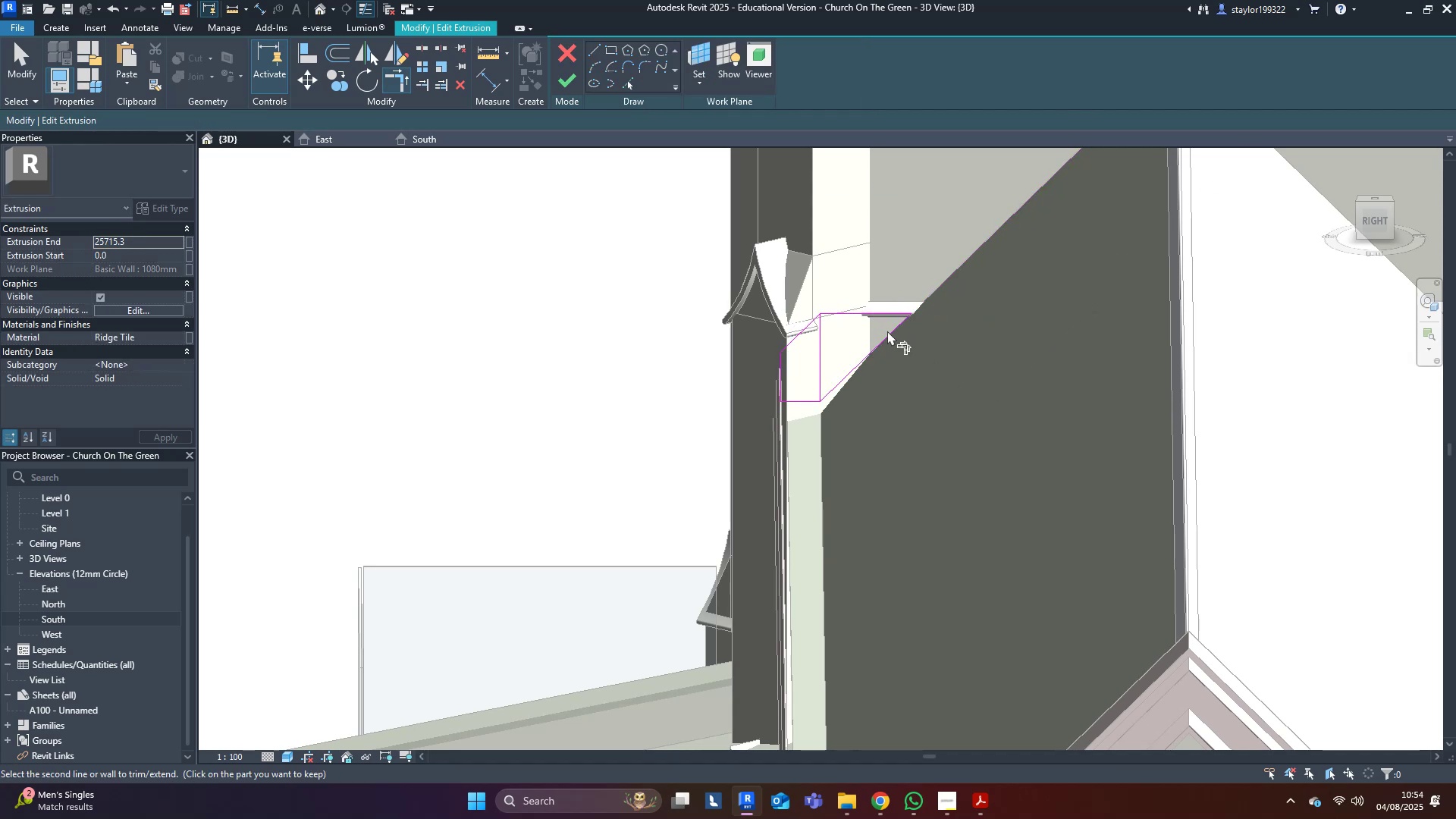 
key(D)
 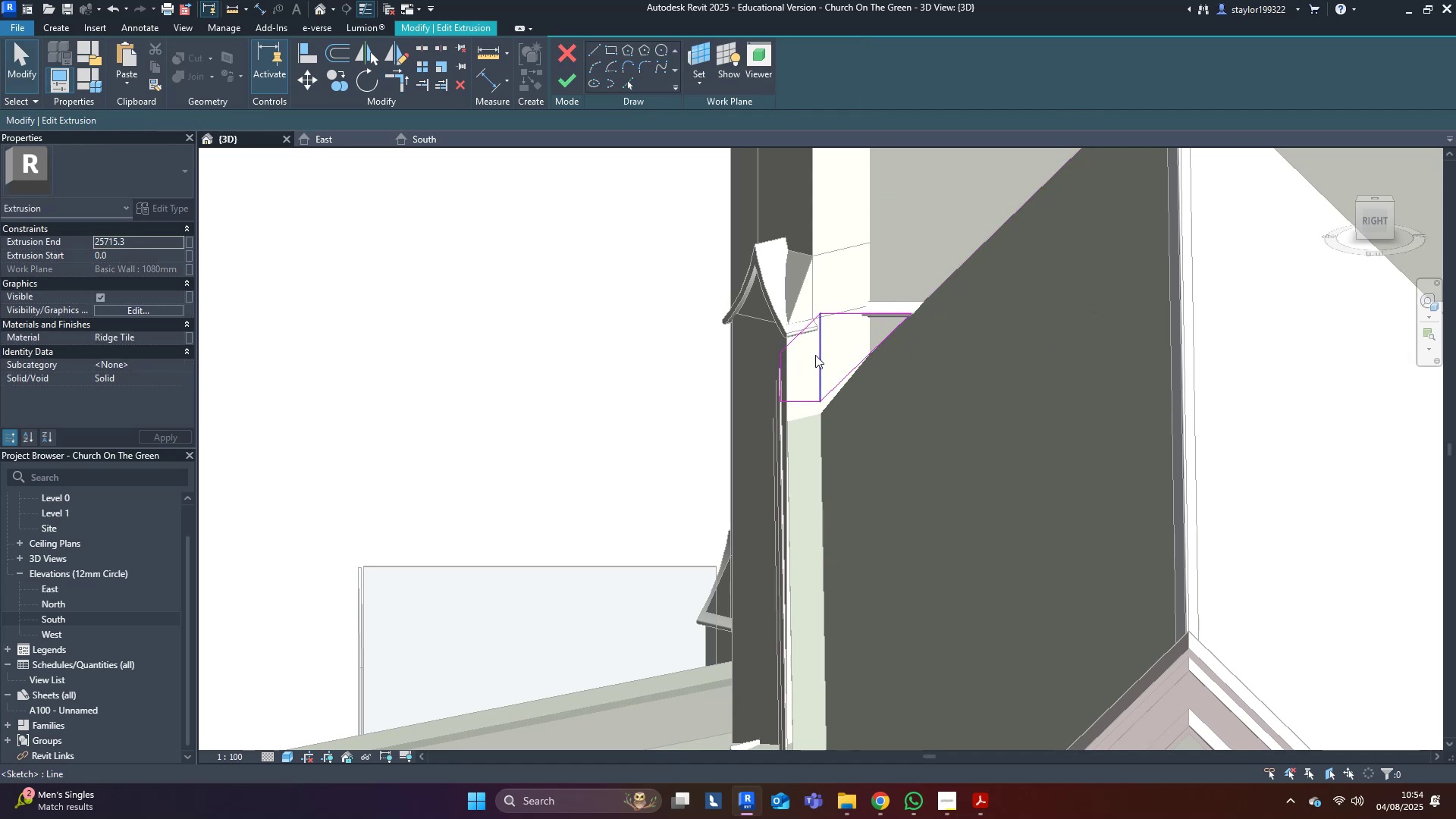 
double_click([817, 357])
 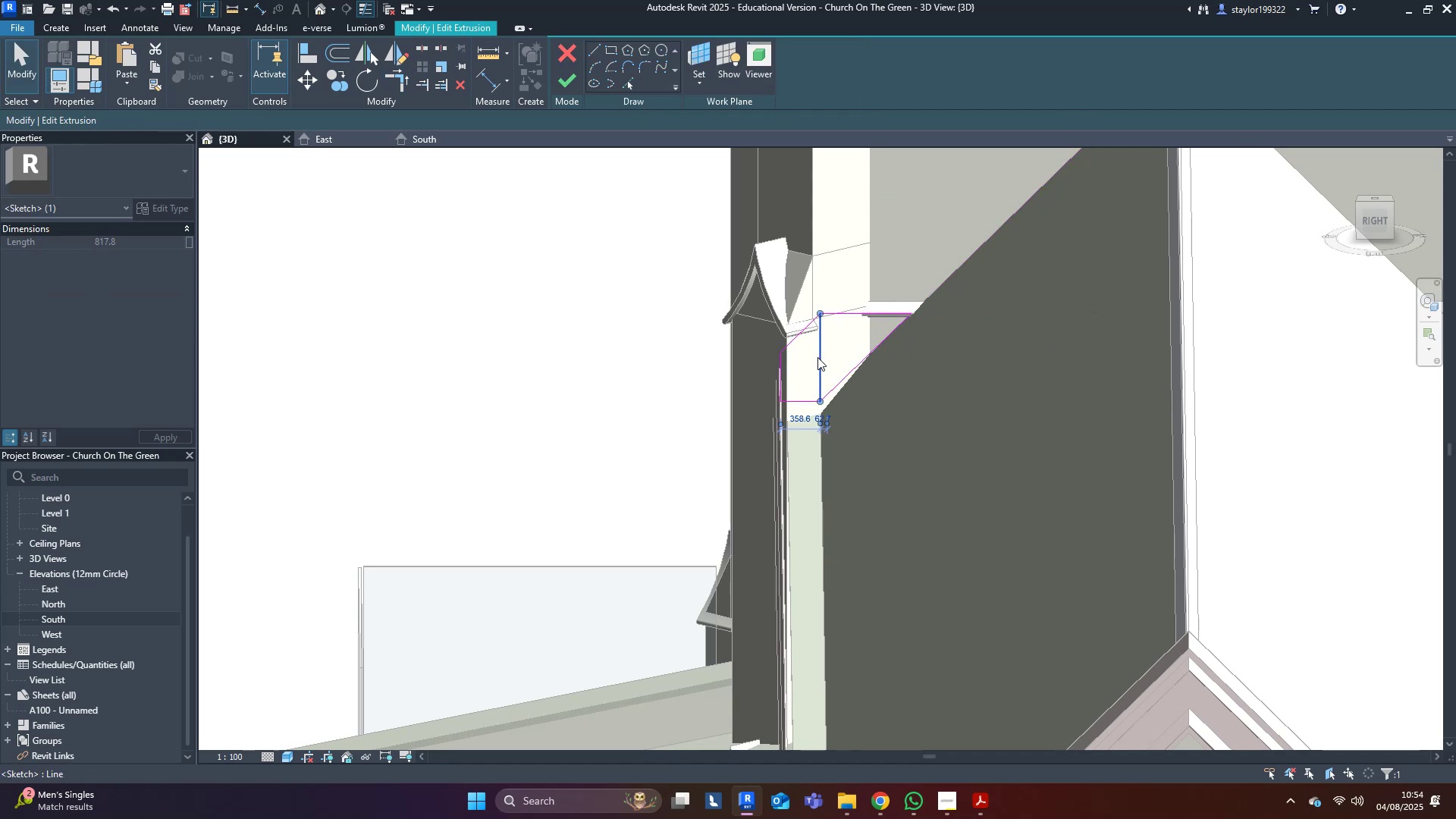 
key(Delete)
 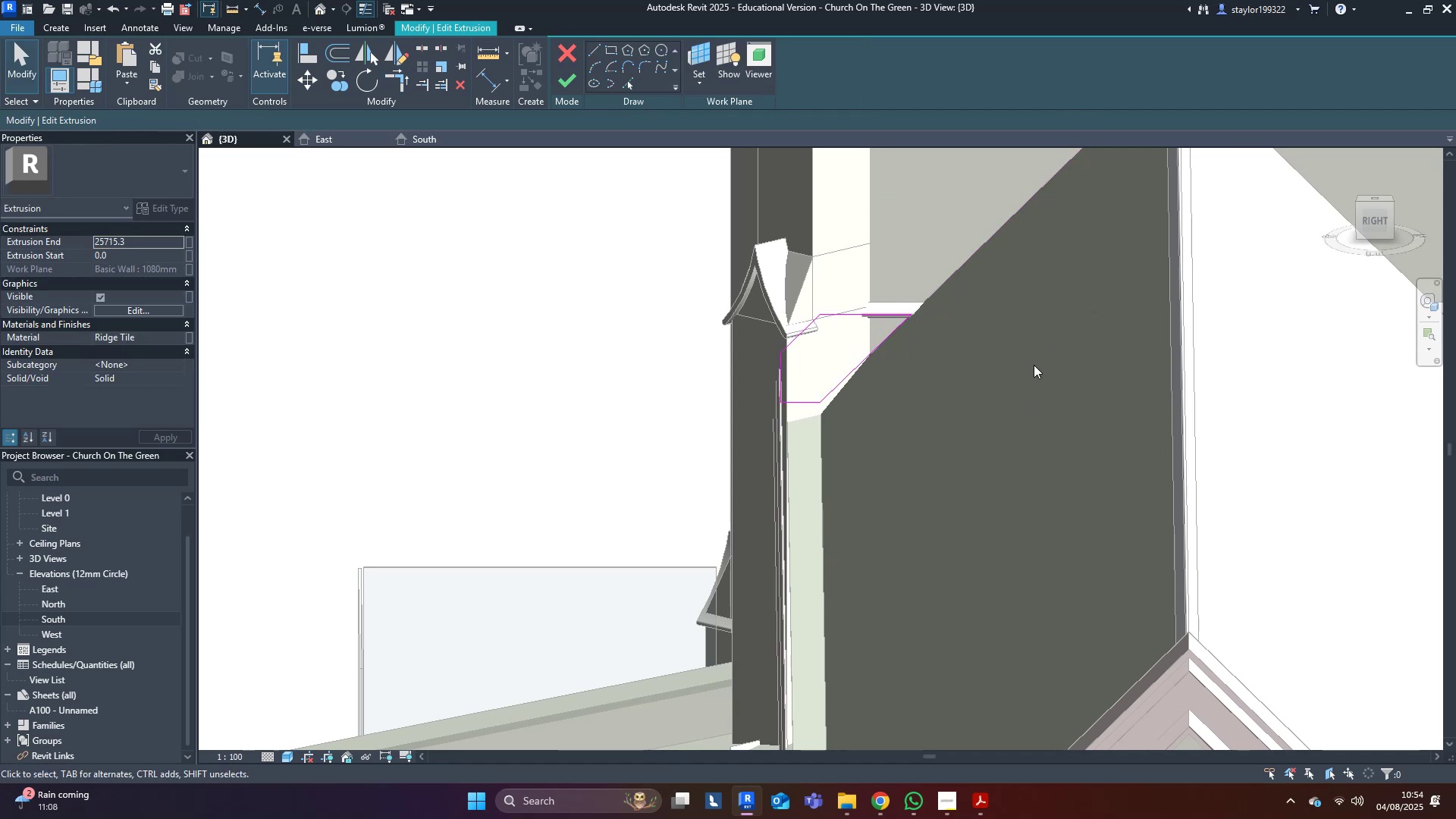 
left_click([564, 83])
 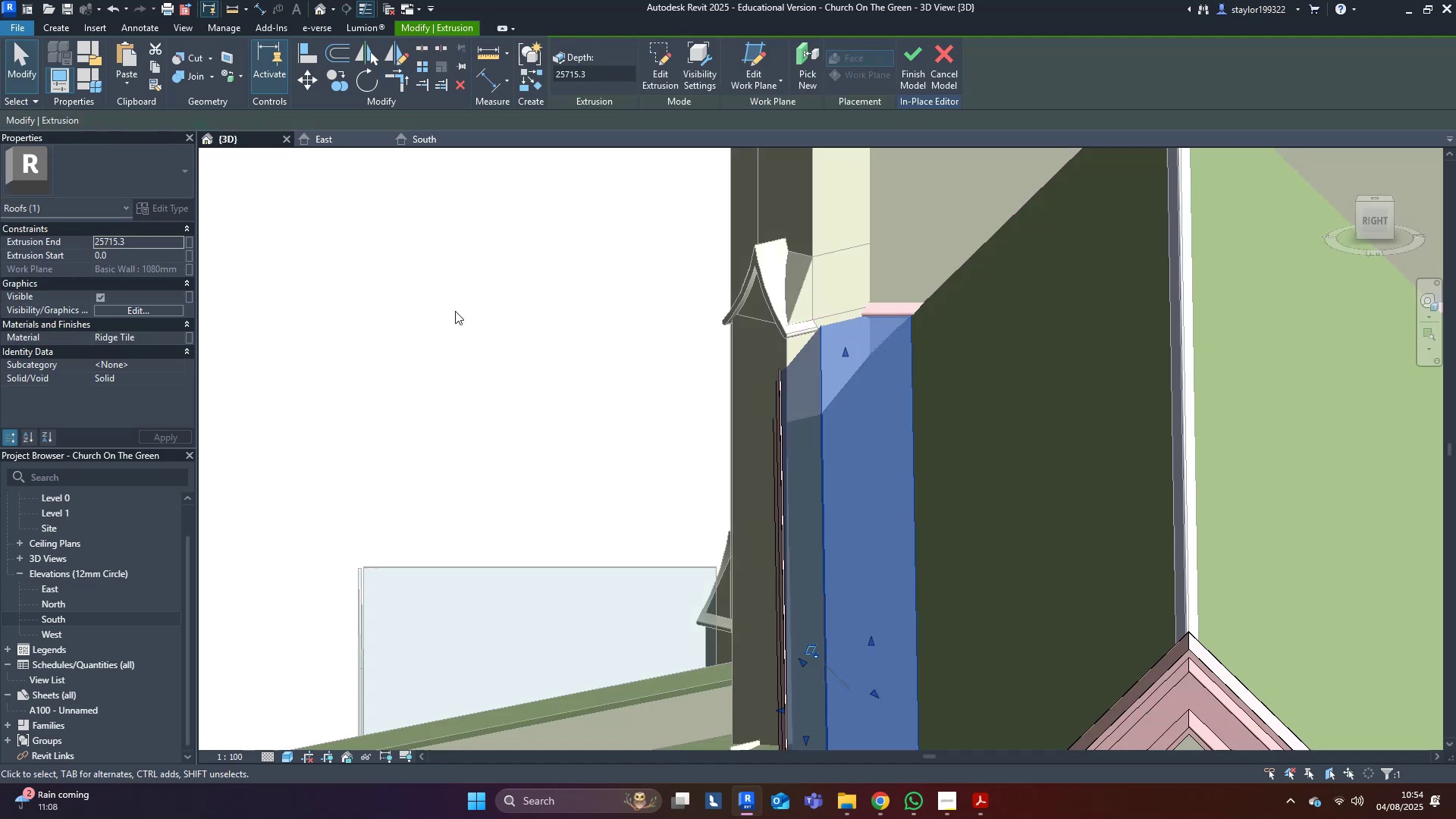 
middle_click([455, 312])
 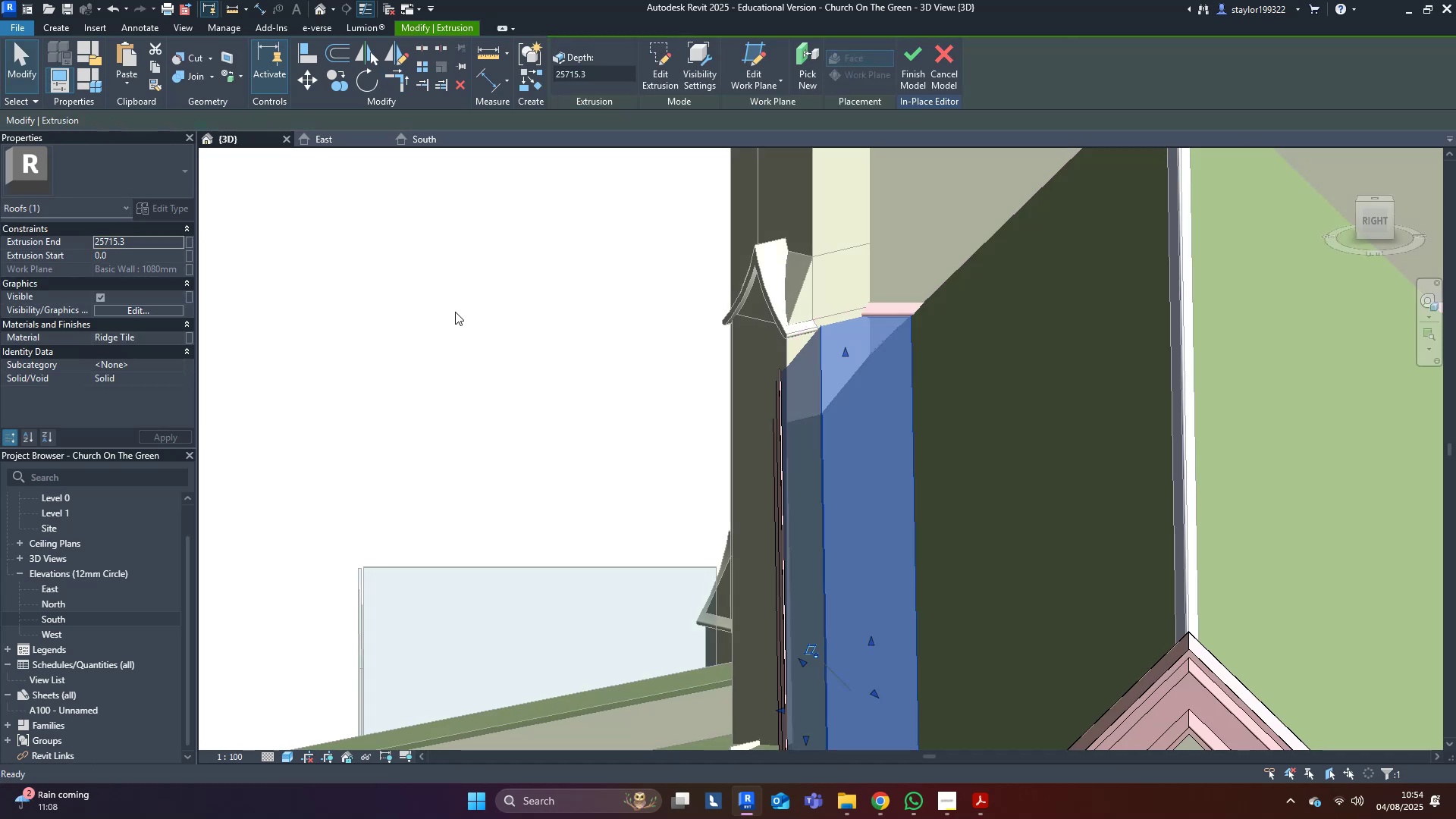 
key(Escape)
 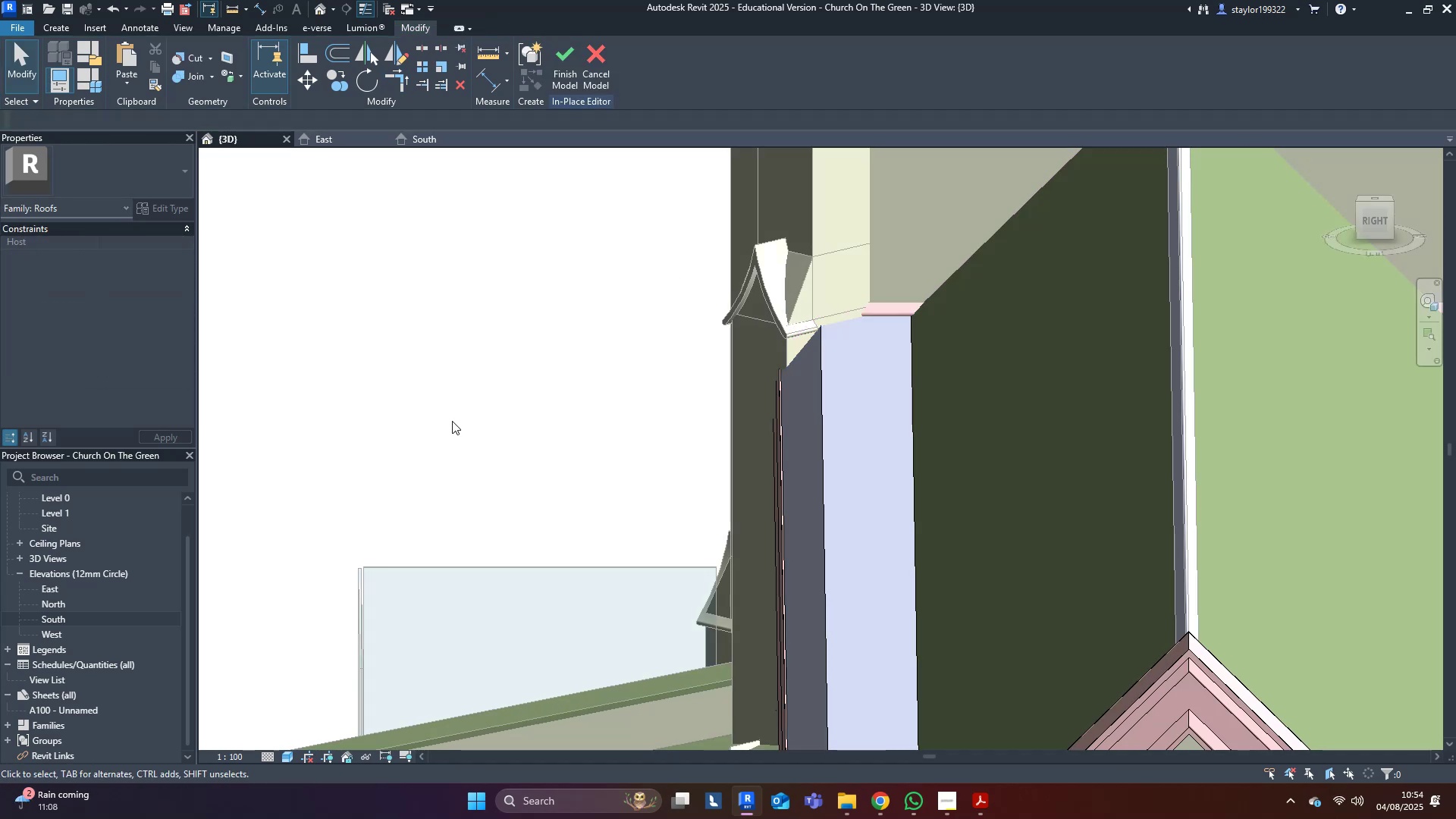 
scroll: coordinate [471, 413], scroll_direction: down, amount: 4.0
 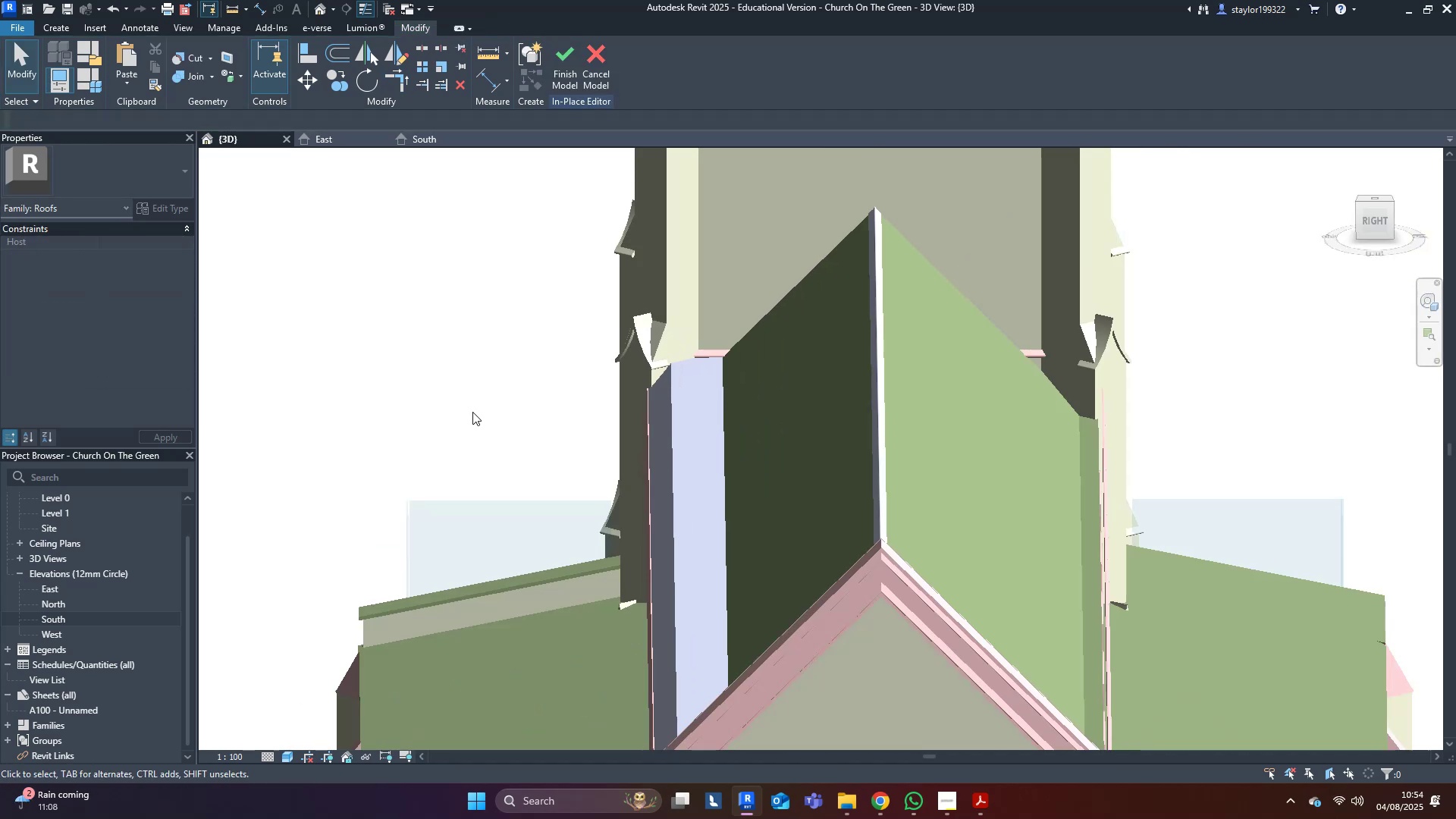 
hold_key(key=ShiftLeft, duration=0.42)
 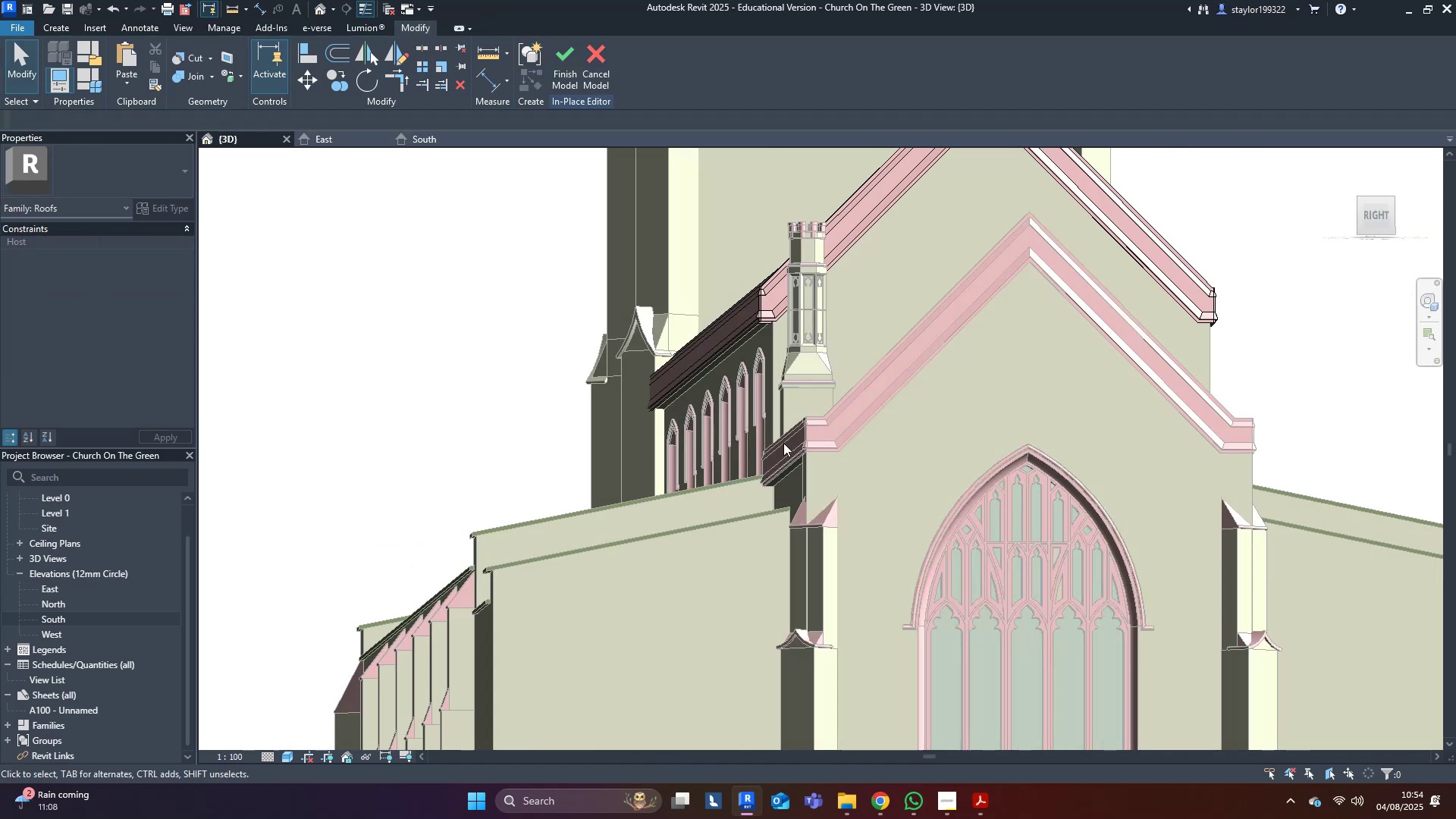 
hold_key(key=ShiftLeft, duration=0.87)
 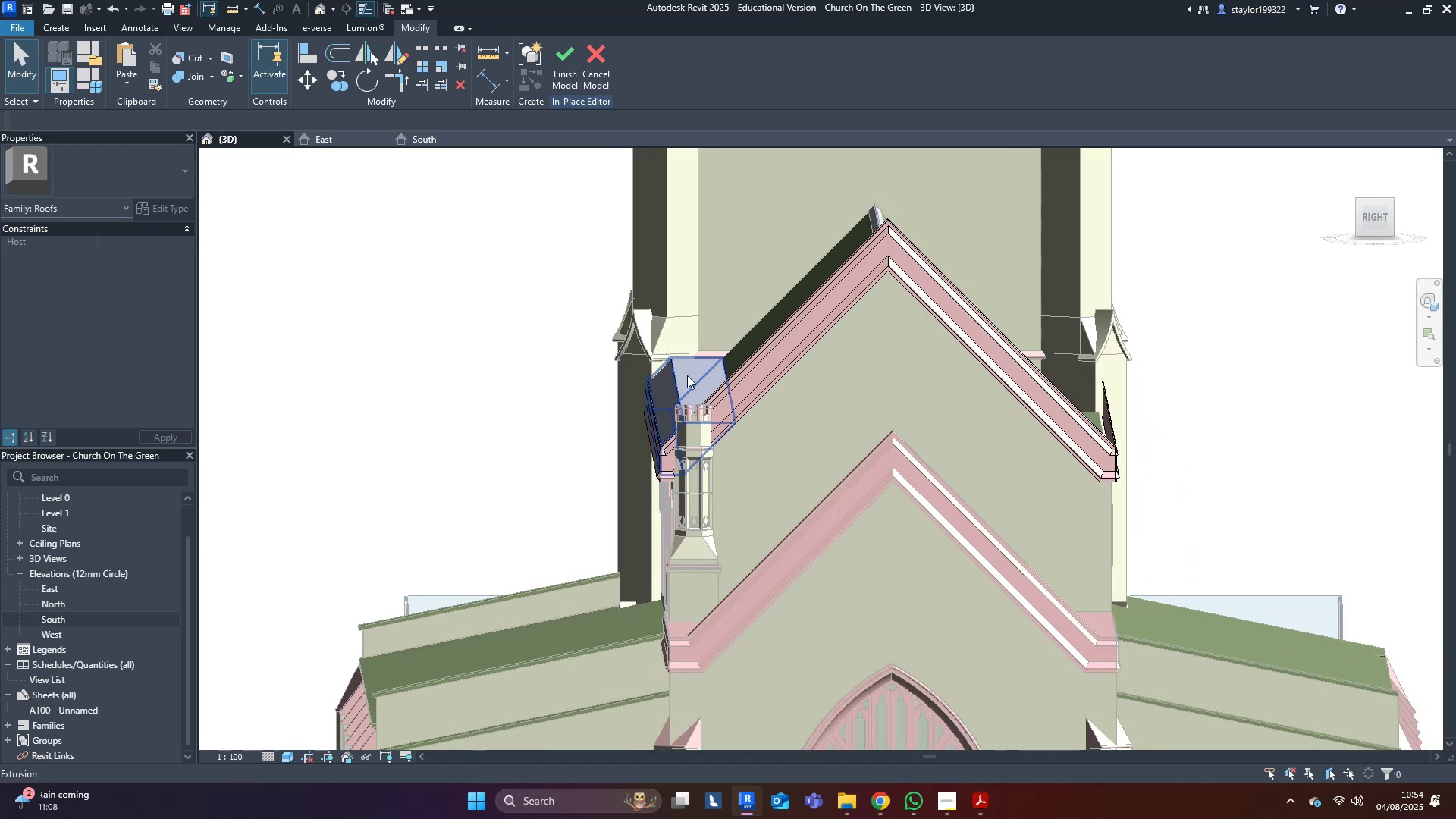 
key(Delete)
 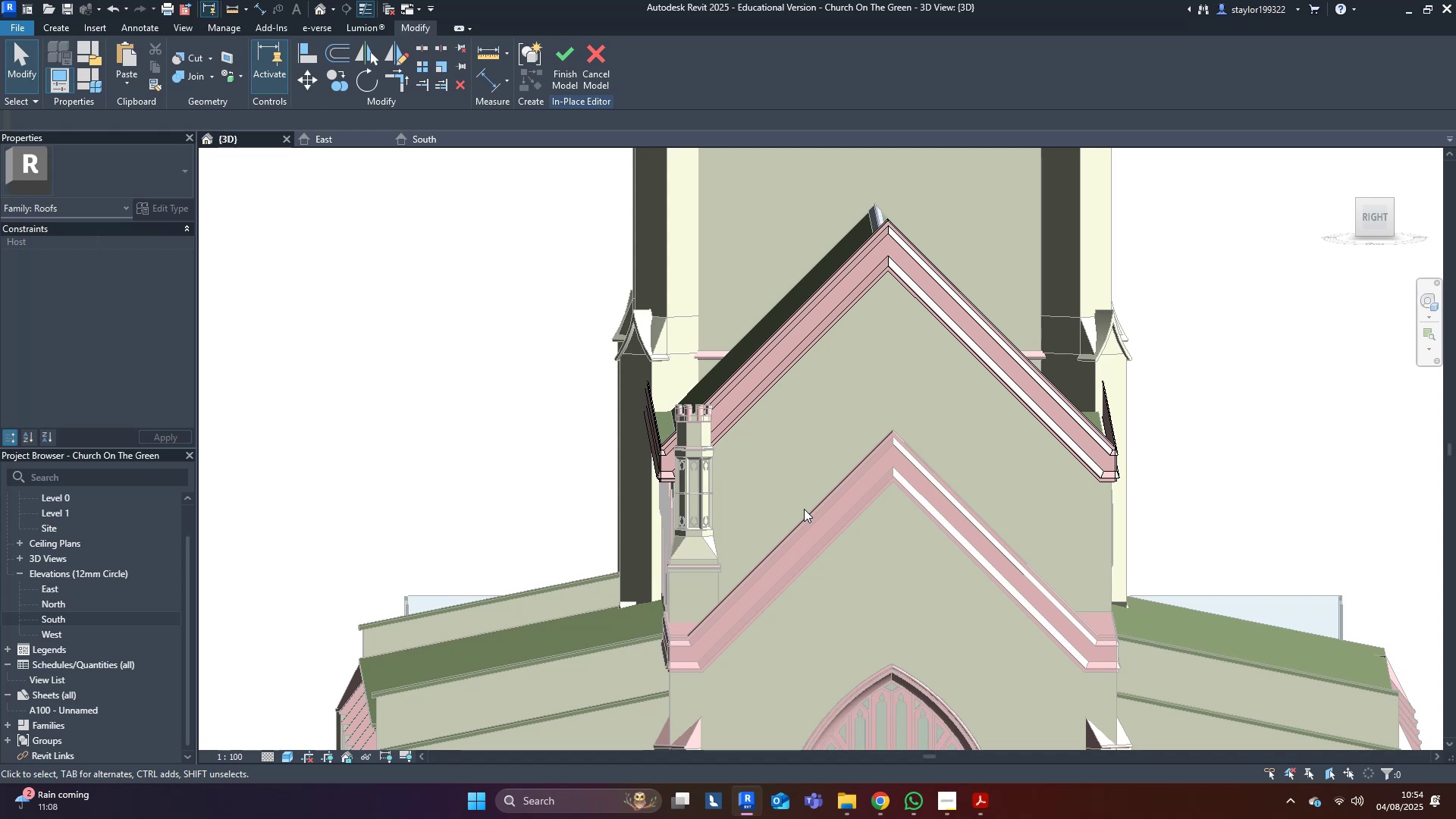 
wait(15.84)
 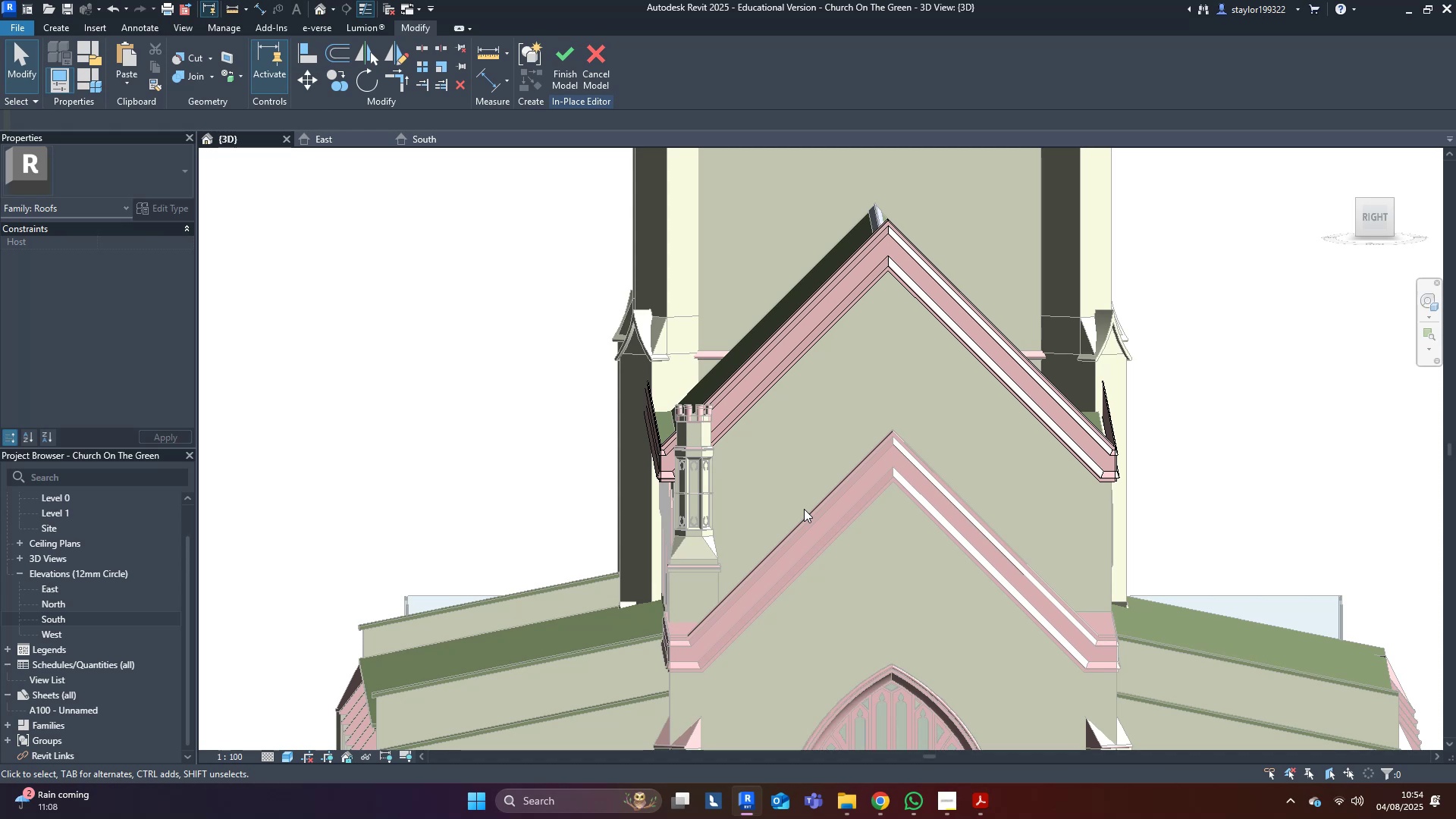 
scroll: coordinate [622, 419], scroll_direction: up, amount: 8.0
 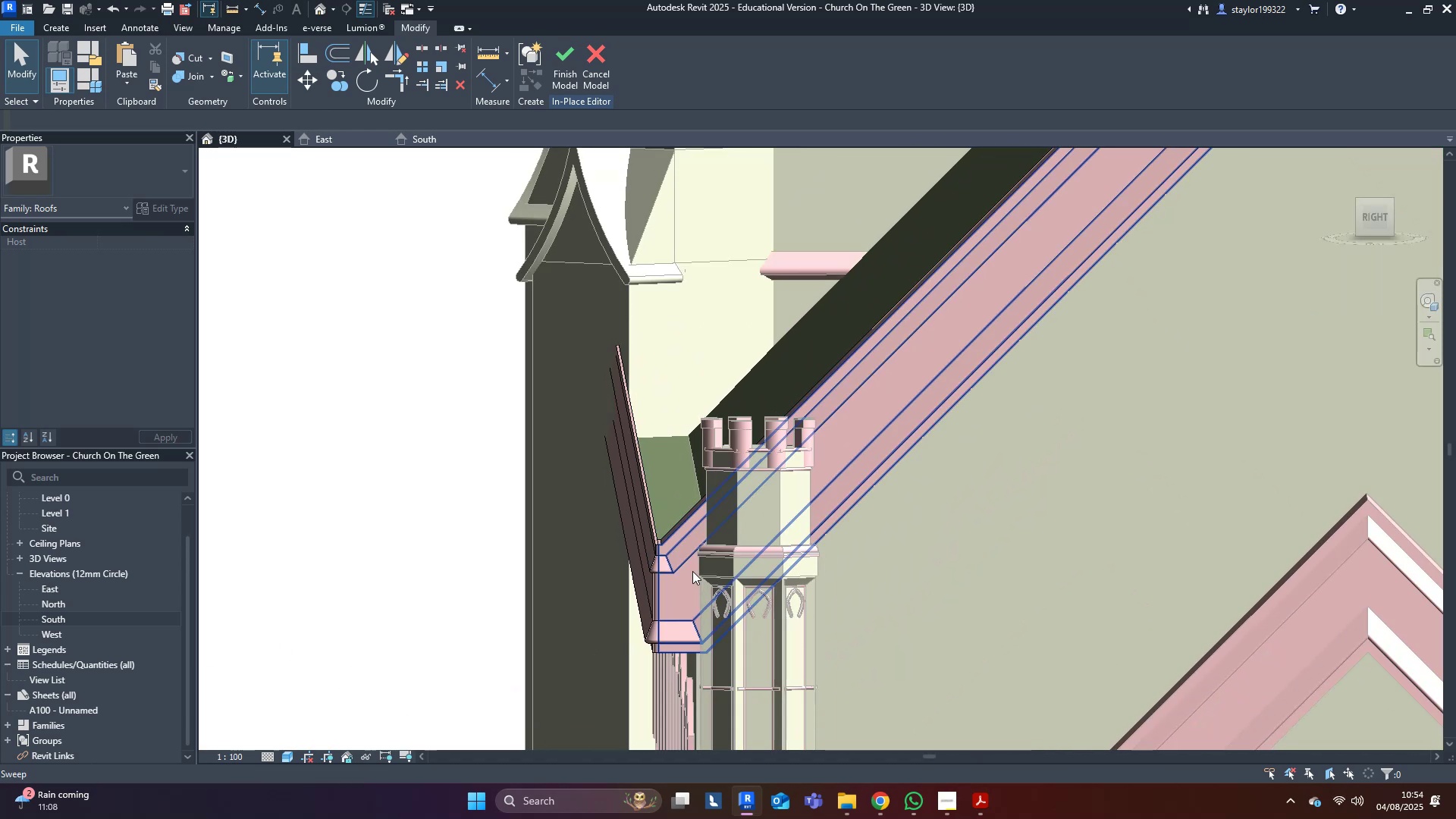 
key(Control+Z)
 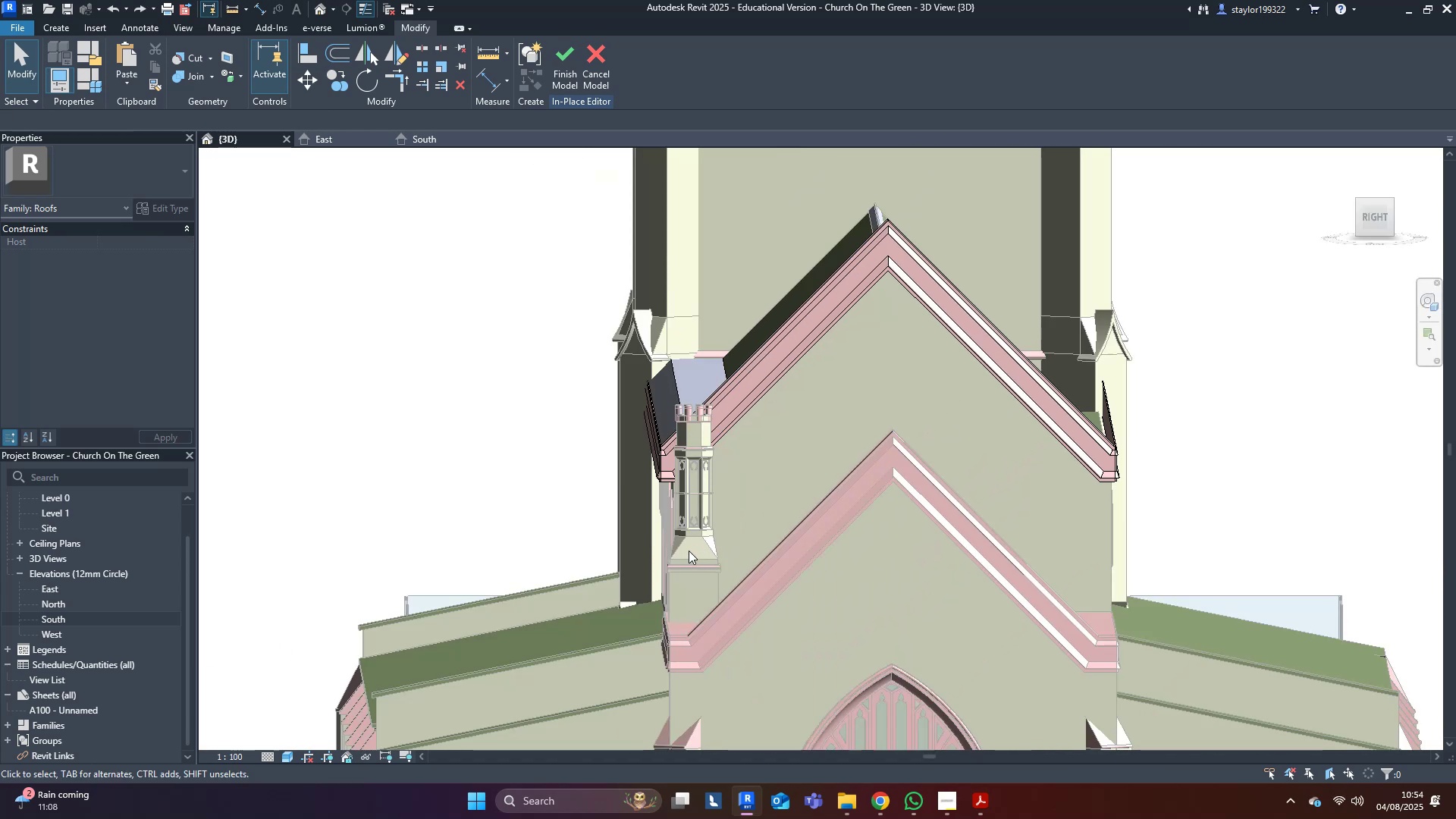 
scroll: coordinate [689, 548], scroll_direction: down, amount: 2.0
 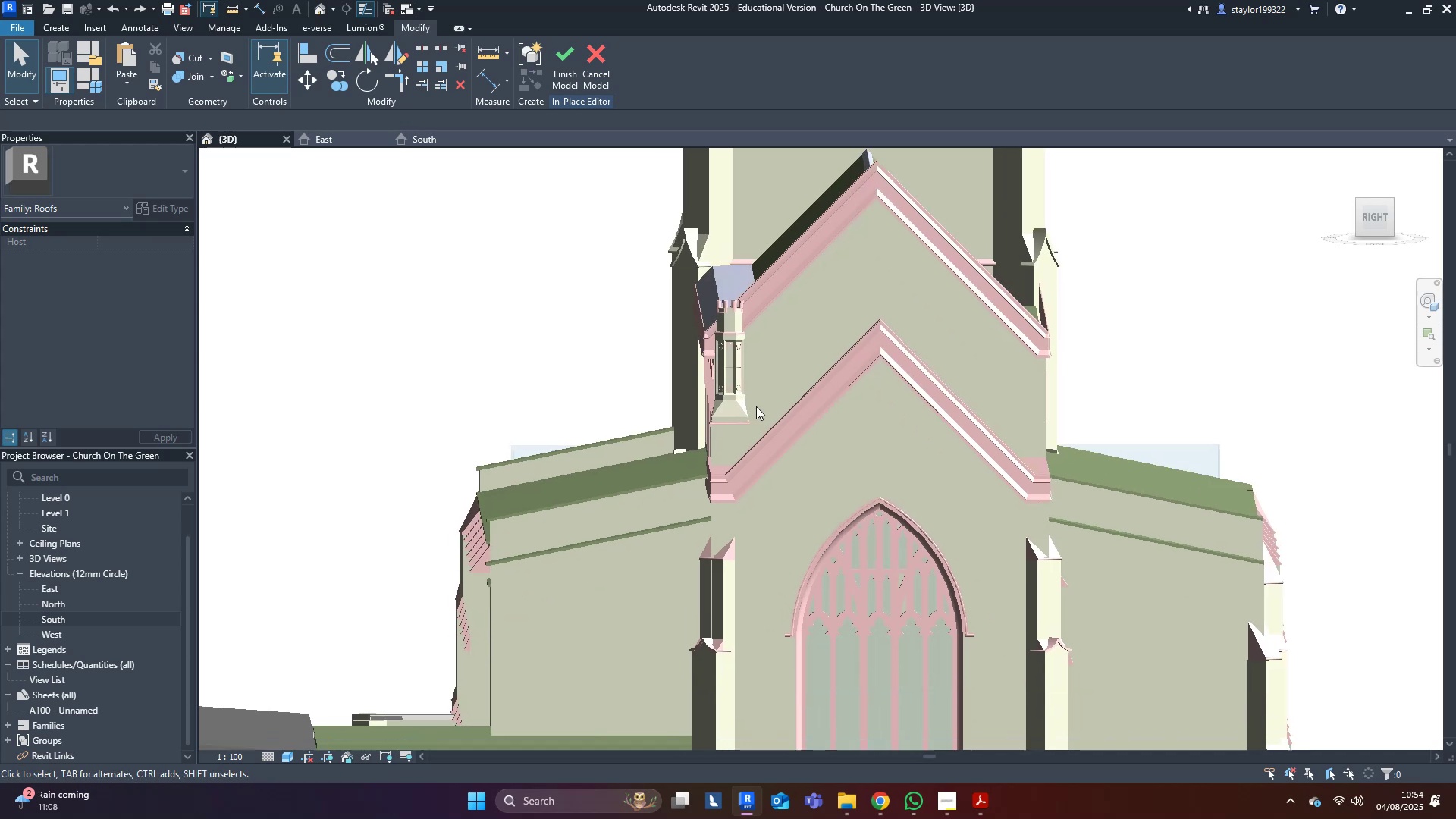 
scroll: coordinate [745, 587], scroll_direction: up, amount: 4.0
 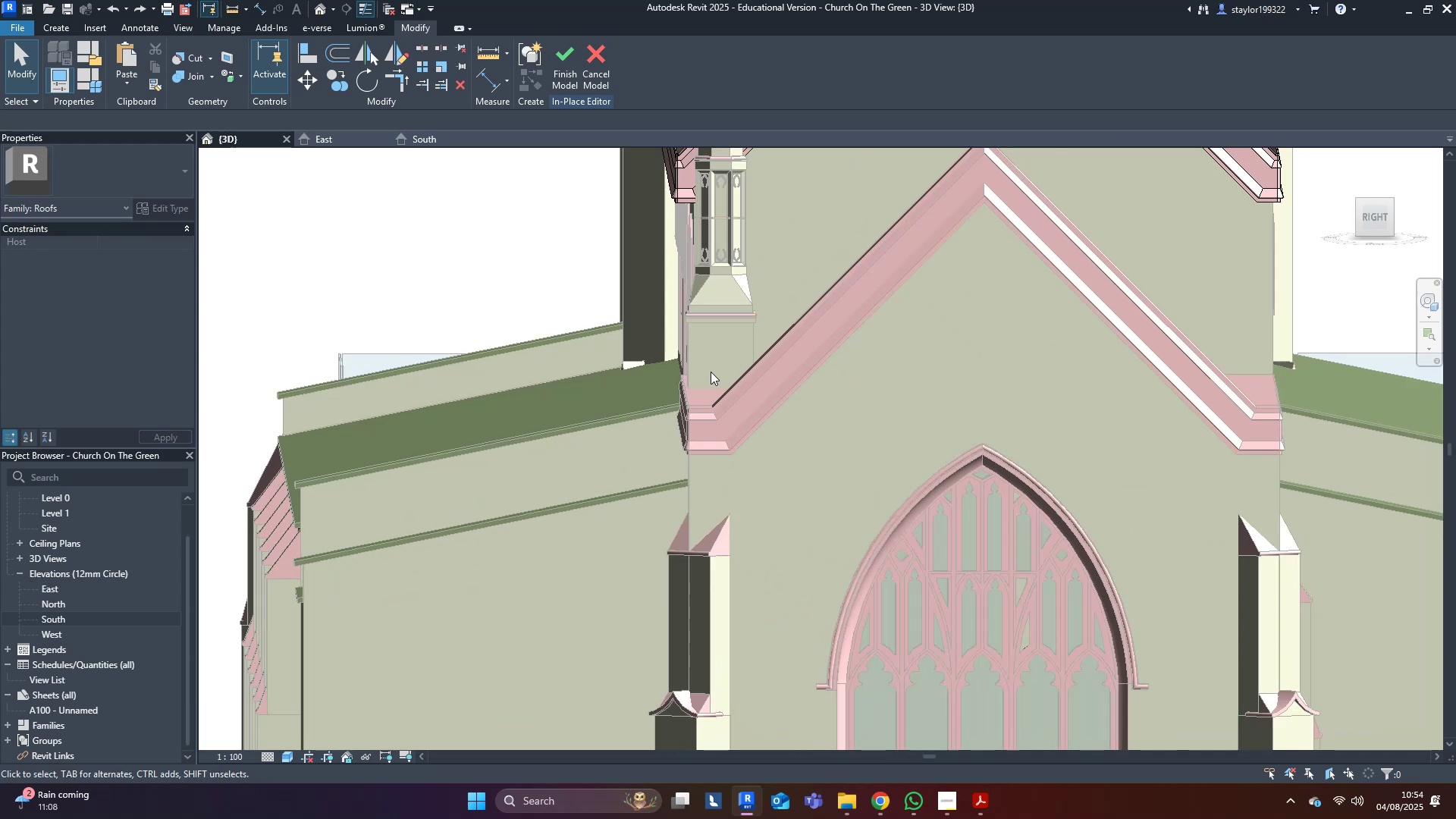 
key(Shift+ShiftLeft)
 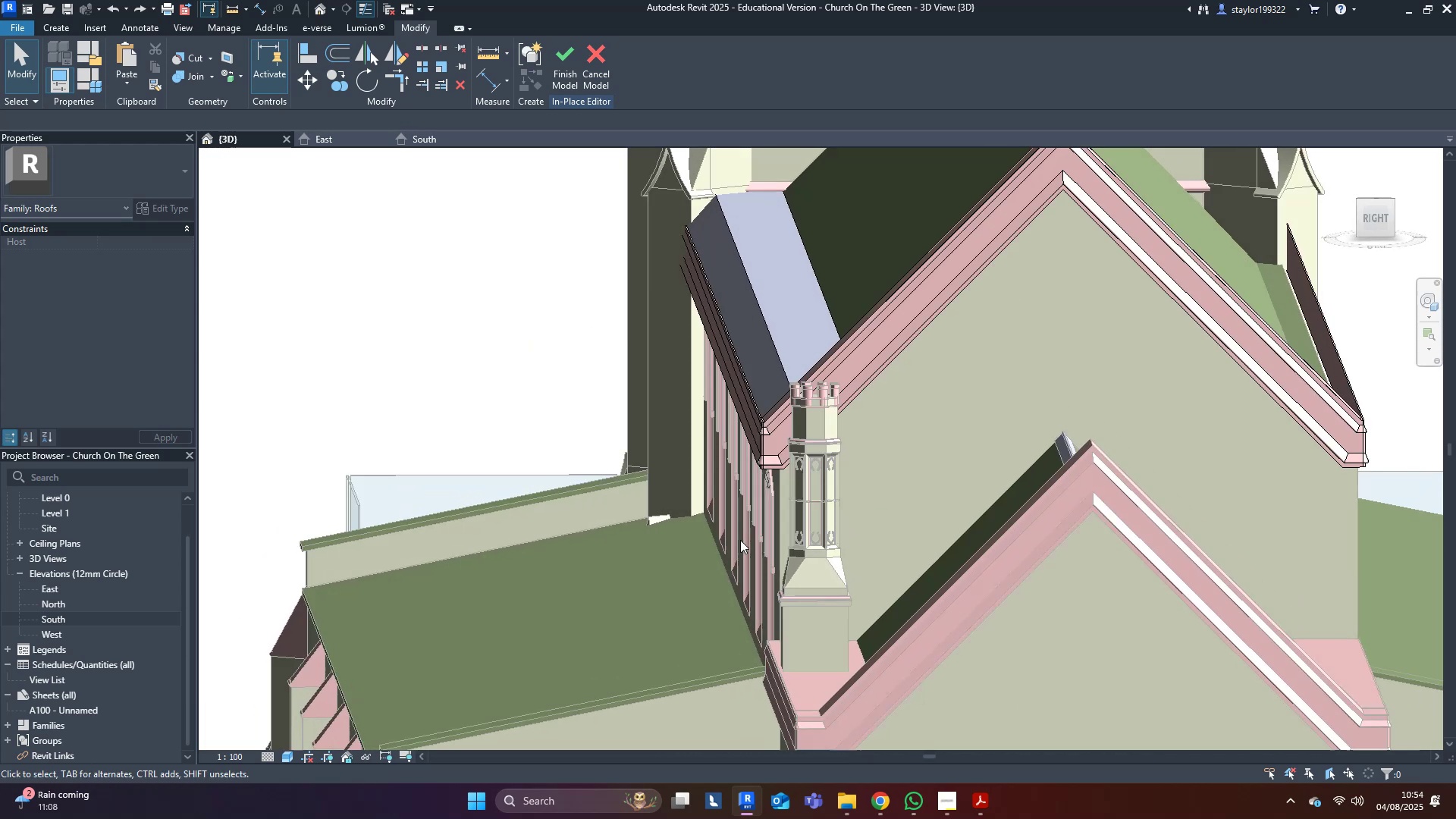 
scroll: coordinate [746, 313], scroll_direction: up, amount: 3.0
 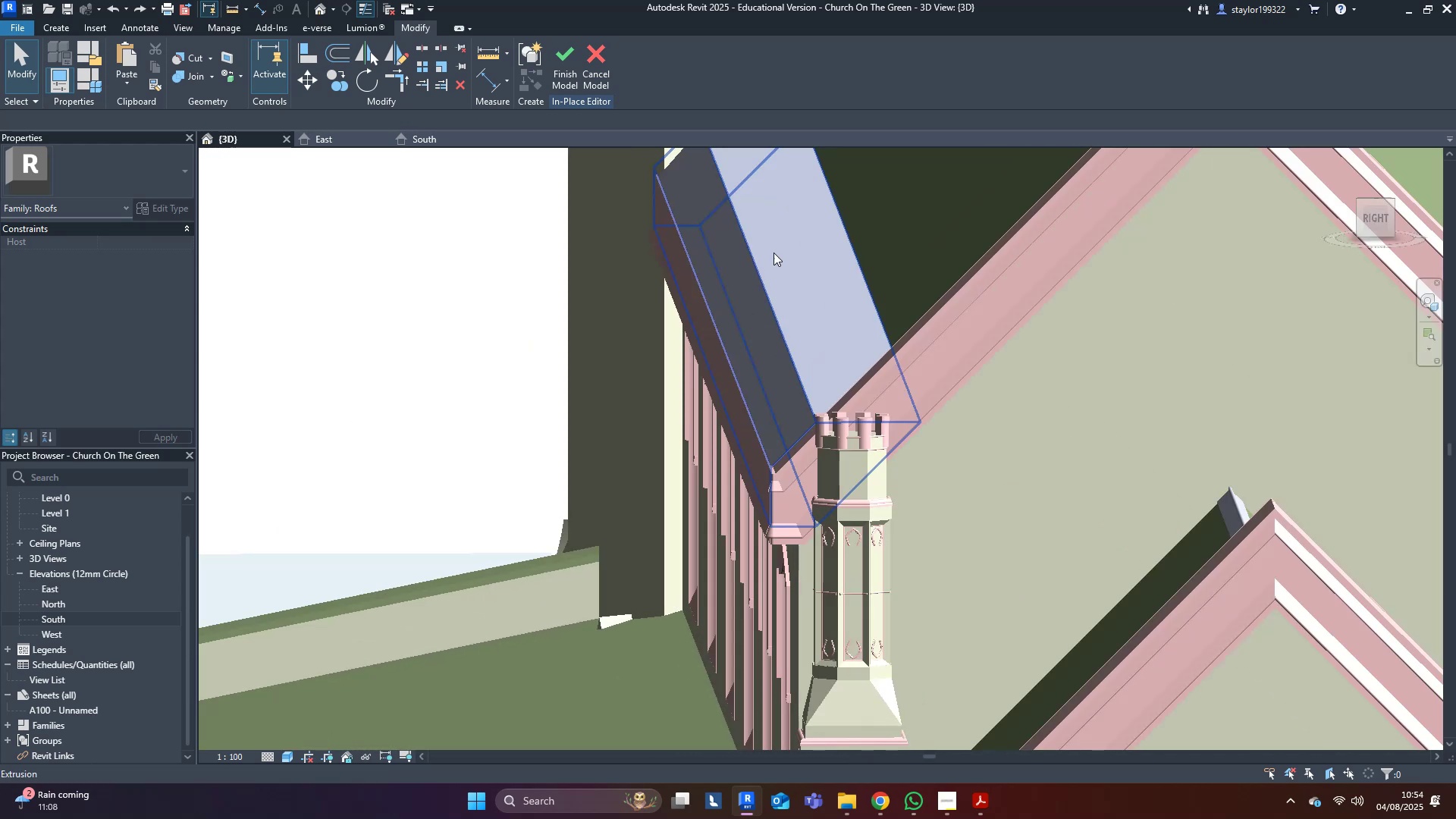 
left_click([775, 248])
 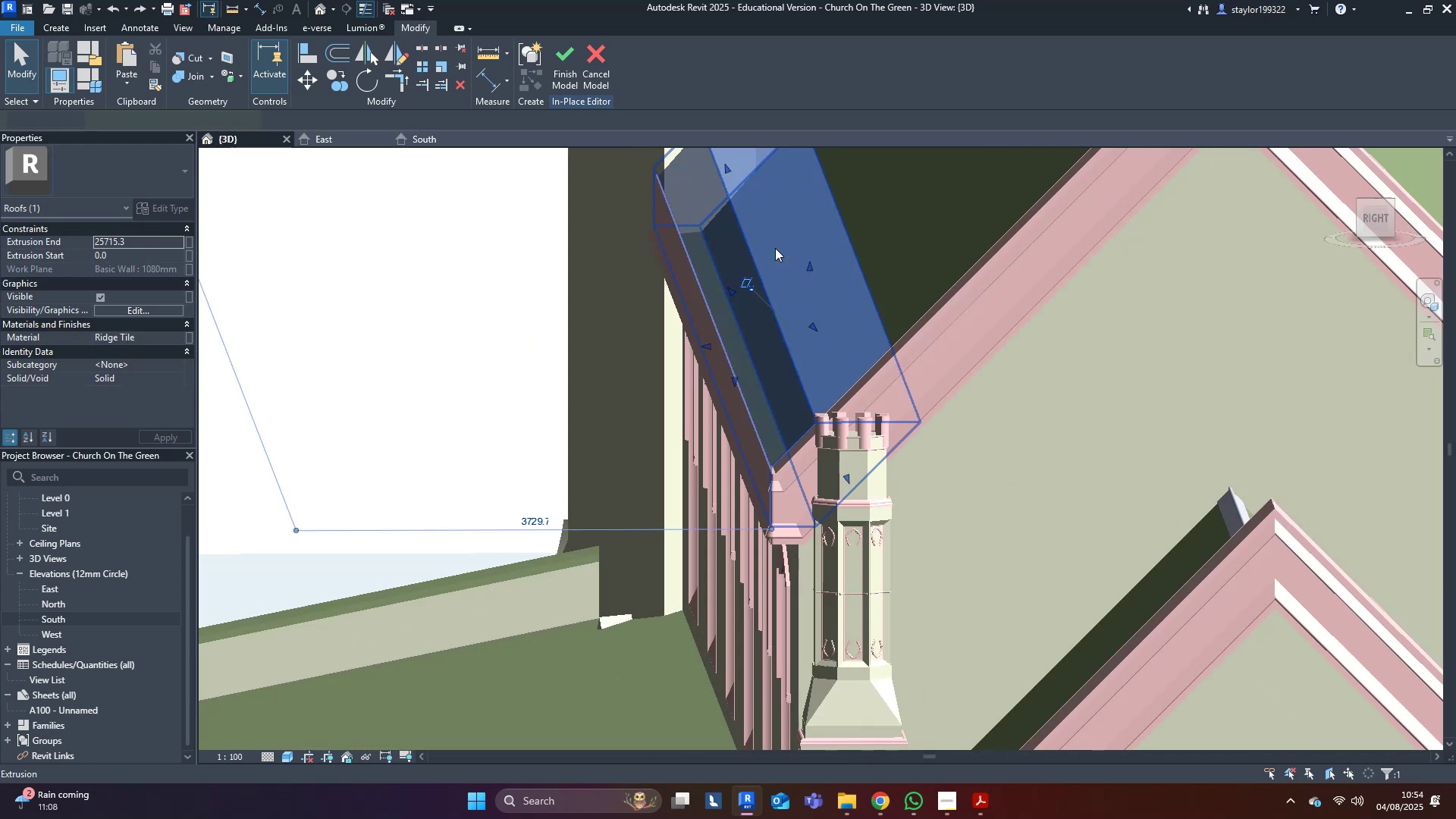 
left_click([775, 248])
 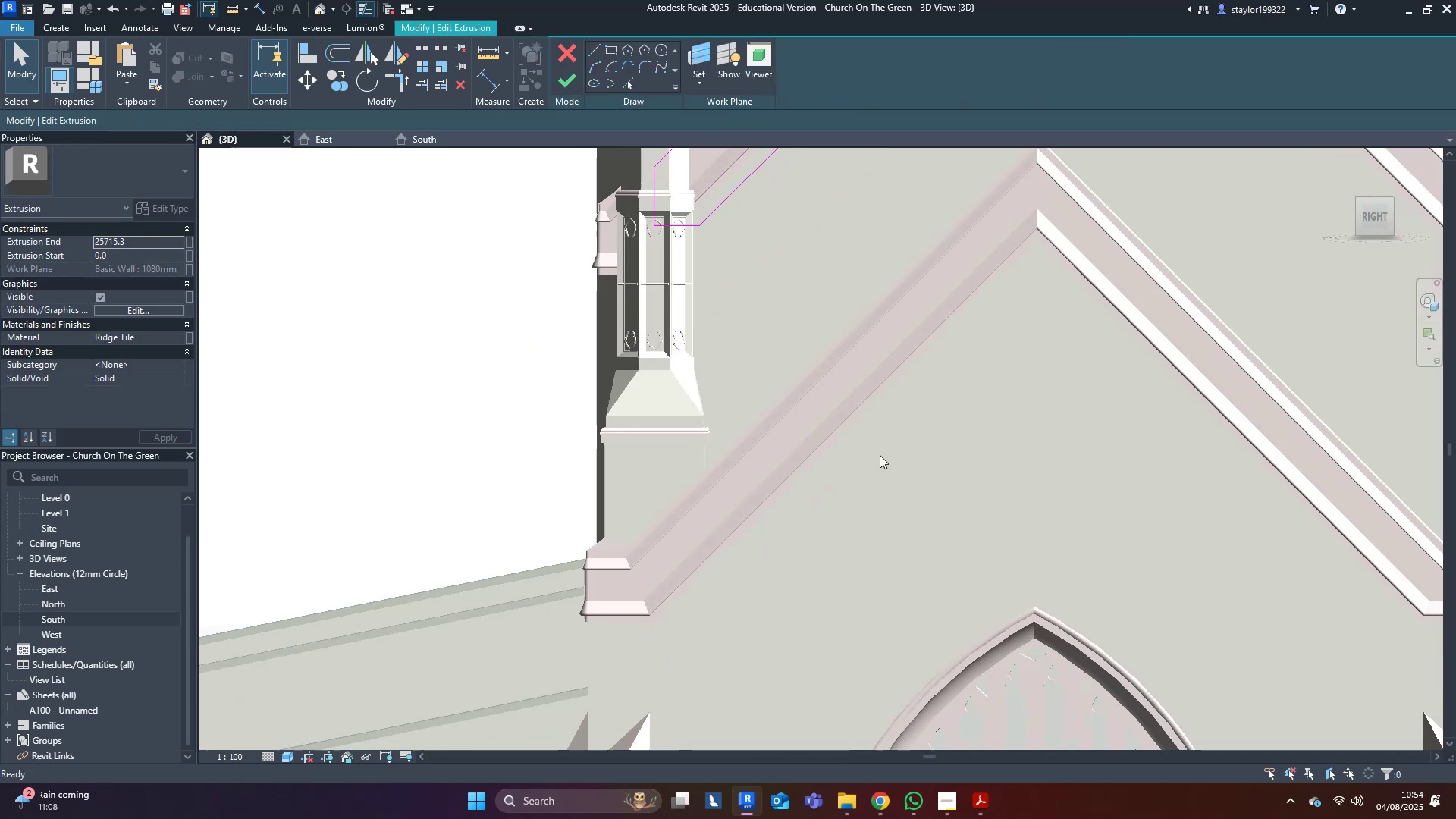 
key(Shift+ShiftLeft)
 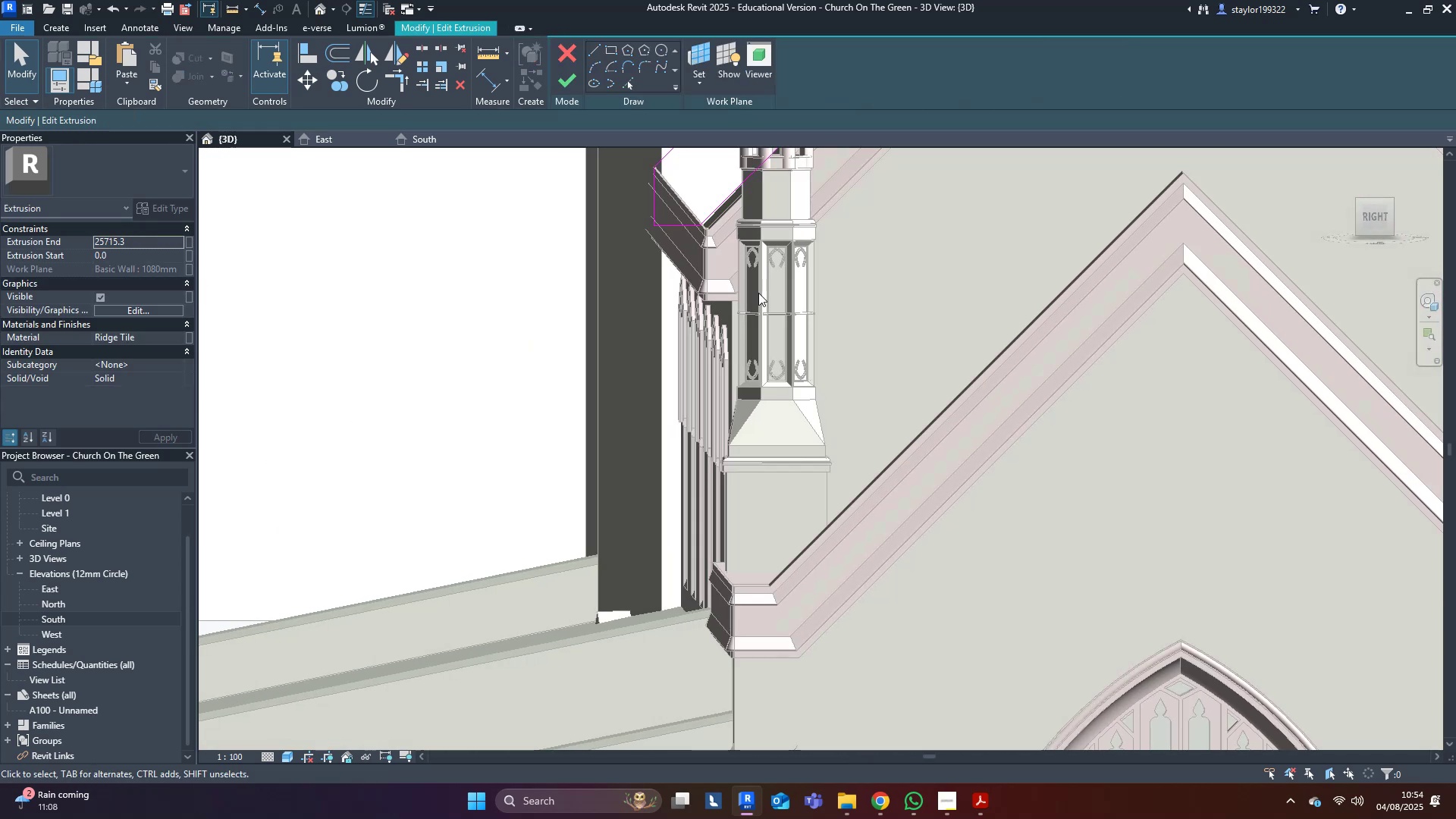 
key(Shift+ShiftLeft)
 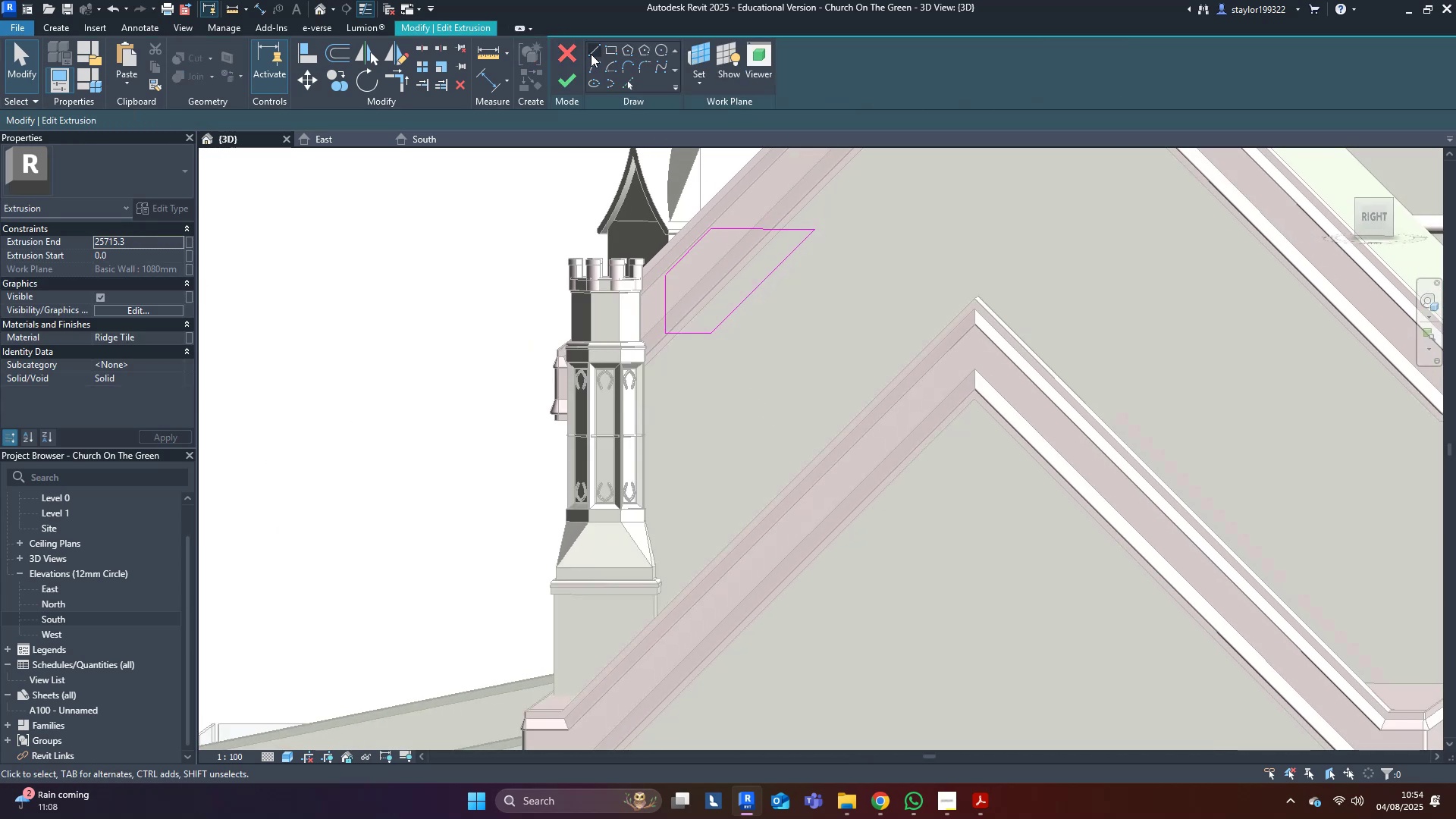 
scroll: coordinate [696, 337], scroll_direction: up, amount: 3.0
 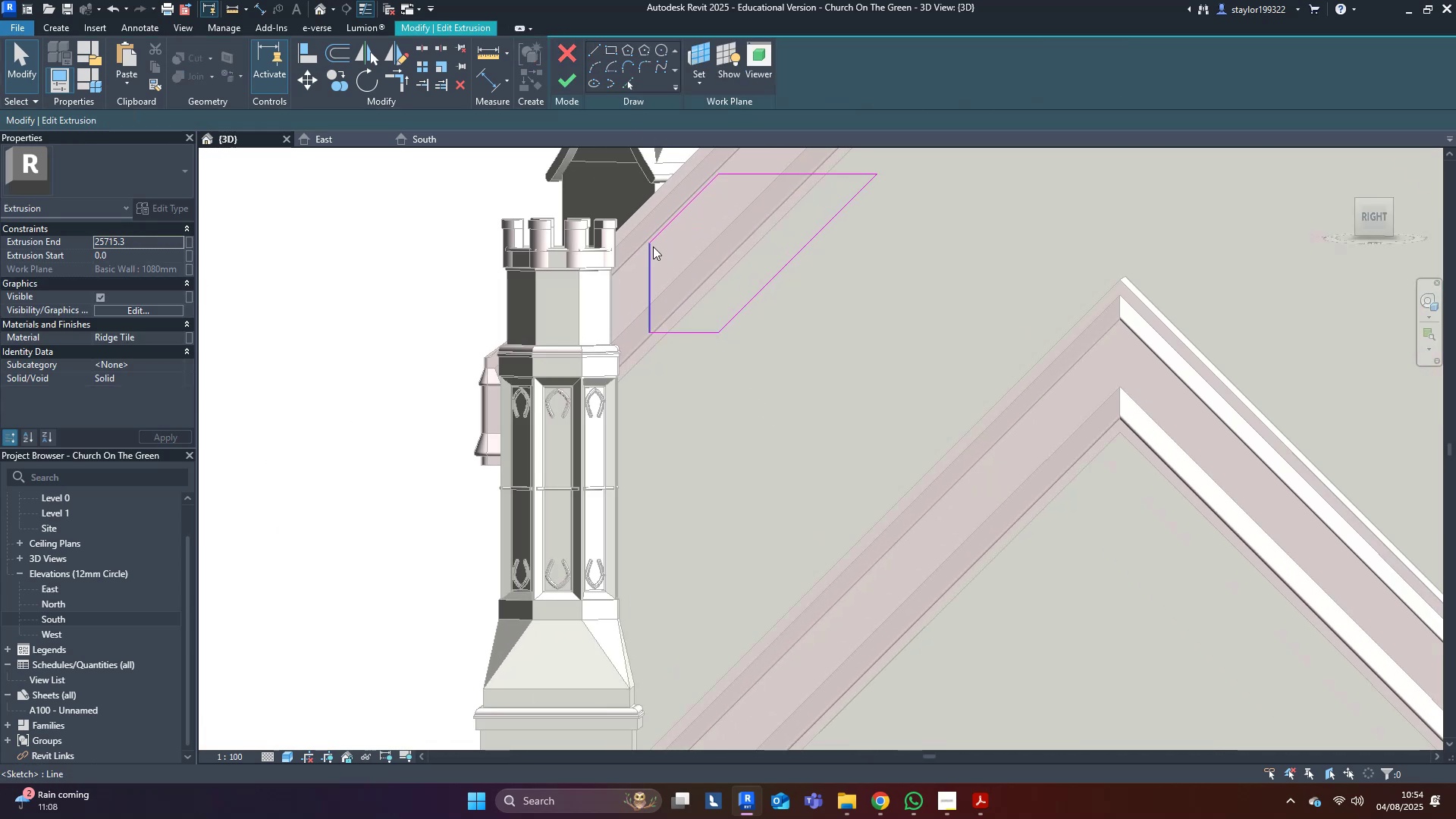 
left_click([595, 47])
 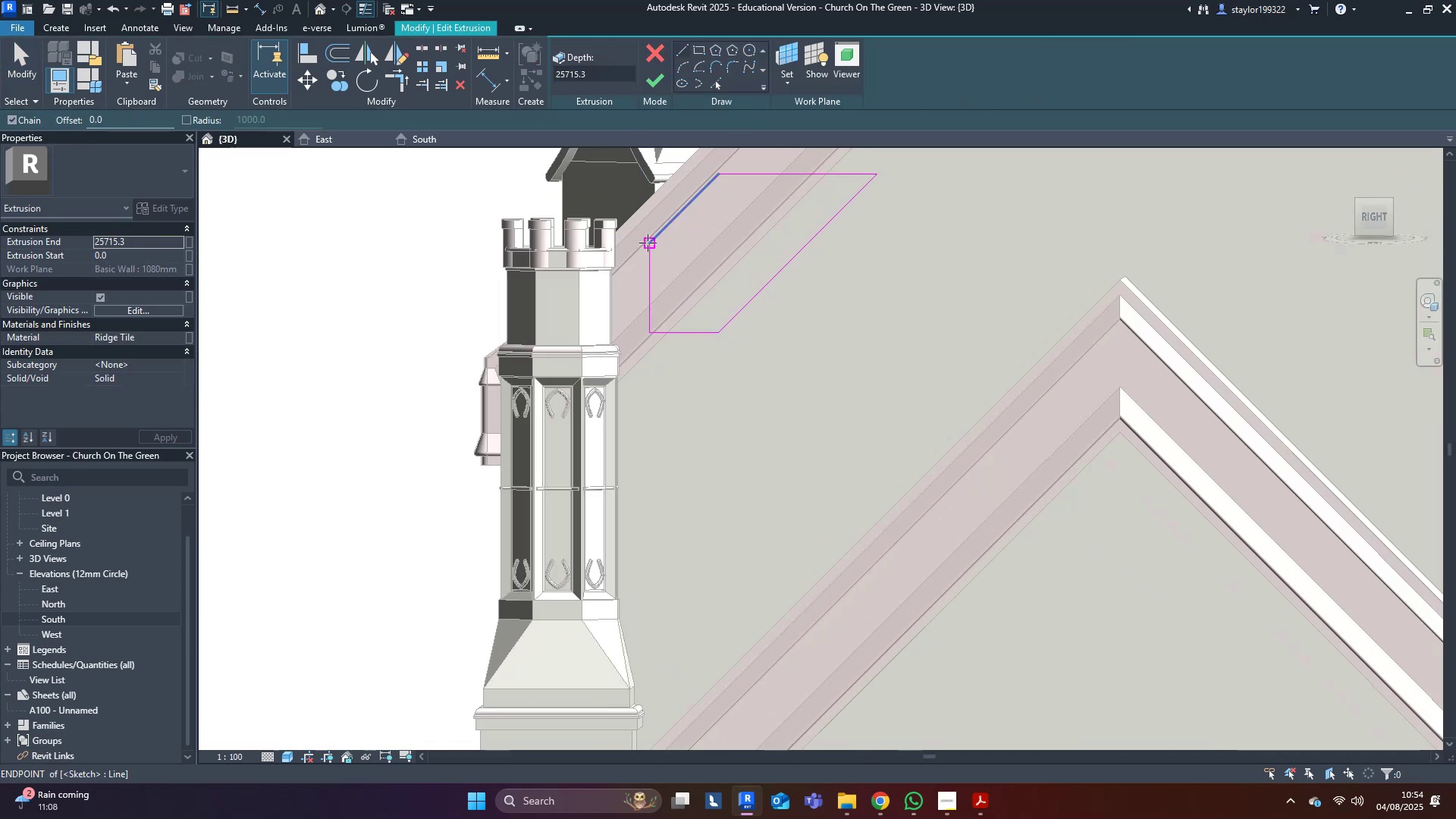 
left_click([648, 243])
 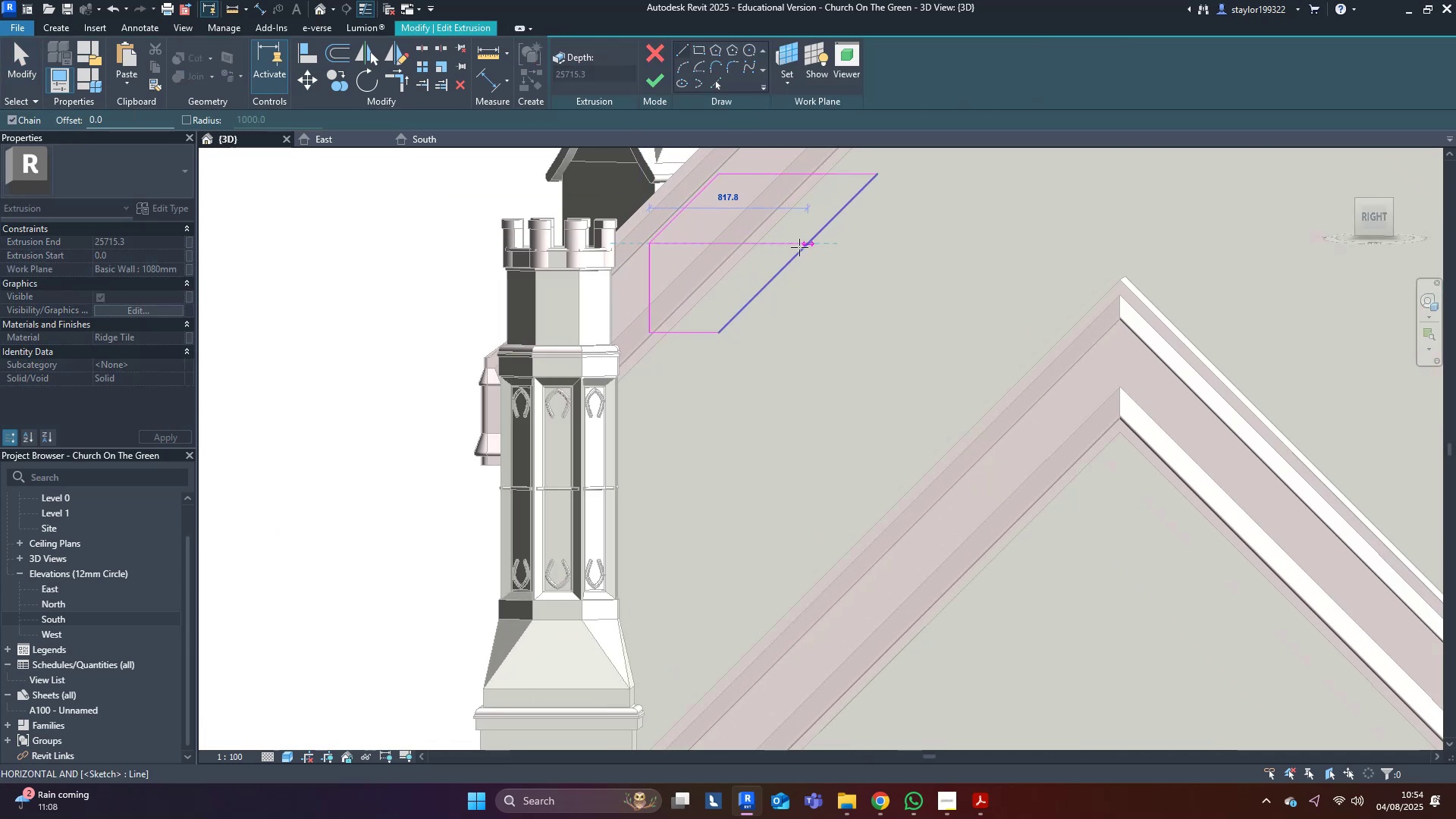 
left_click([802, 247])
 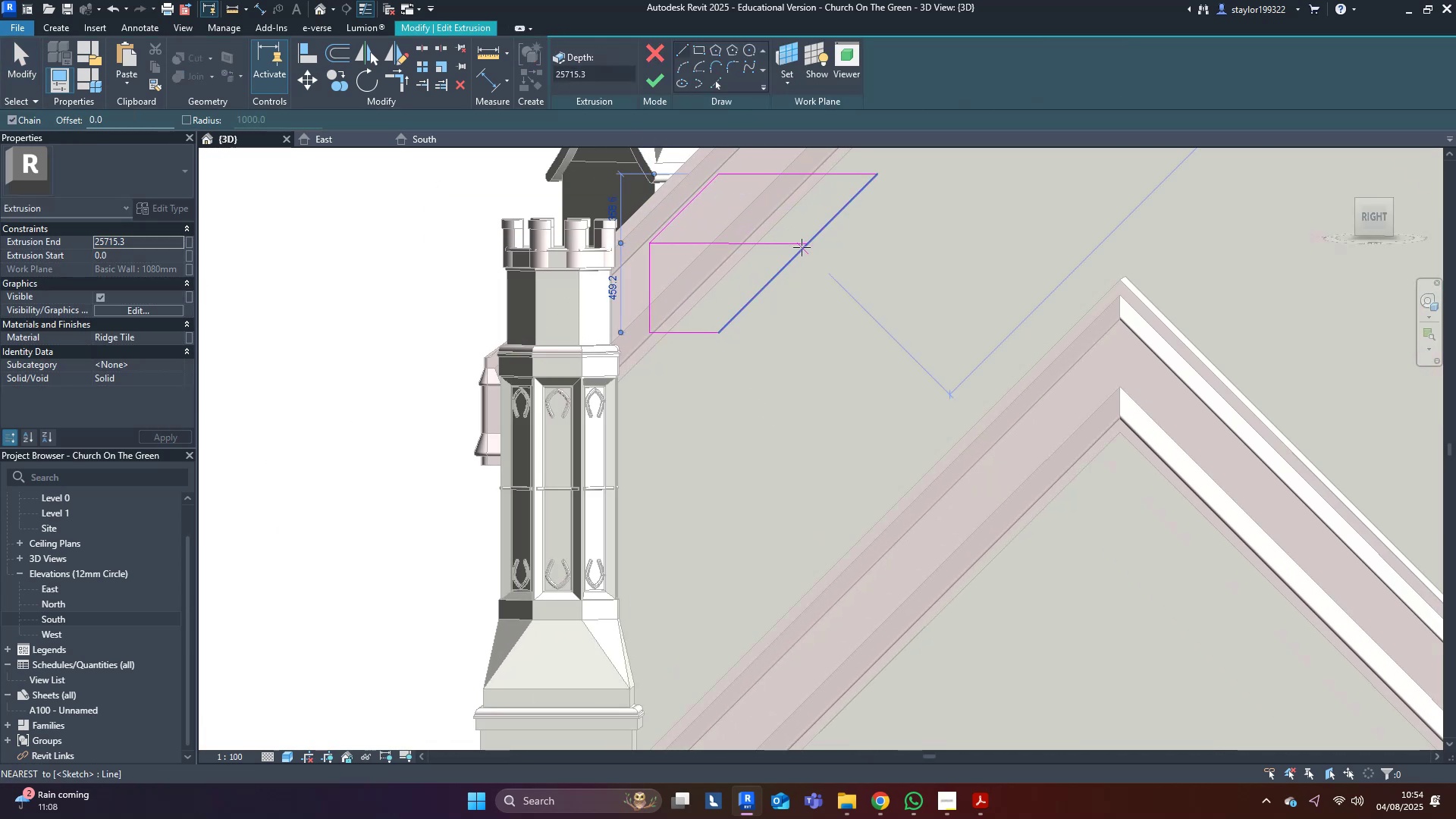 
key(Escape)
type(tr)
 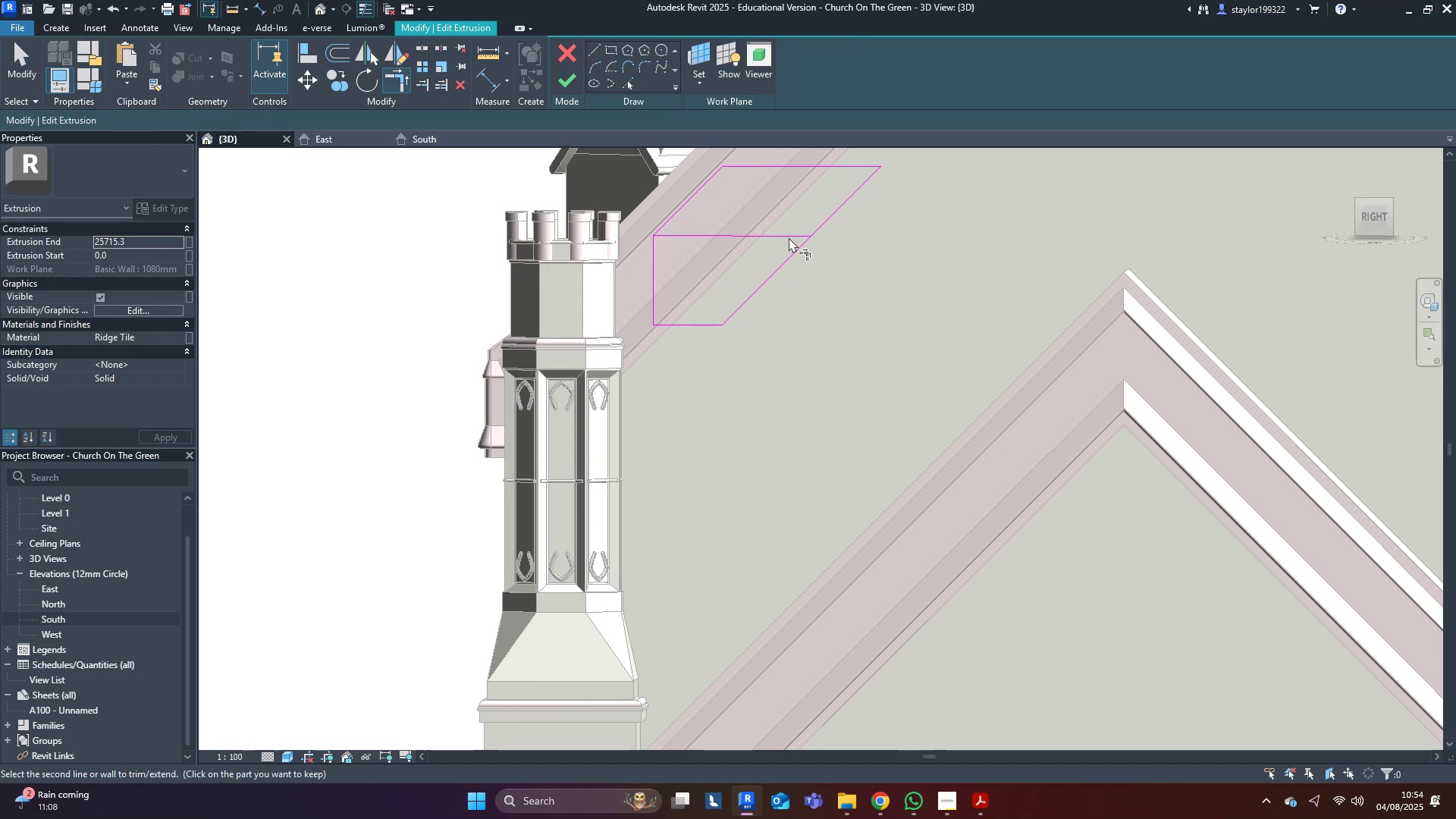 
double_click([792, 256])
 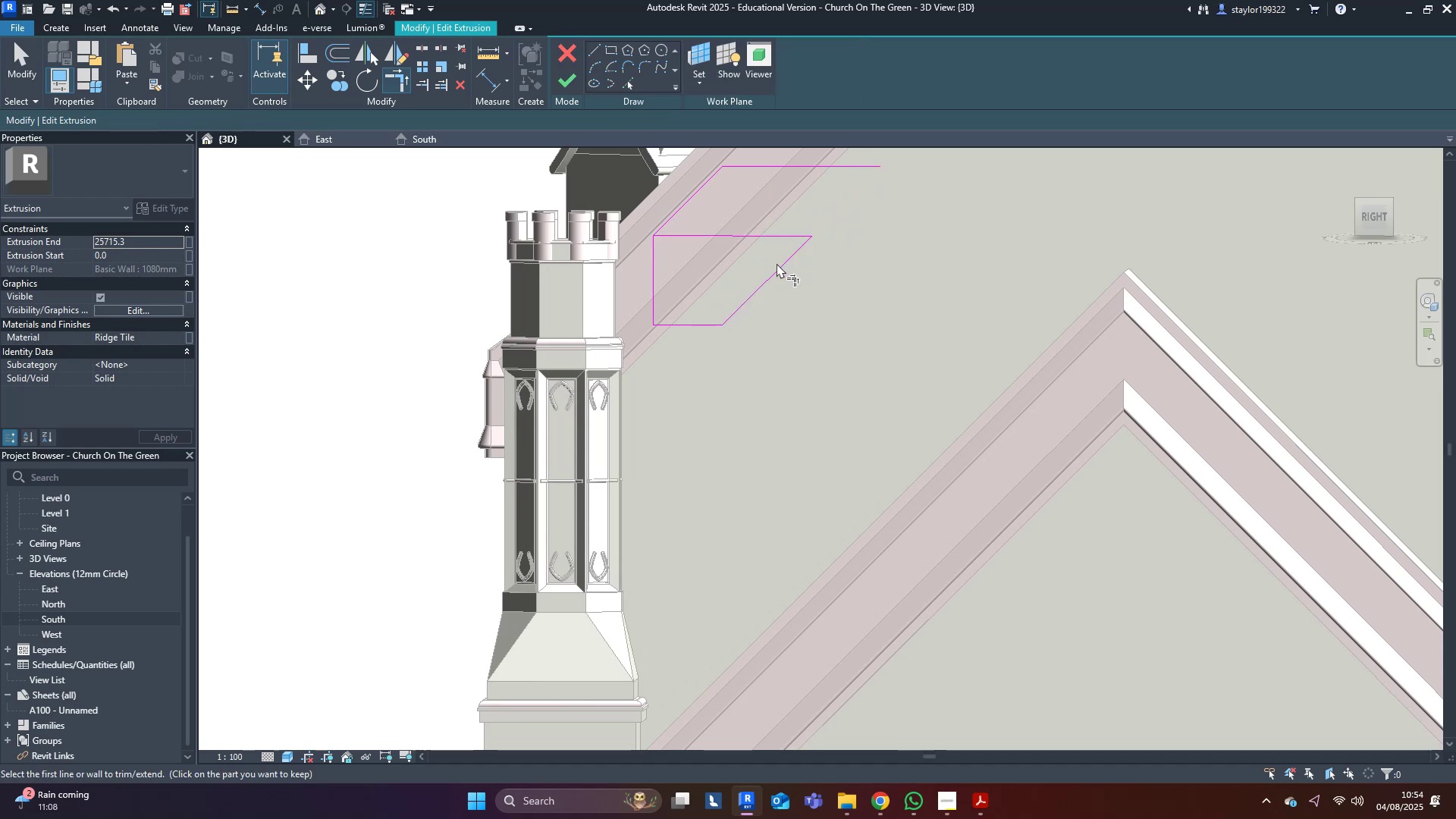 
type(md[Delete])
 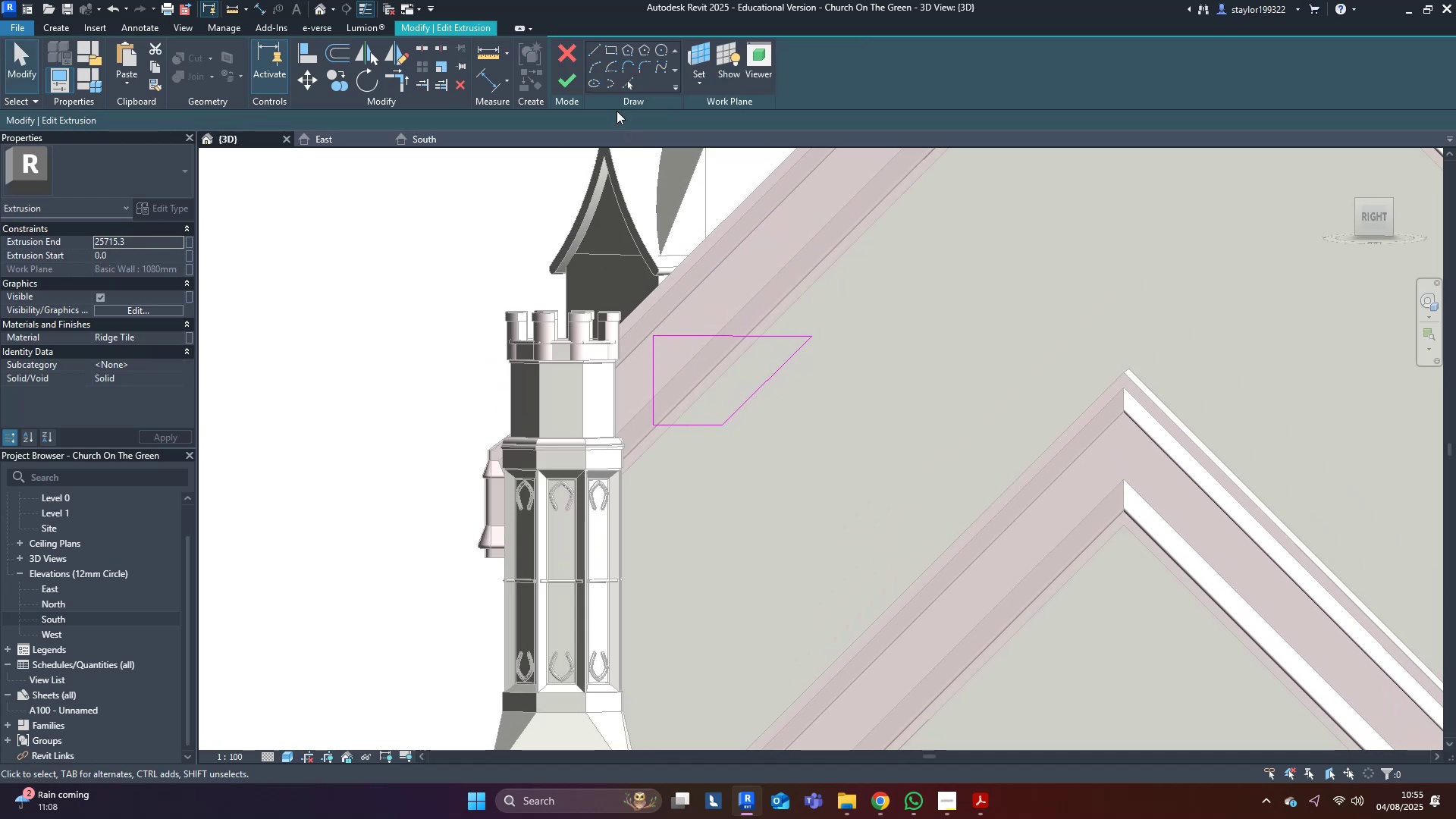 
left_click([581, 89])
 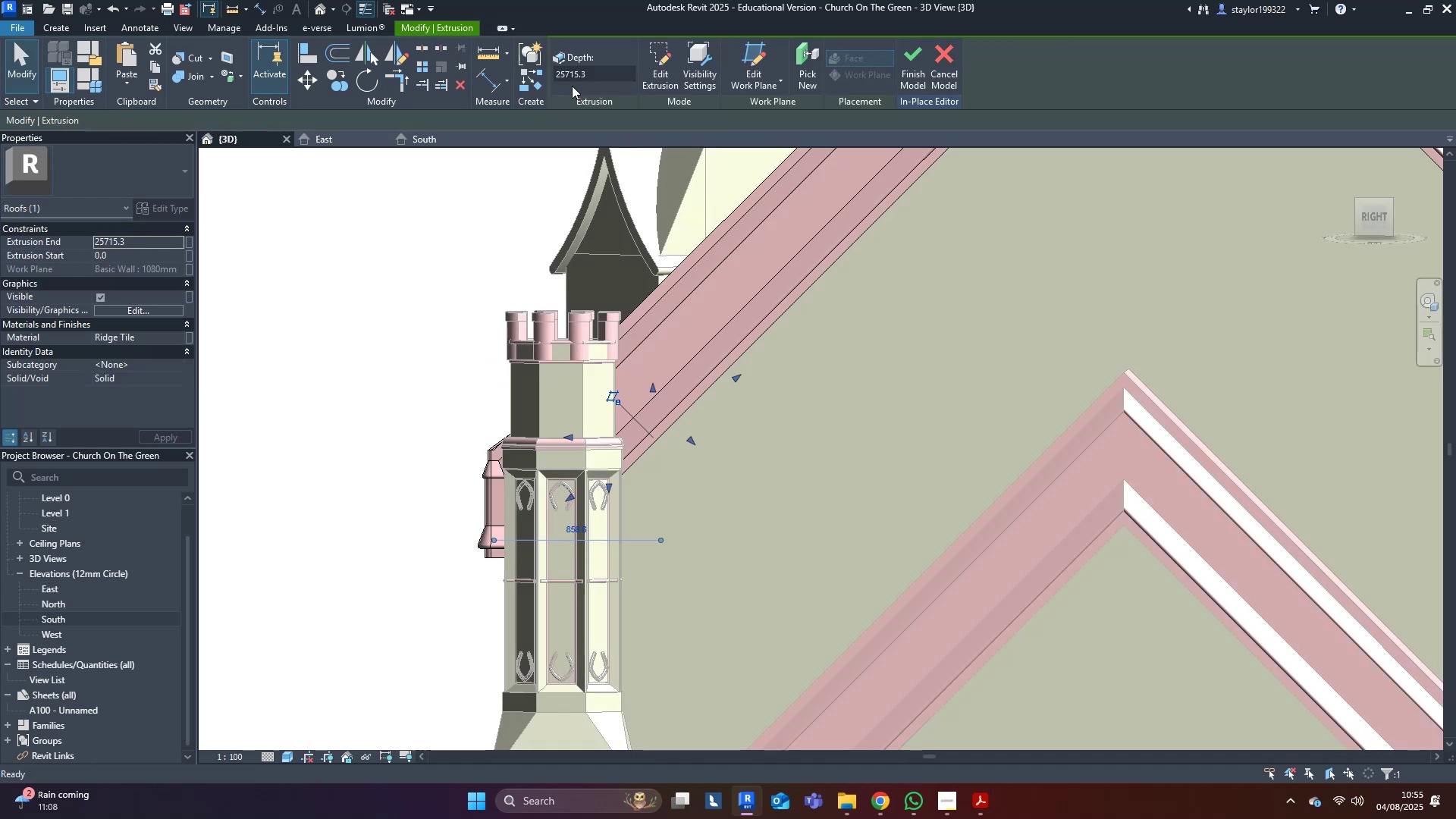 
scroll: coordinate [577, 337], scroll_direction: down, amount: 2.0
 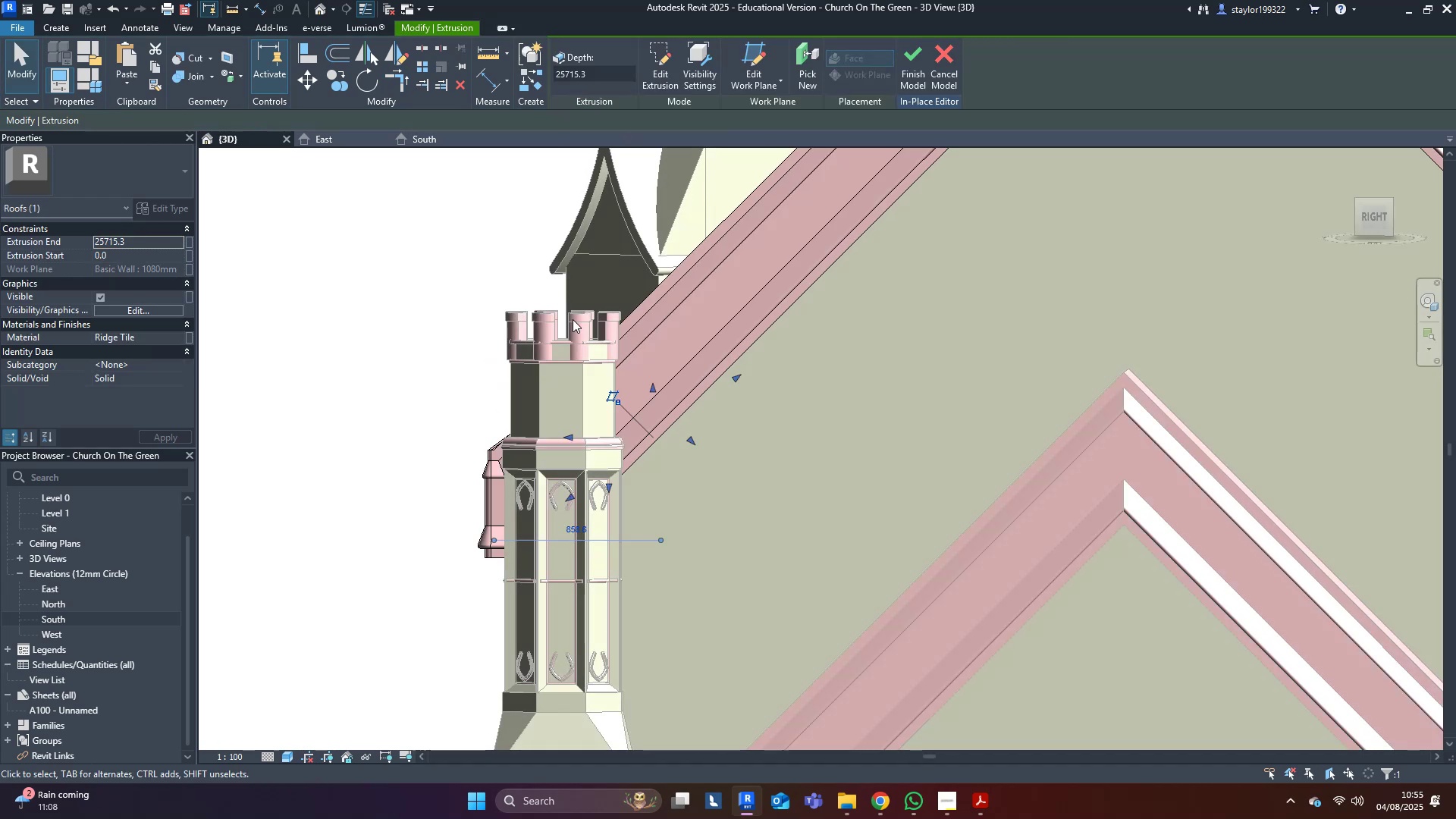 
key(Backslash)
 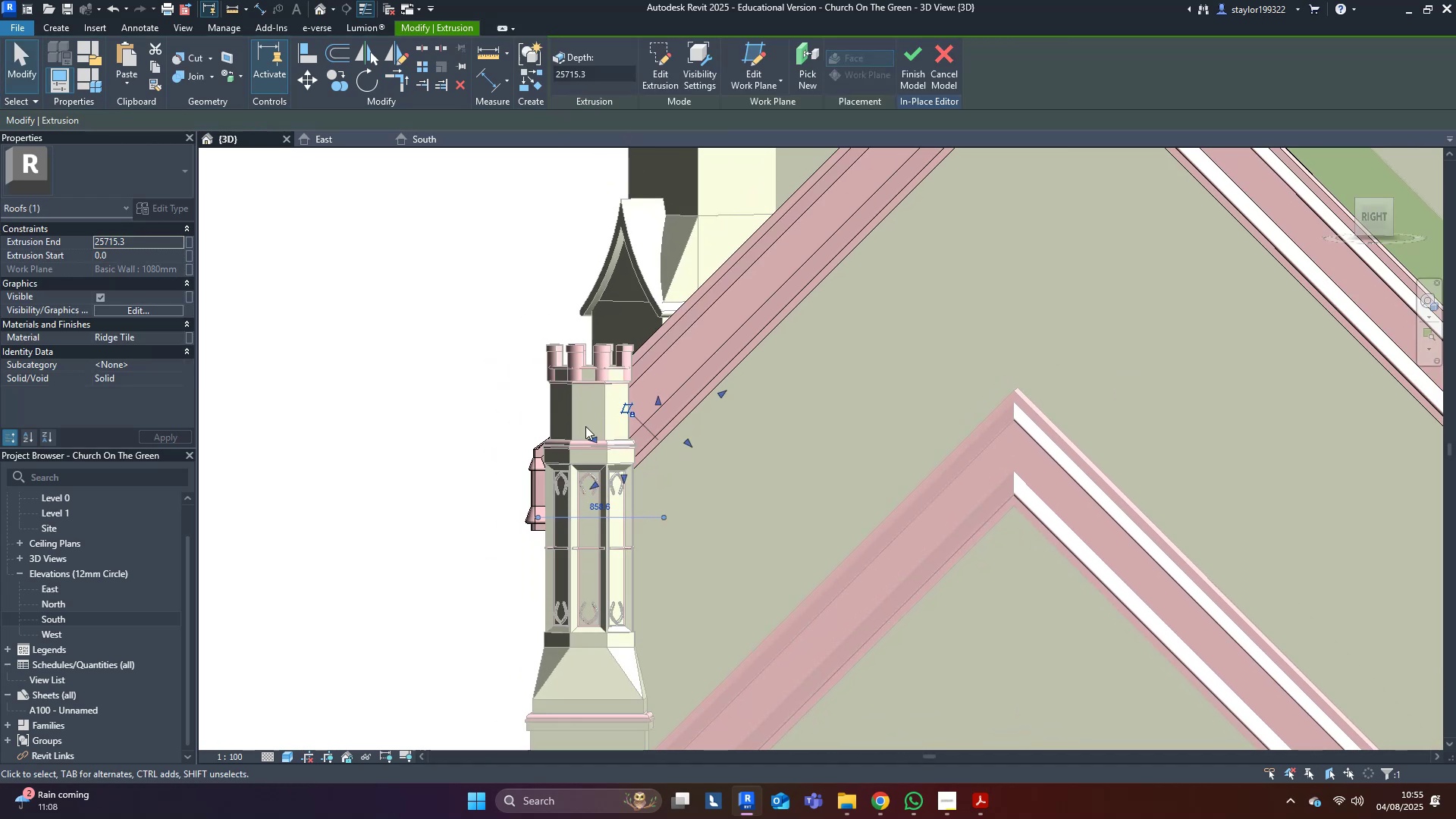 
hold_key(key=Backslash, duration=0.35)
 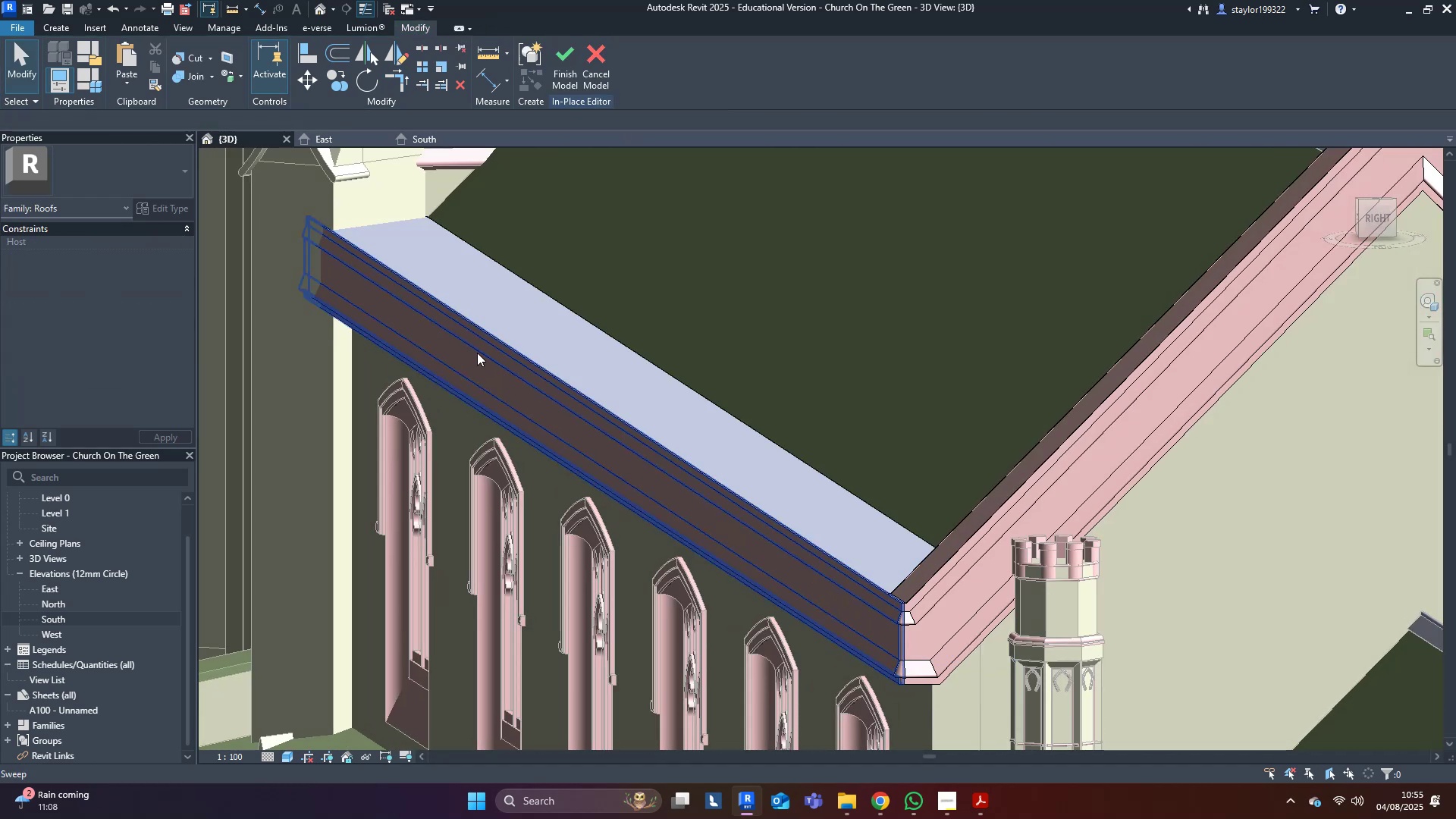 
hold_key(key=ShiftLeft, duration=0.35)
 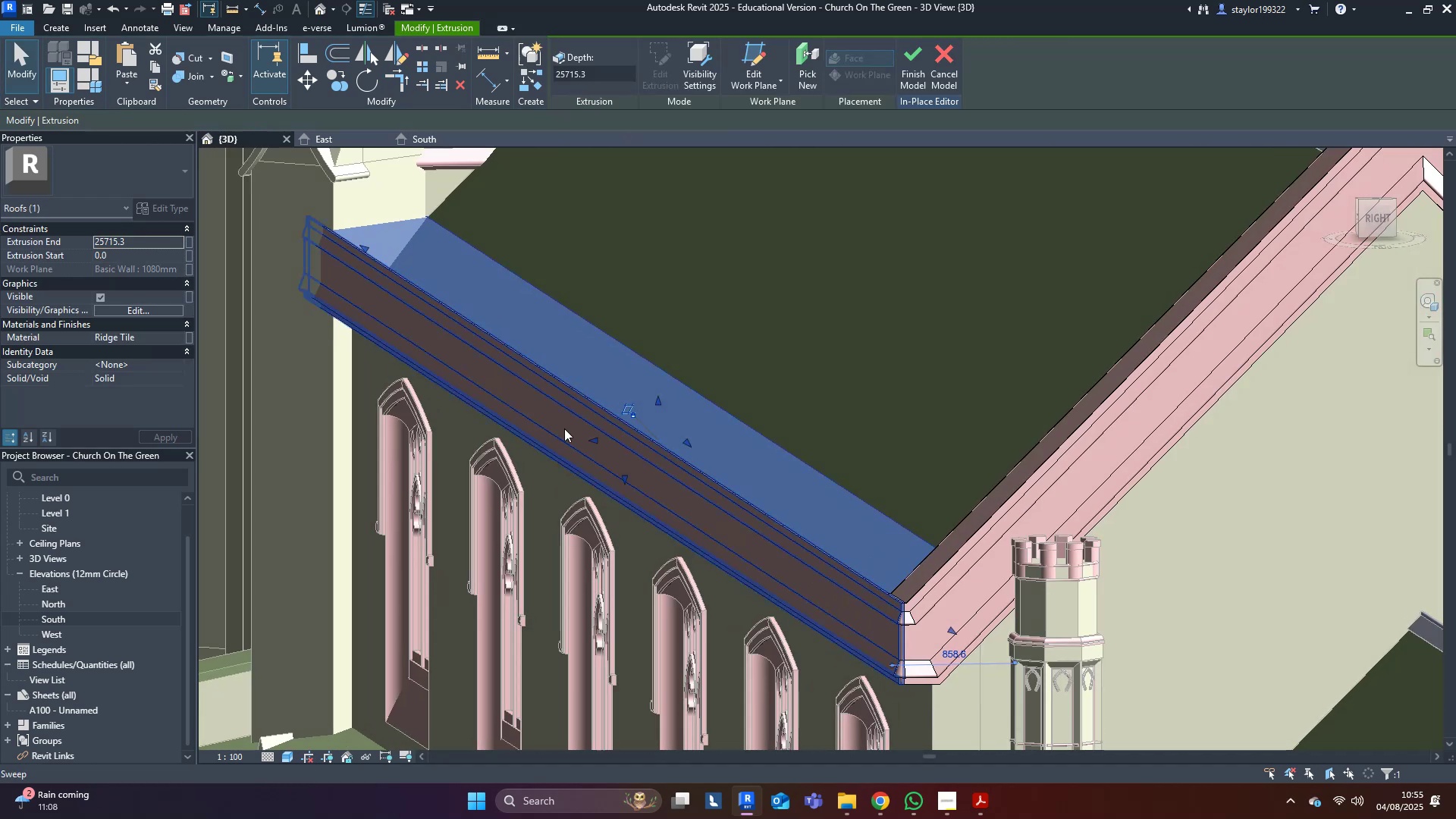 
key(Escape)
 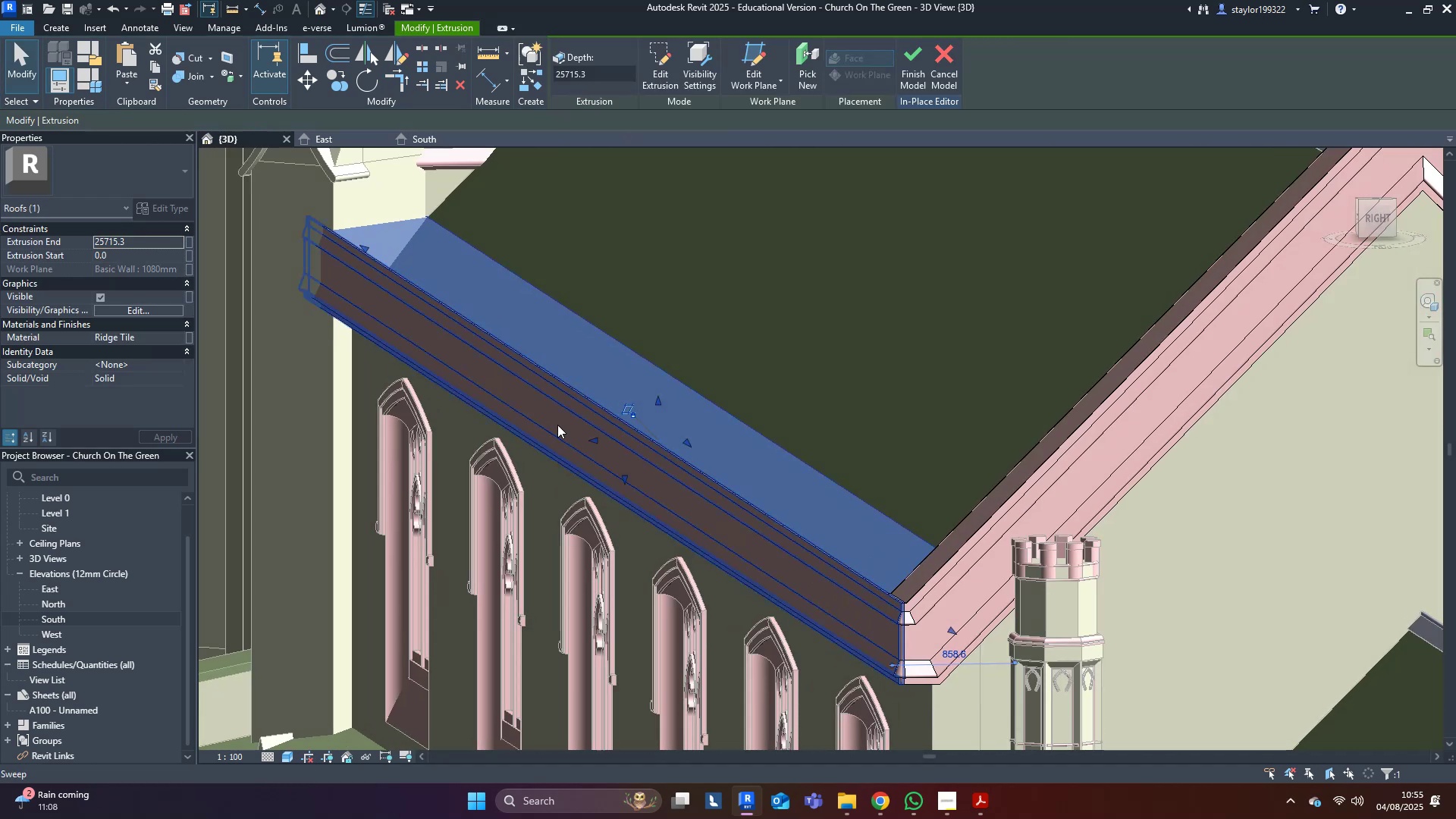 
key(Escape)
 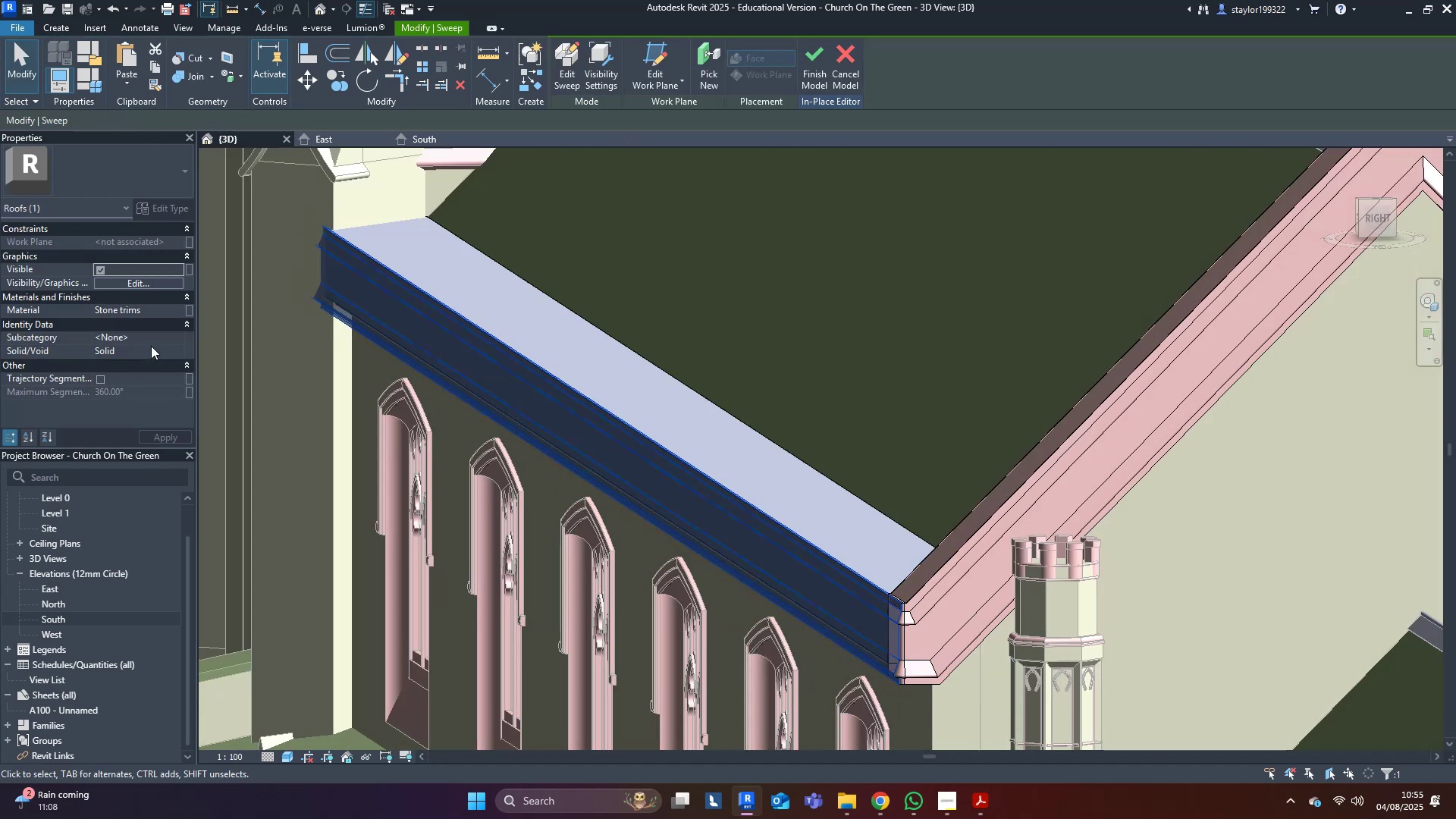 
left_click([157, 314])
 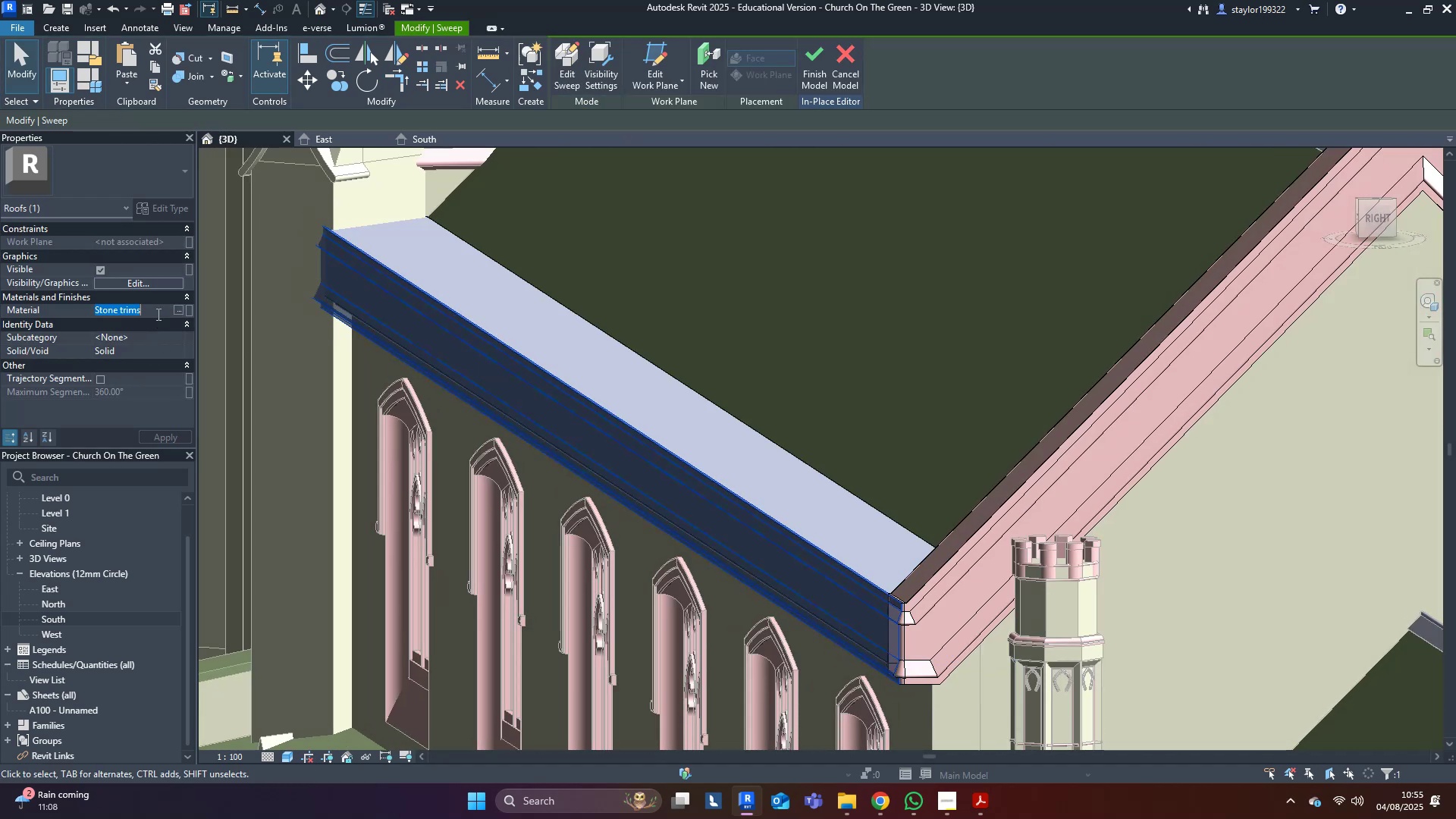 
key(Control+ControlLeft)
 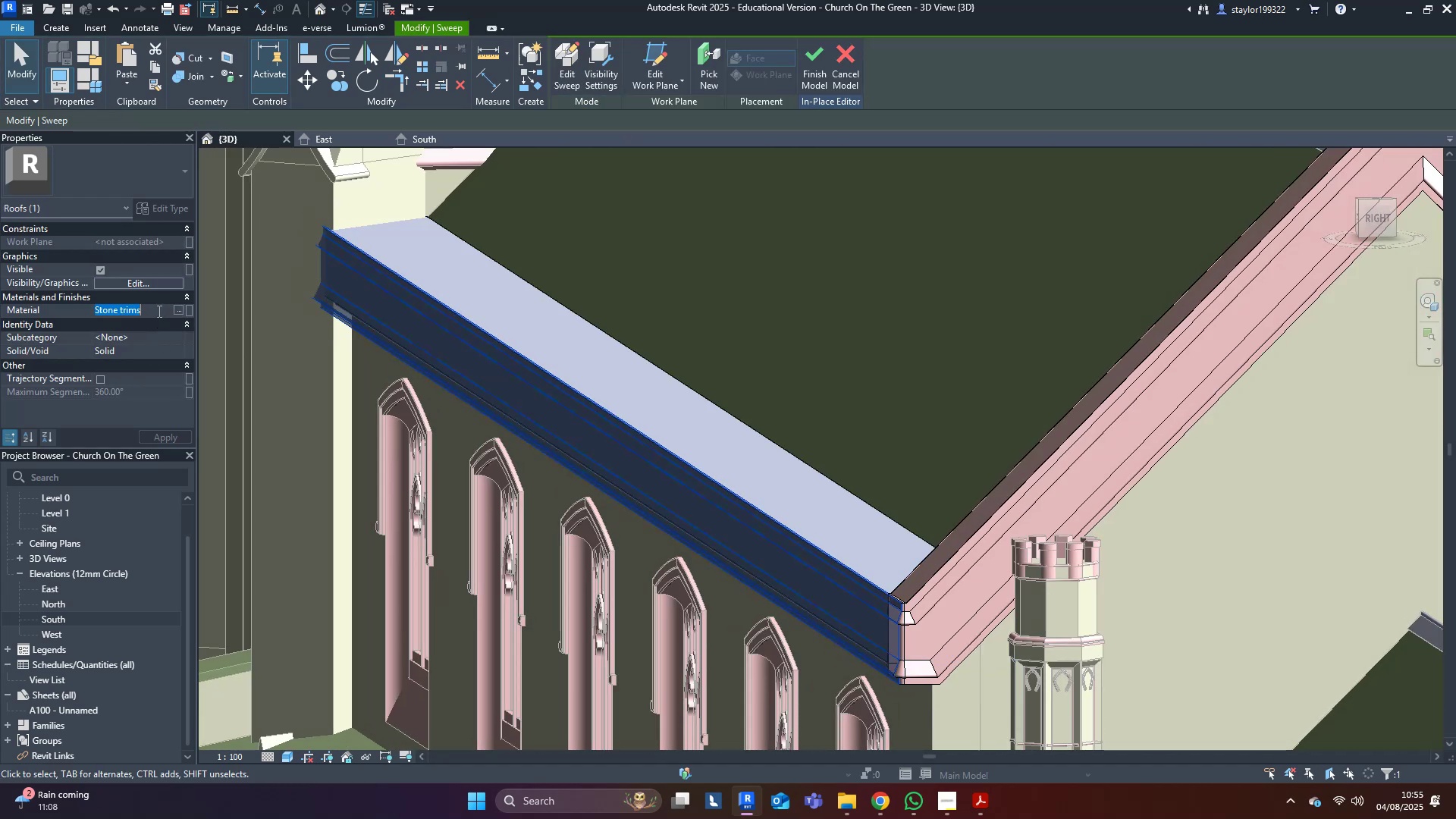 
key(Control+C)
 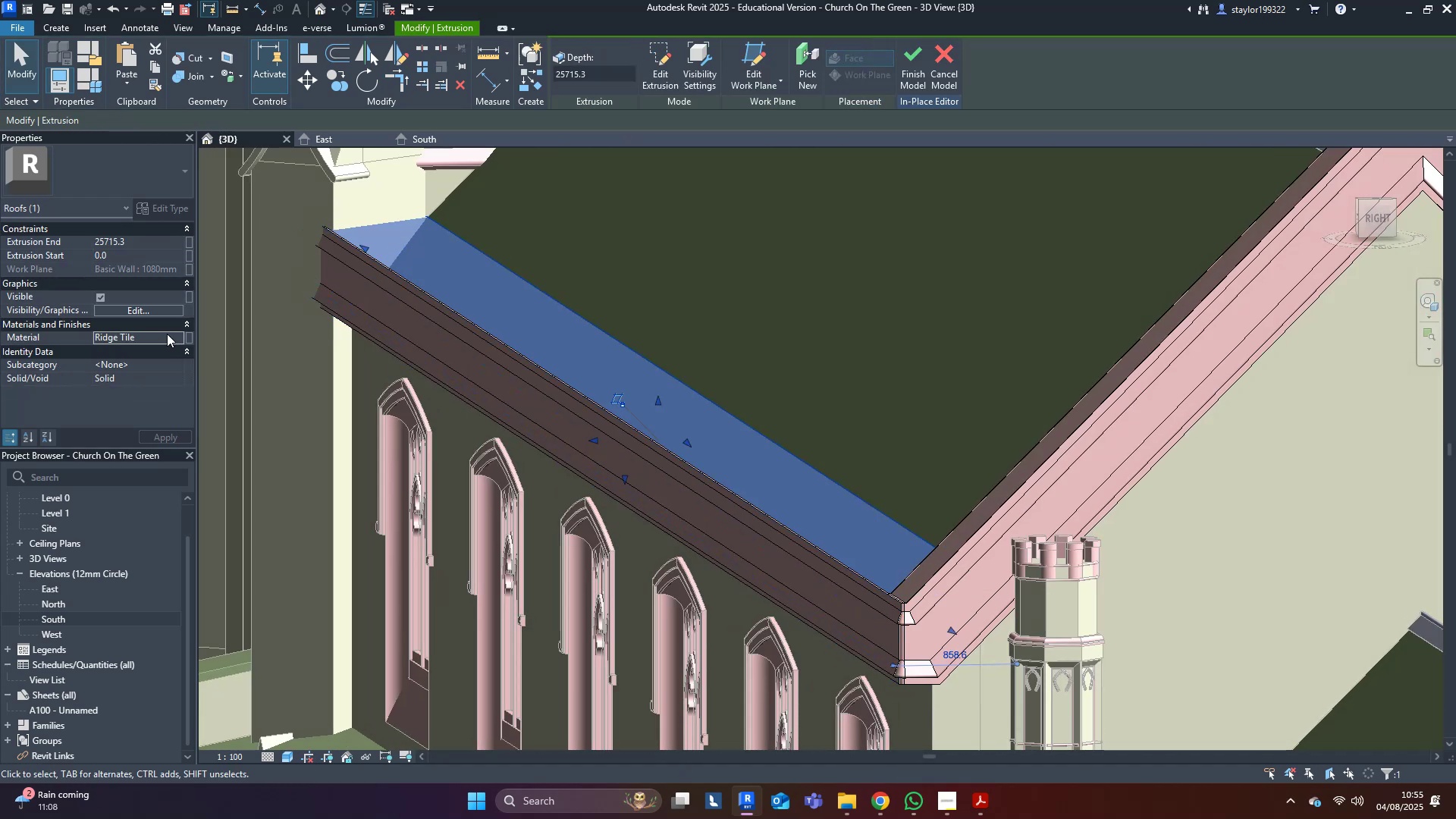 
left_click([162, 337])
 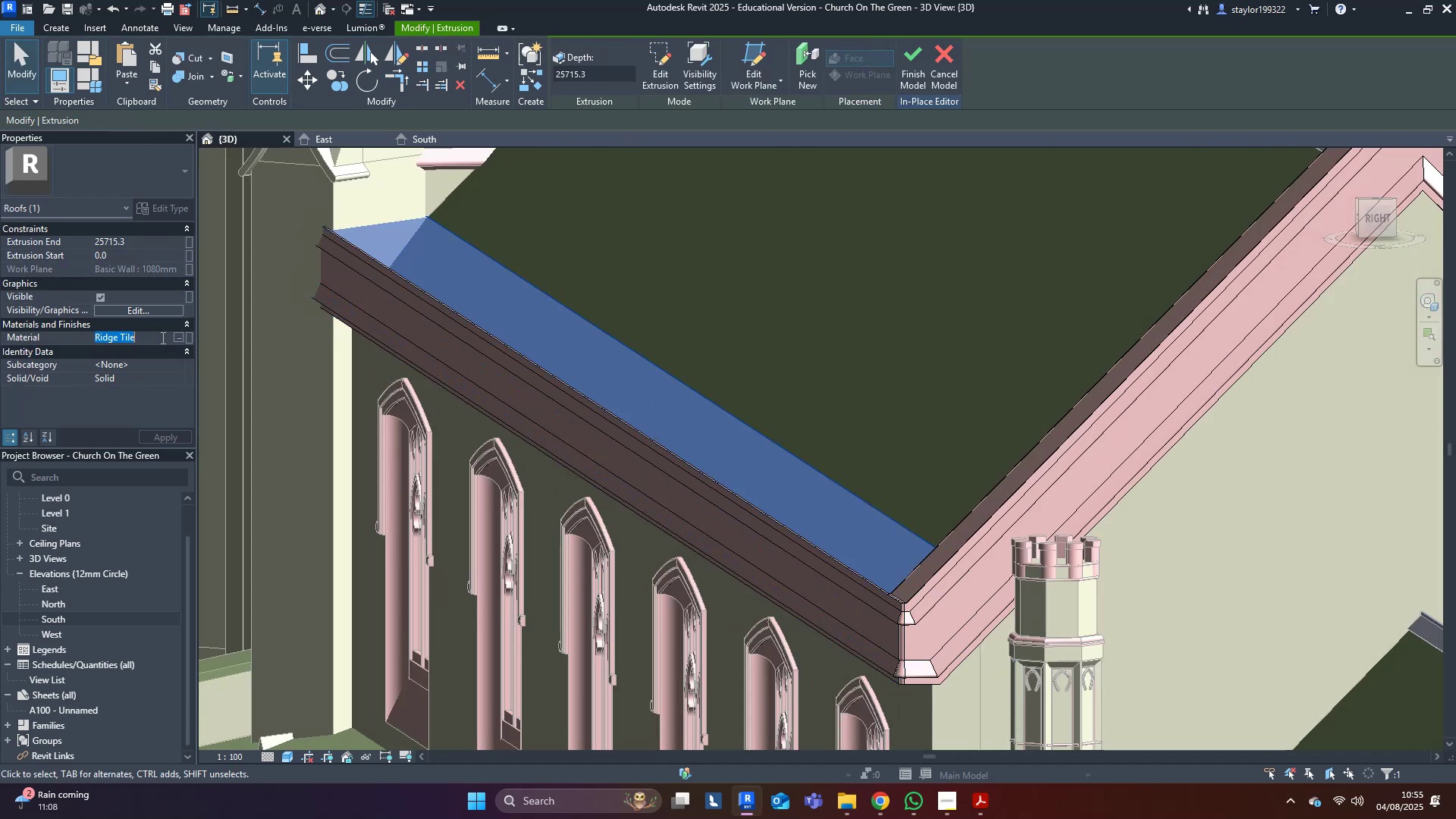 
key(Control+V)
 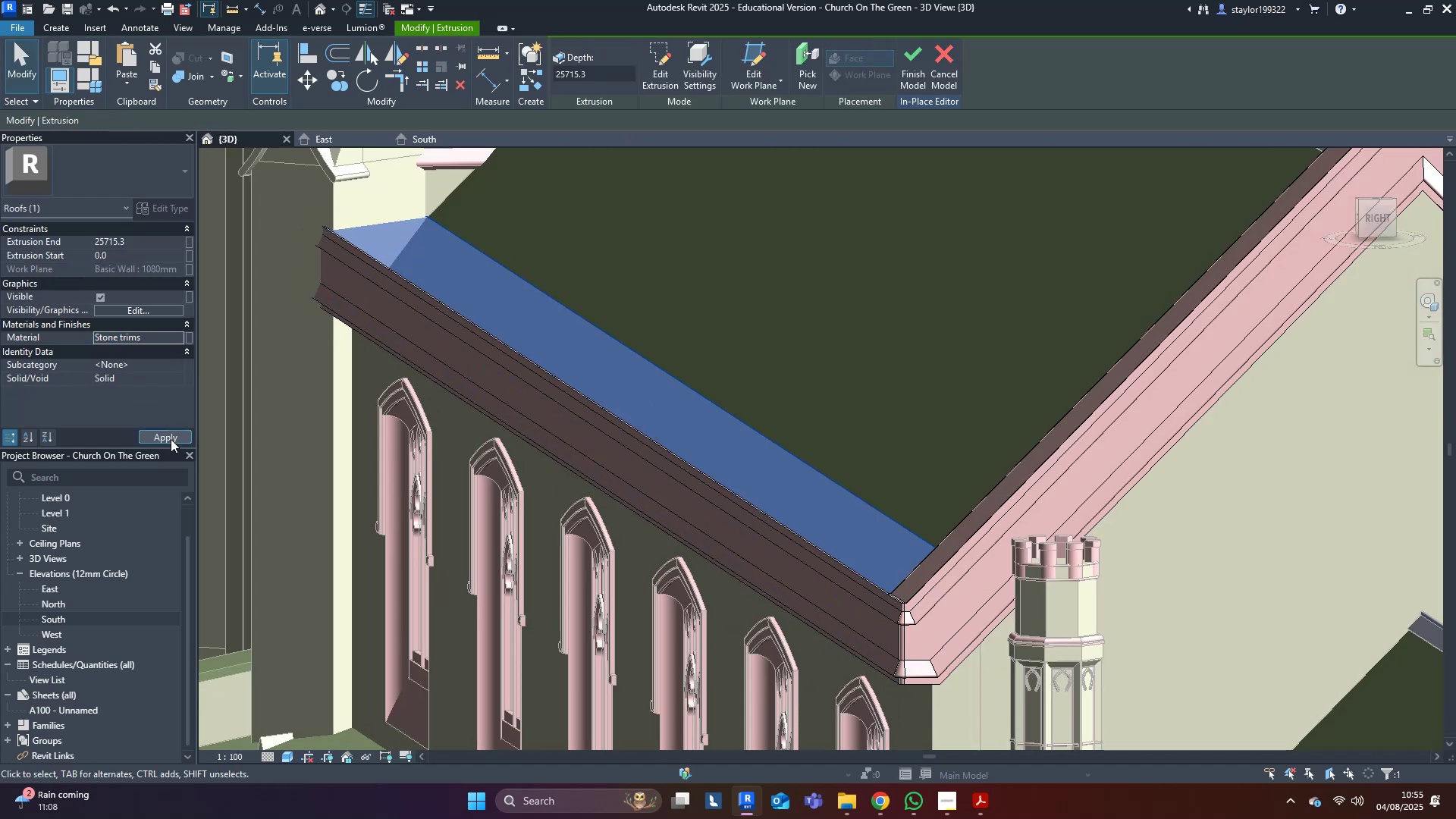 
key(Escape)
 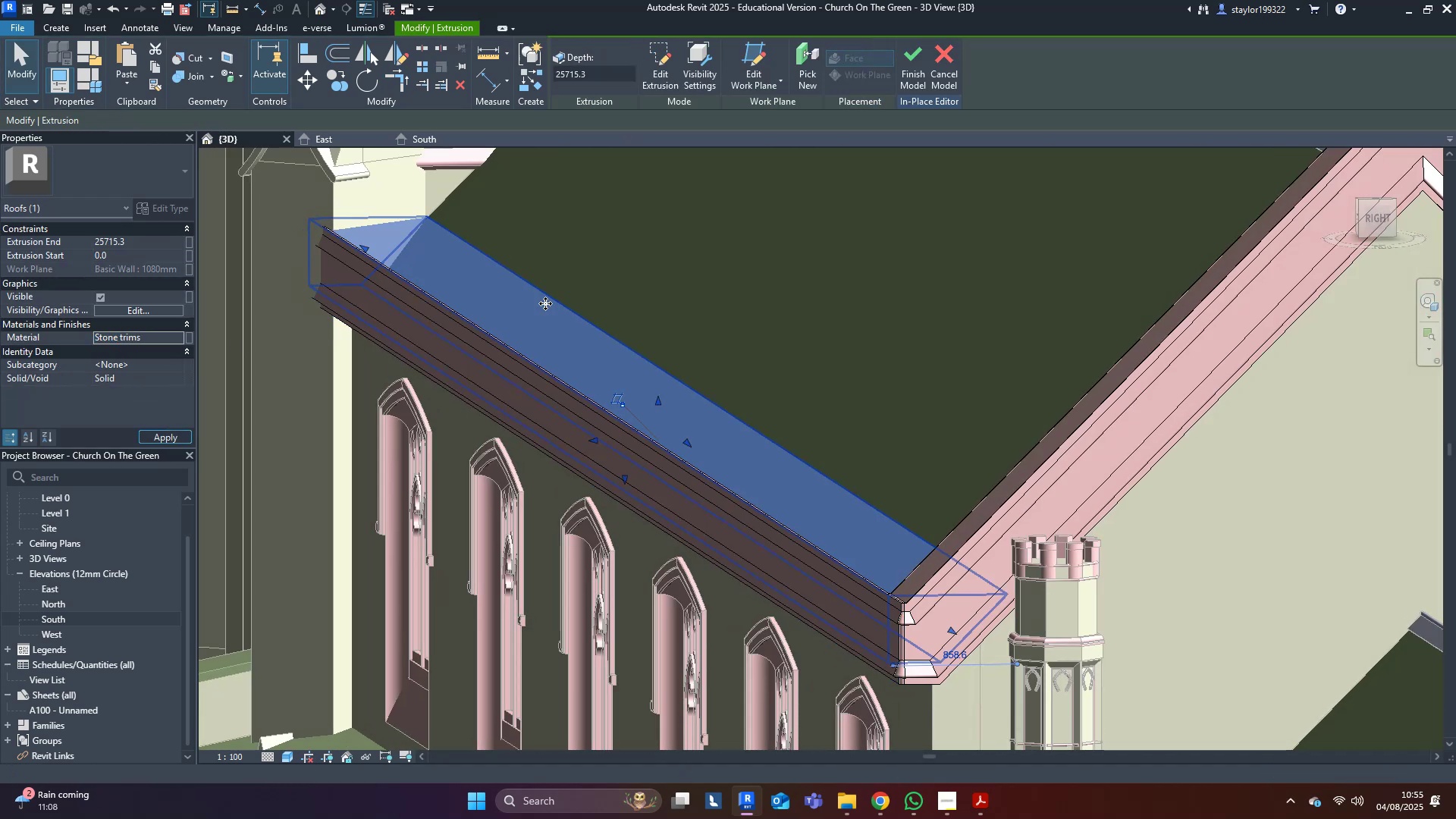 
middle_click([545, 303])
 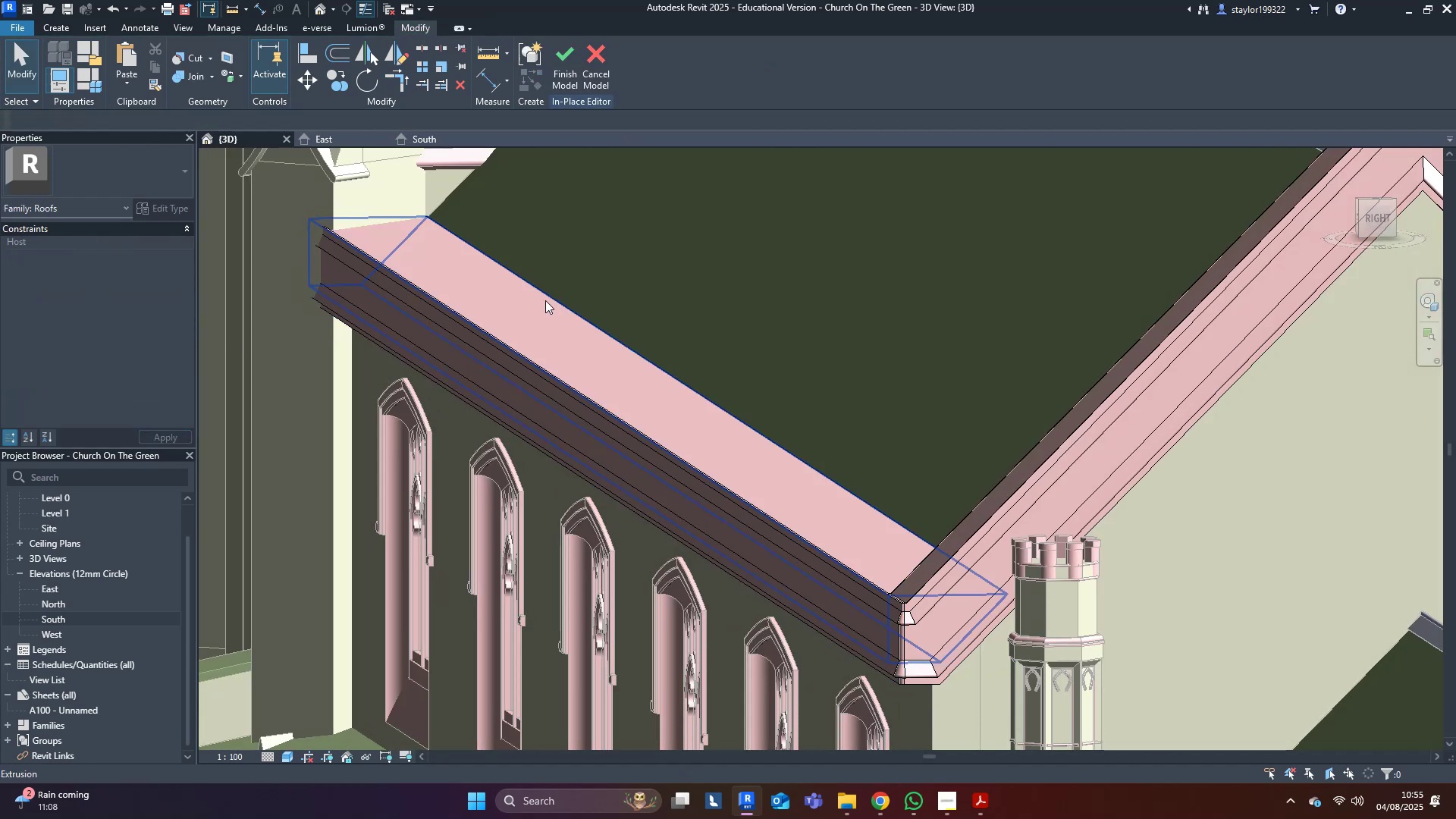 
scroll: coordinate [625, 276], scroll_direction: down, amount: 9.0
 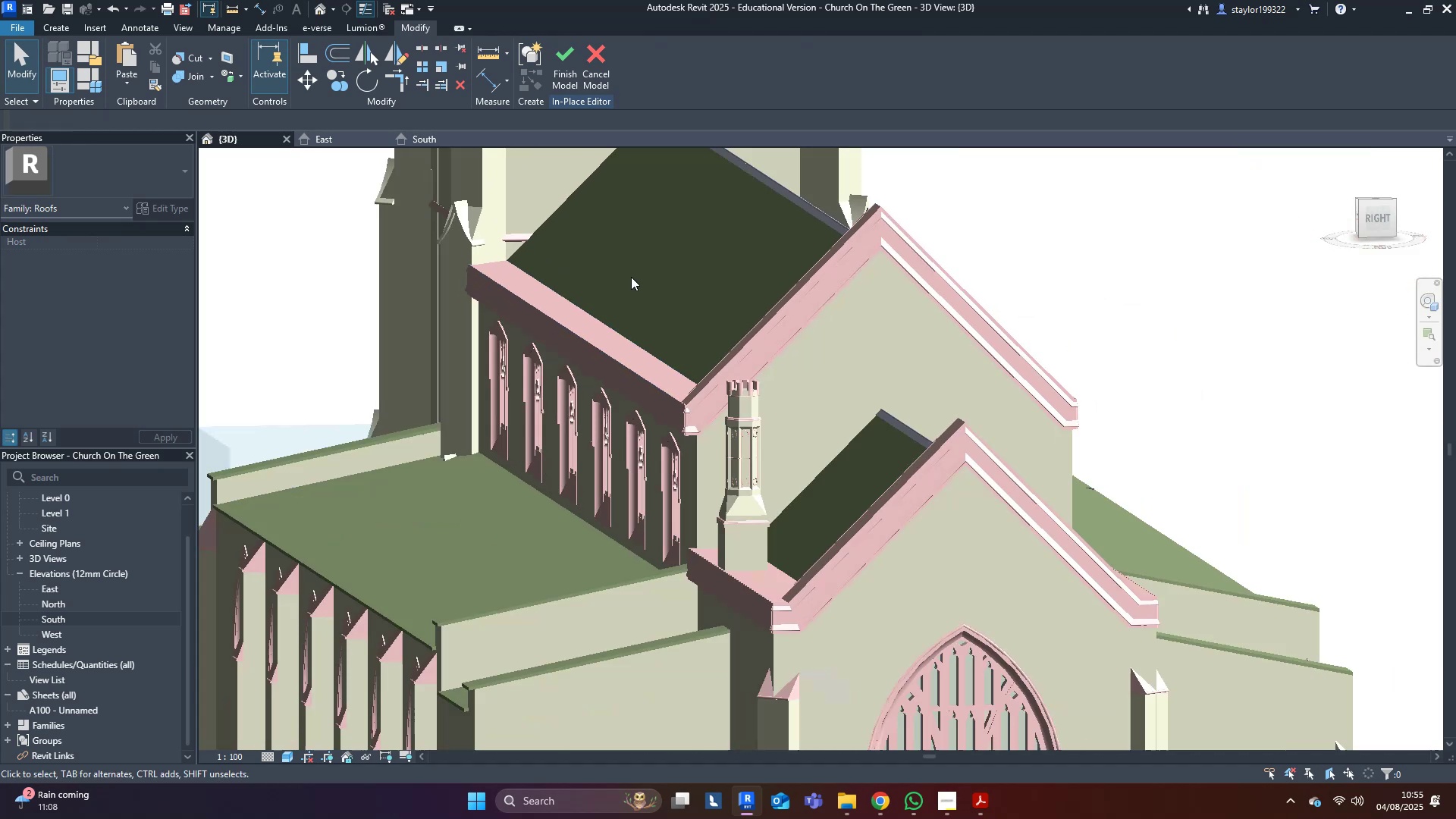 
hold_key(key=ShiftLeft, duration=0.78)
 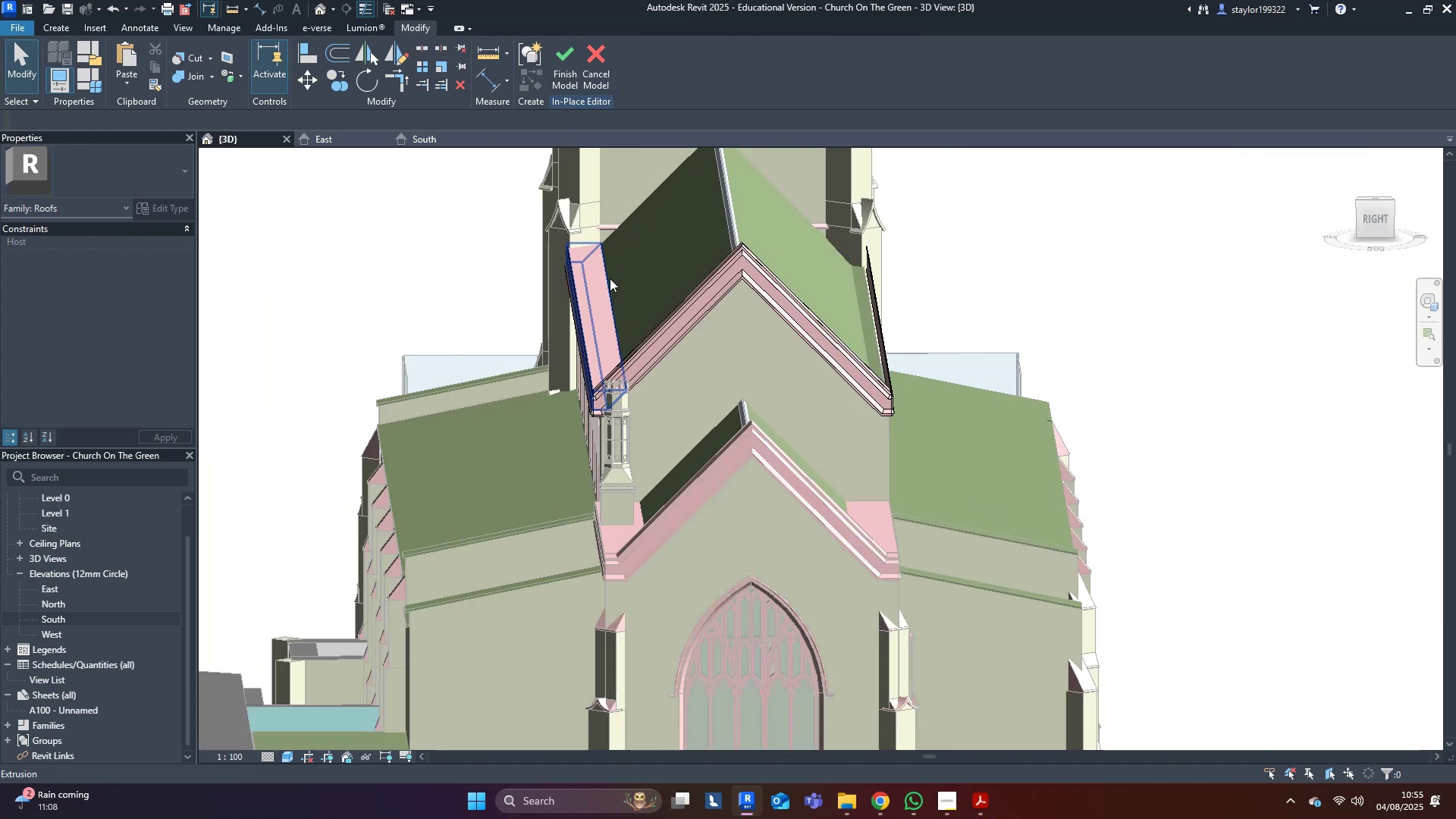 
left_click([595, 284])
 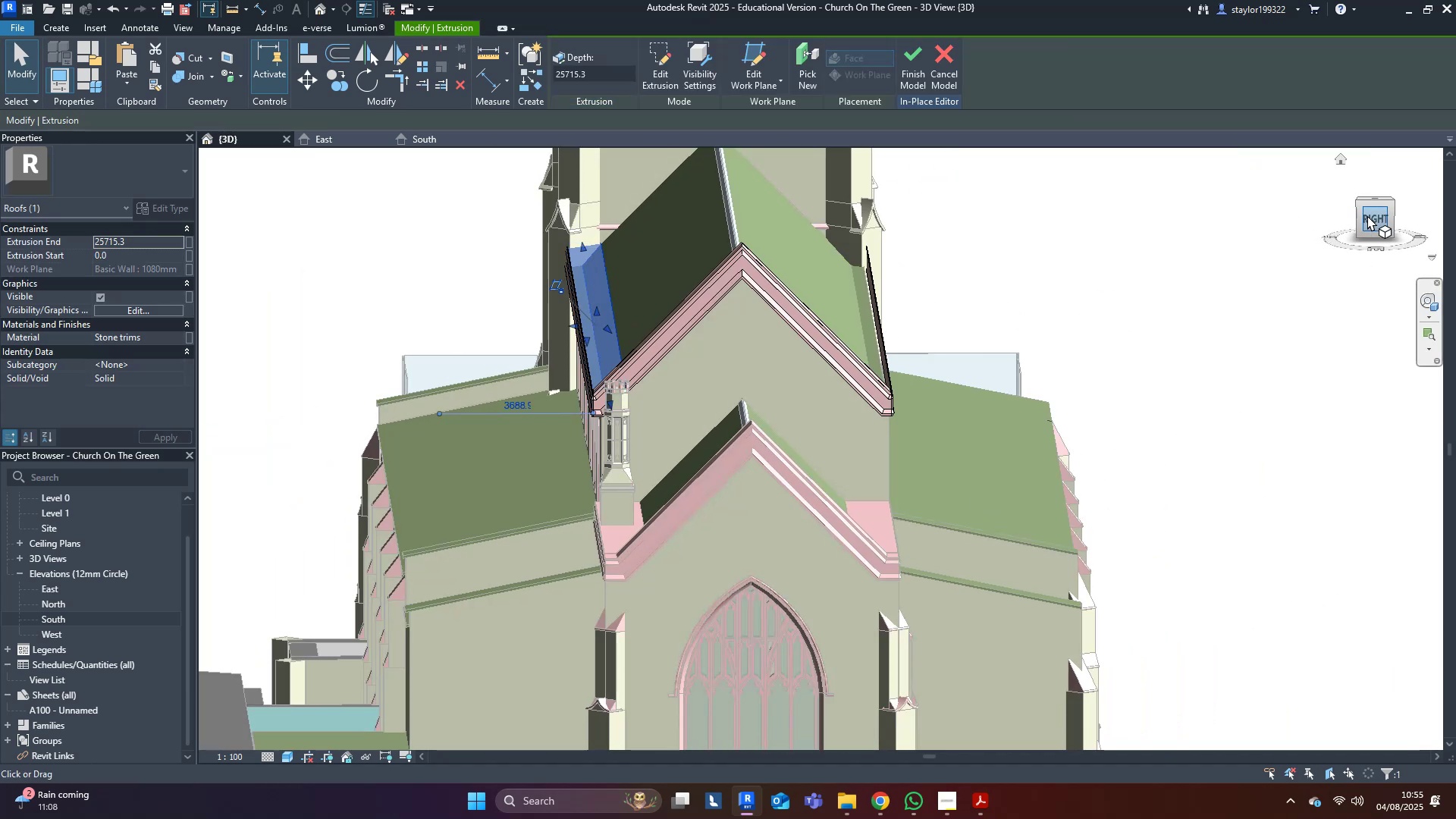 
left_click([1369, 218])
 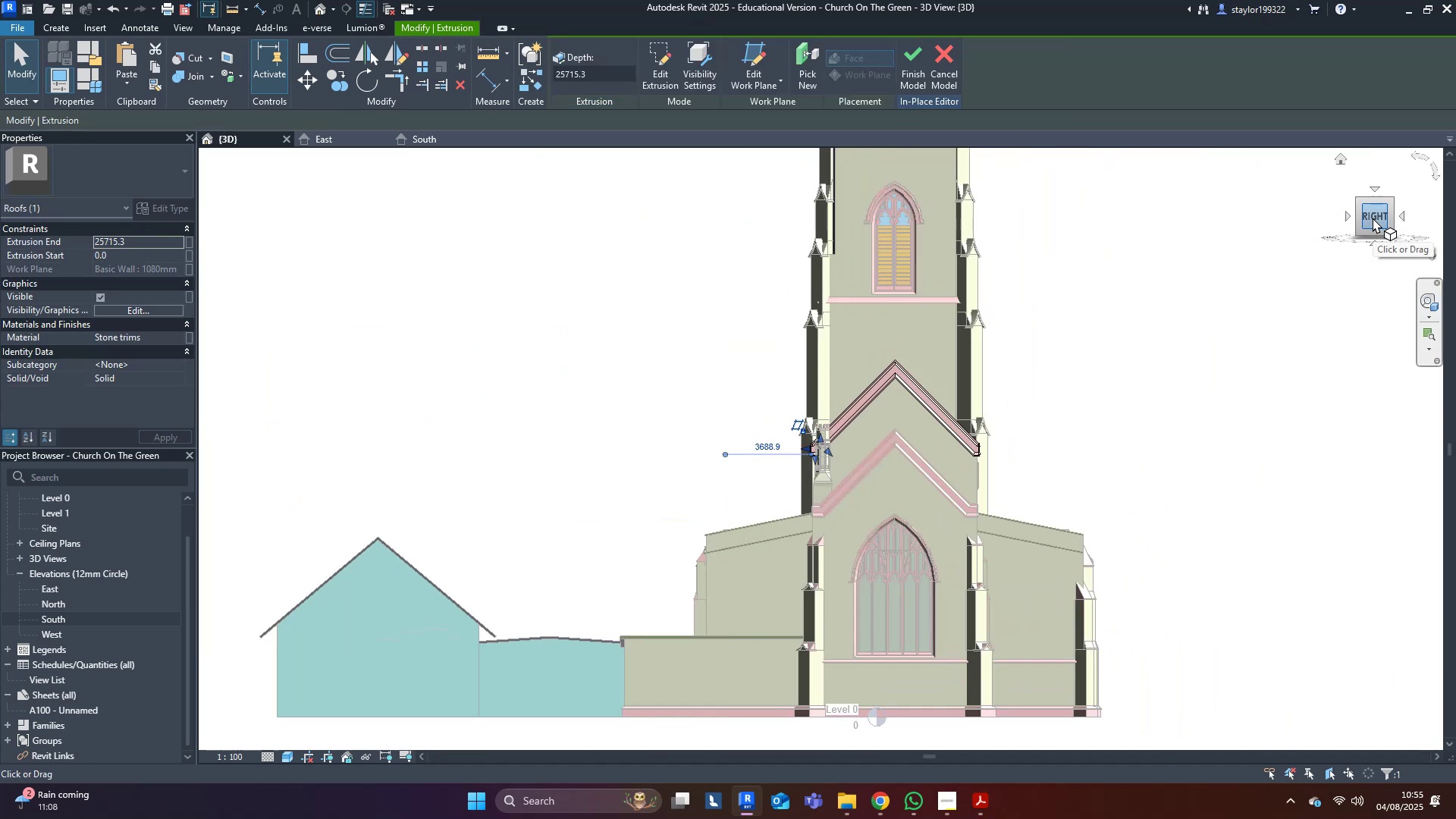 
type(dm)
 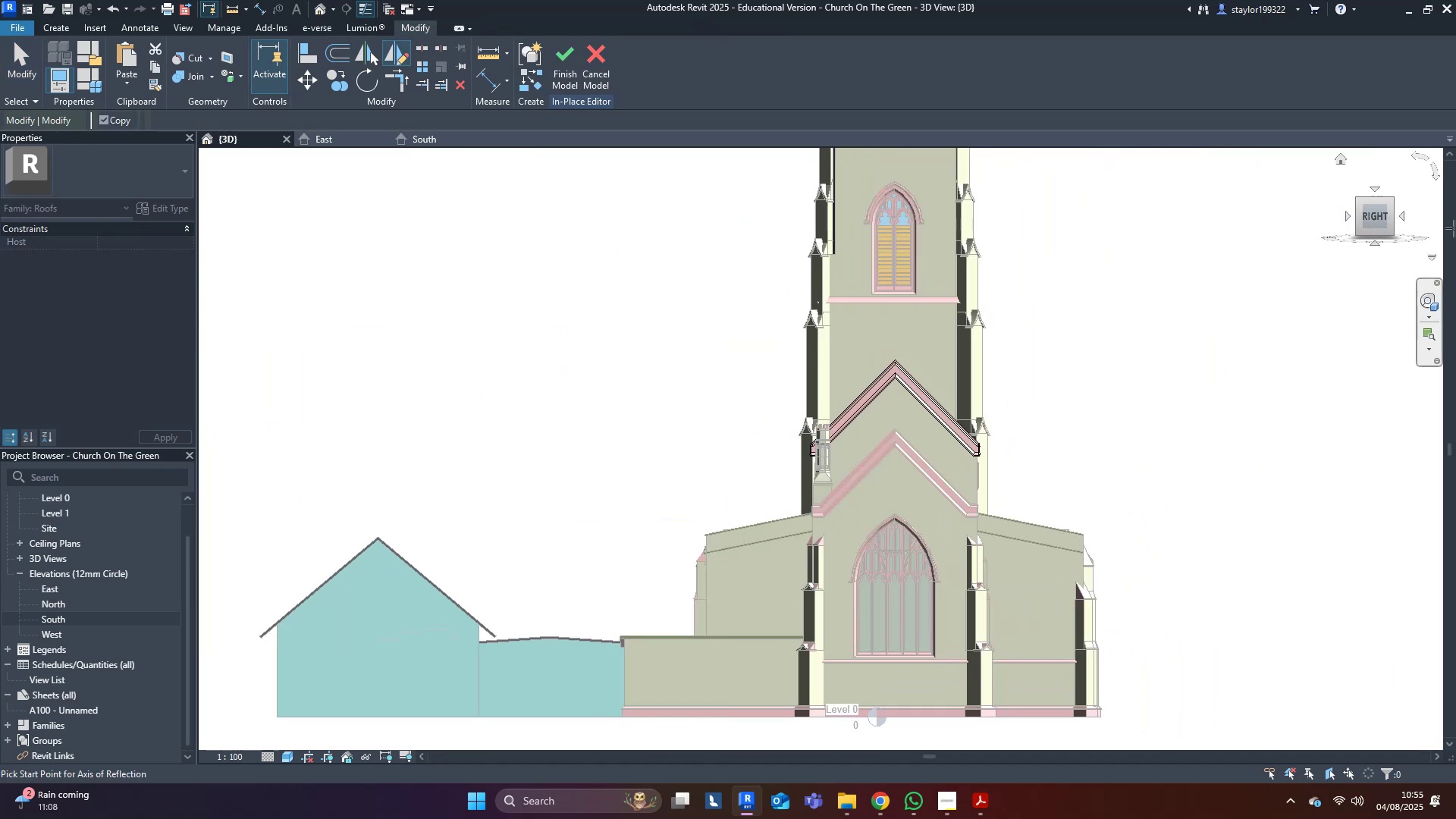 
middle_click([1453, 234])
 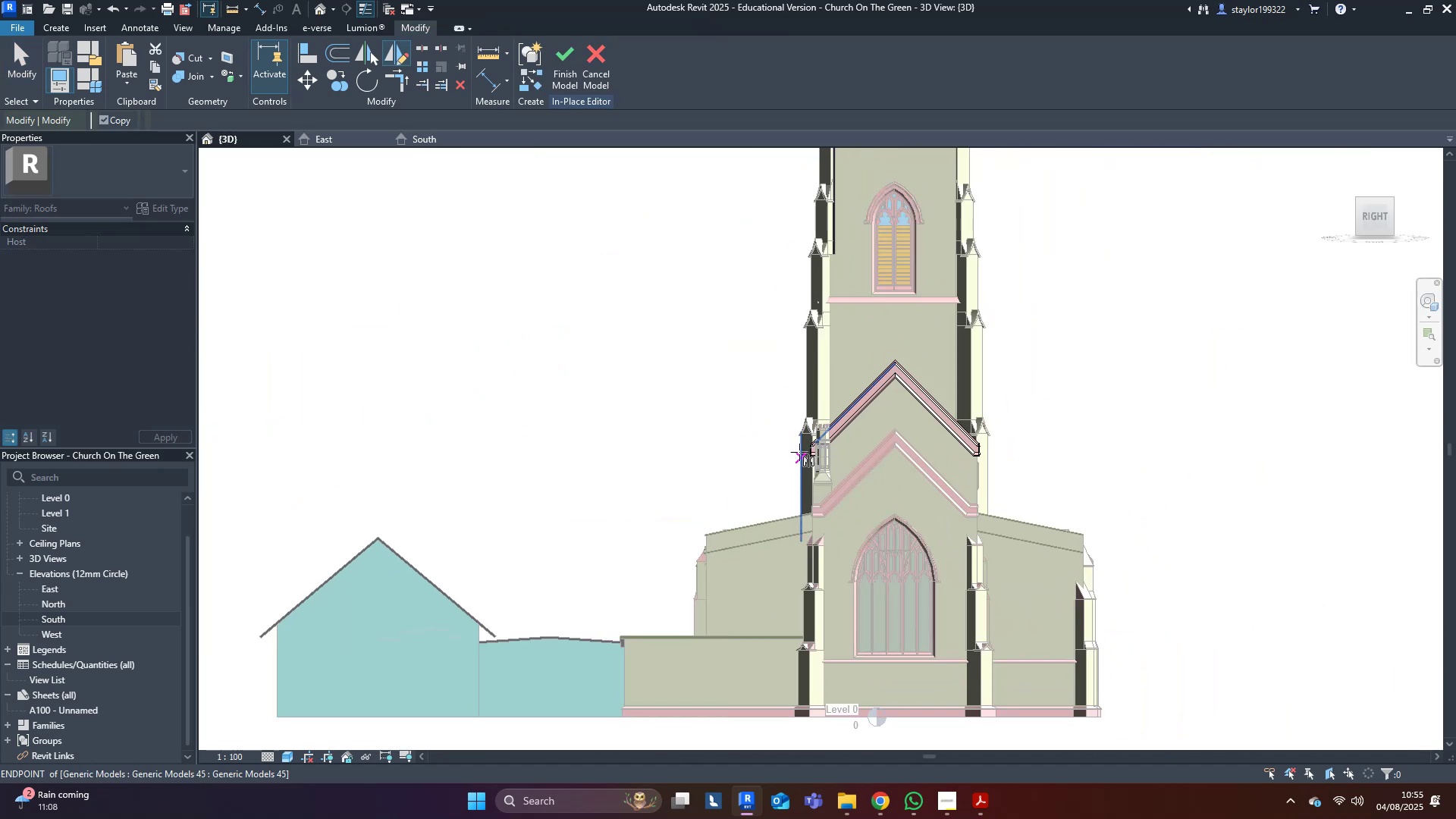 
scroll: coordinate [966, 384], scroll_direction: up, amount: 12.0
 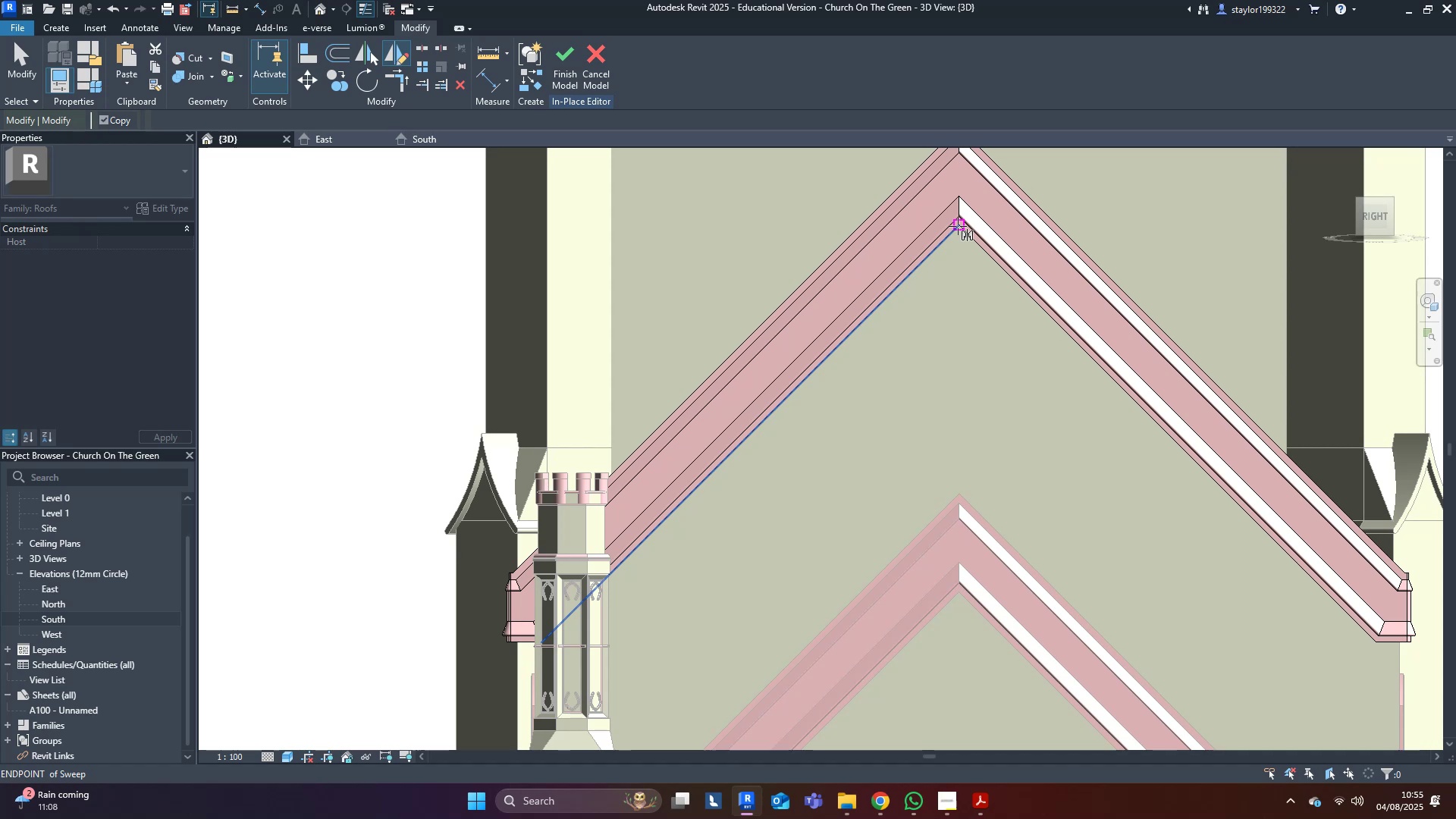 
left_click([958, 282])
 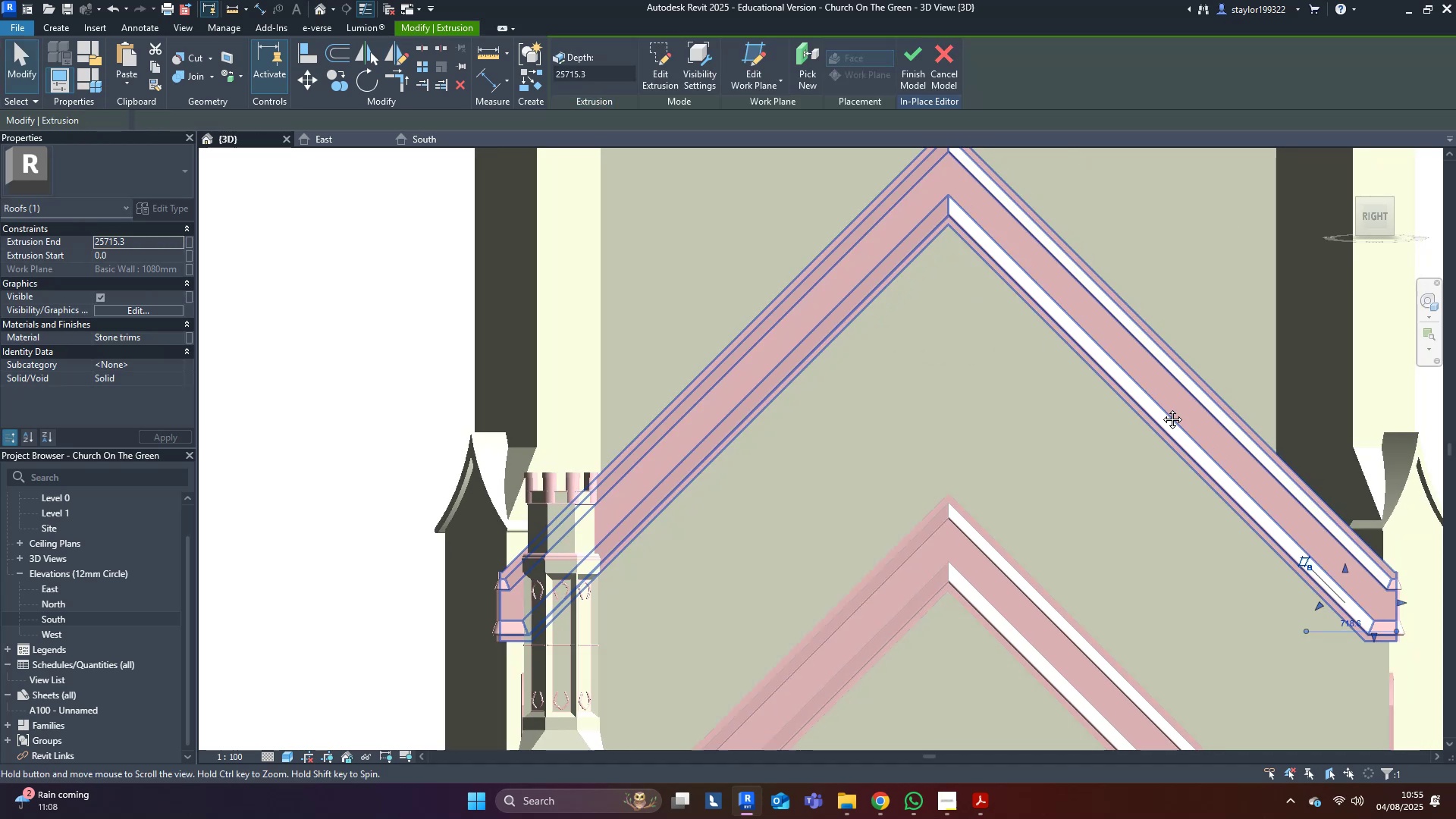 
hold_key(key=ShiftLeft, duration=0.39)
 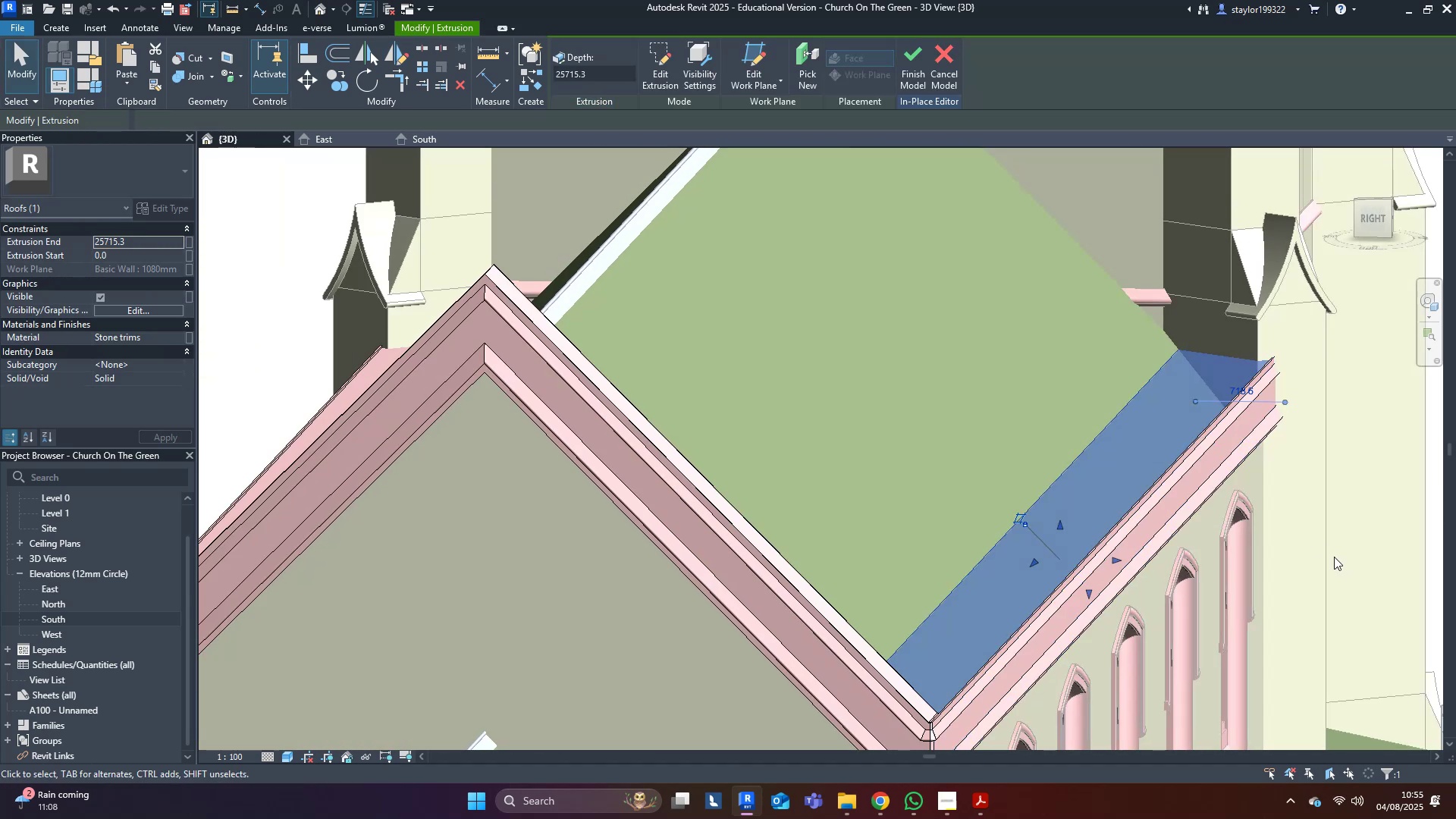 
hold_key(key=ShiftLeft, duration=0.4)
 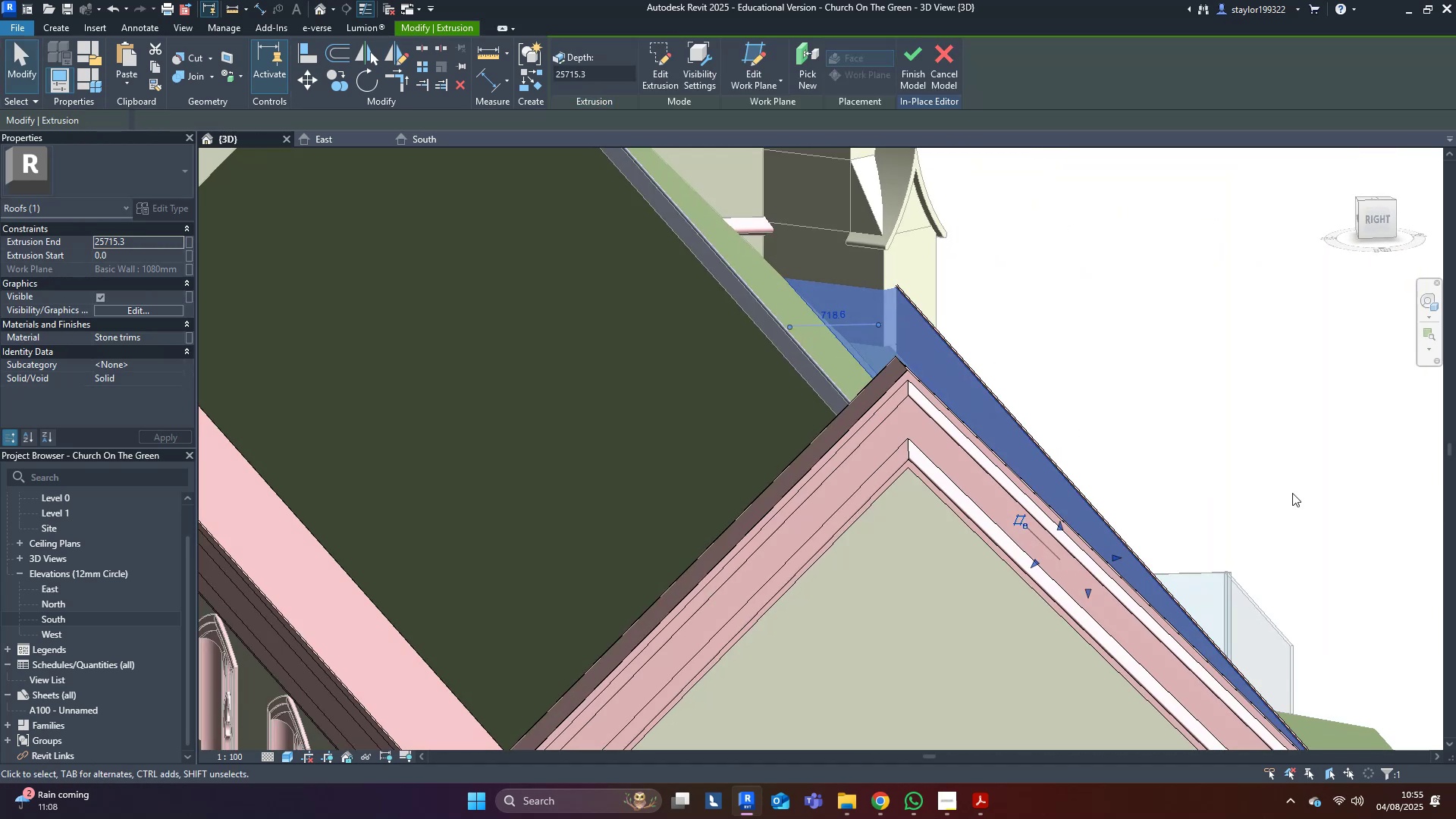 
left_click([1282, 446])
 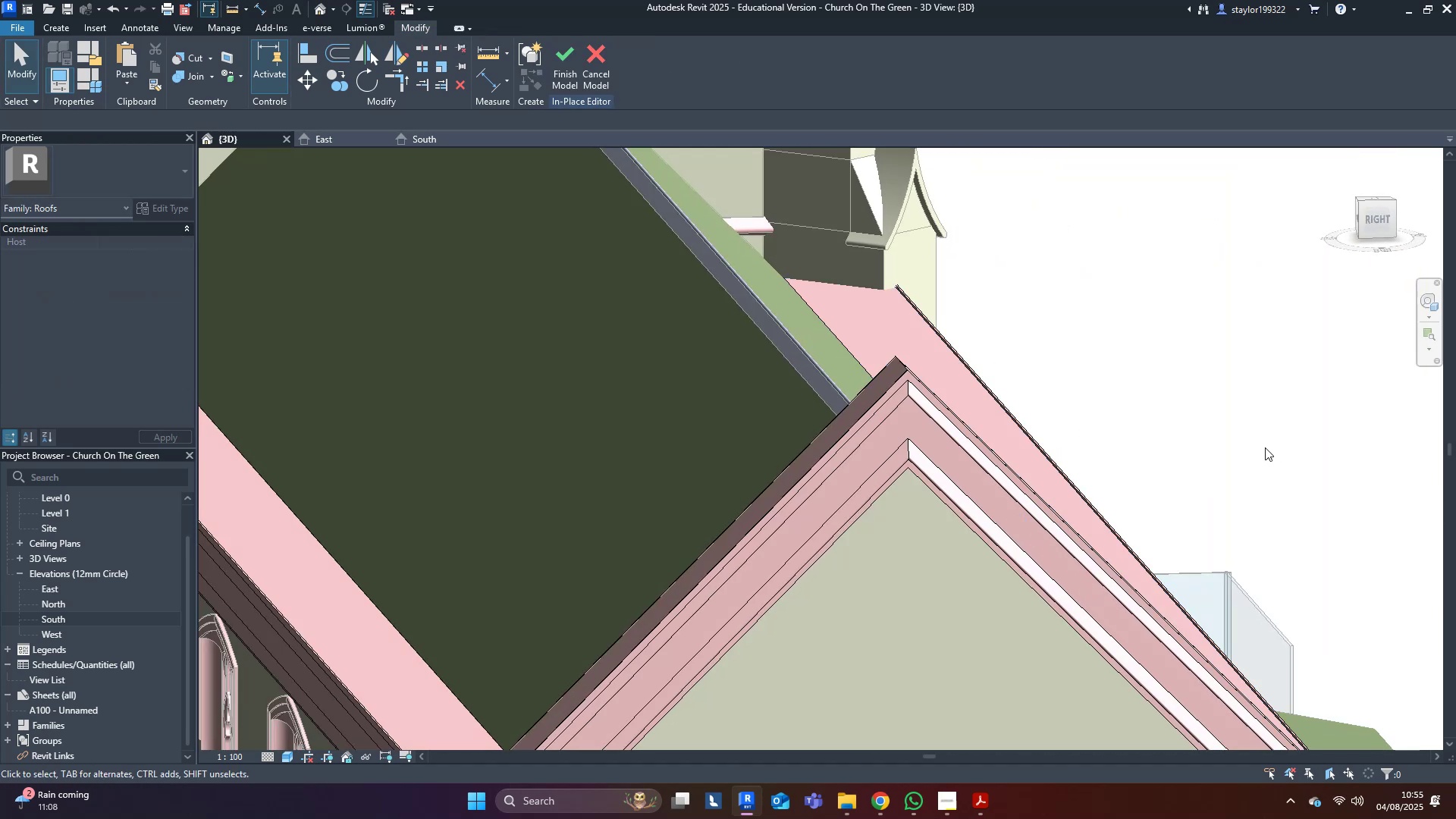 
hold_key(key=ShiftLeft, duration=0.49)
scroll: coordinate [1069, 440], scroll_direction: up, amount: 17.0
 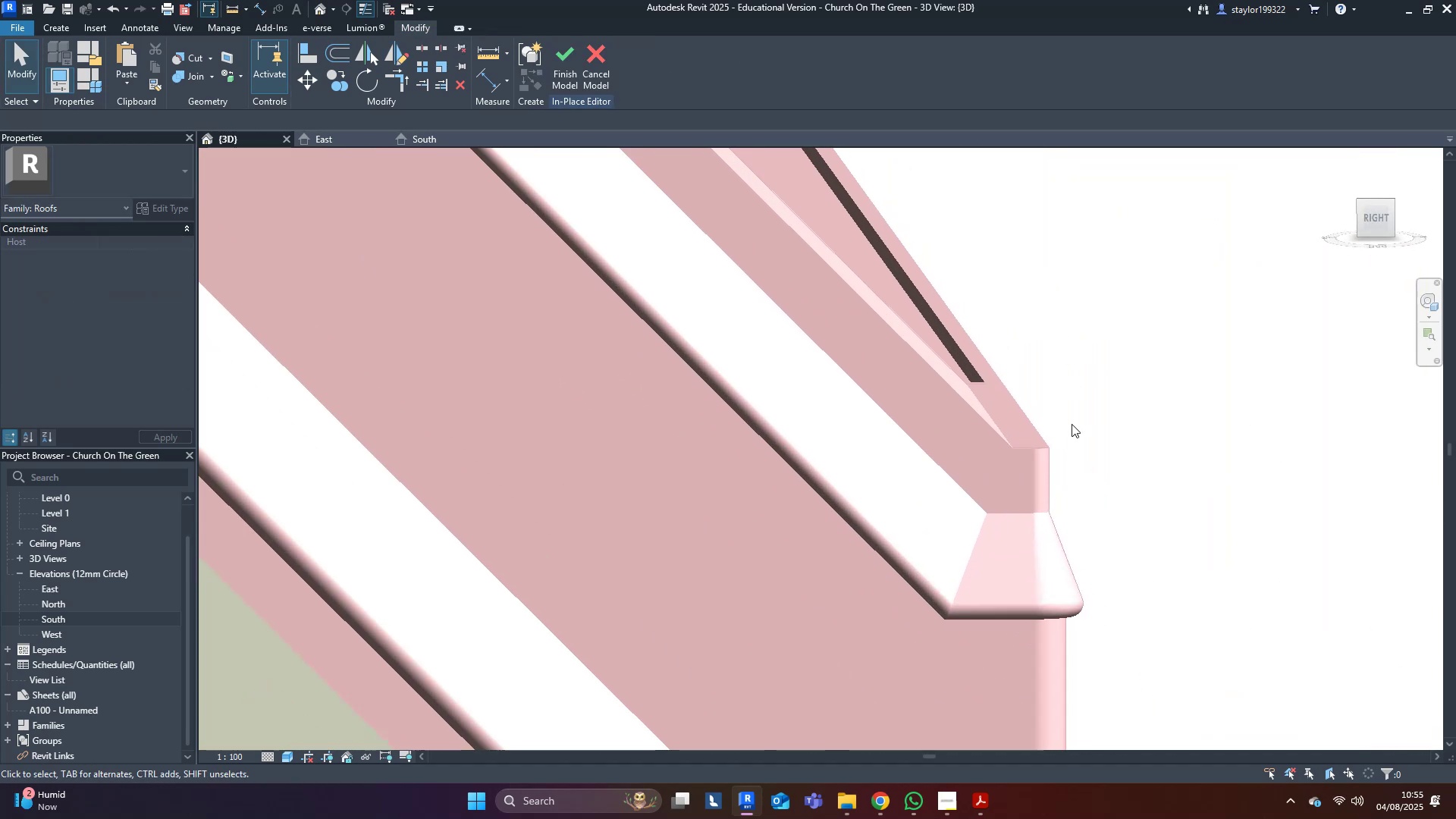 
type(al)
 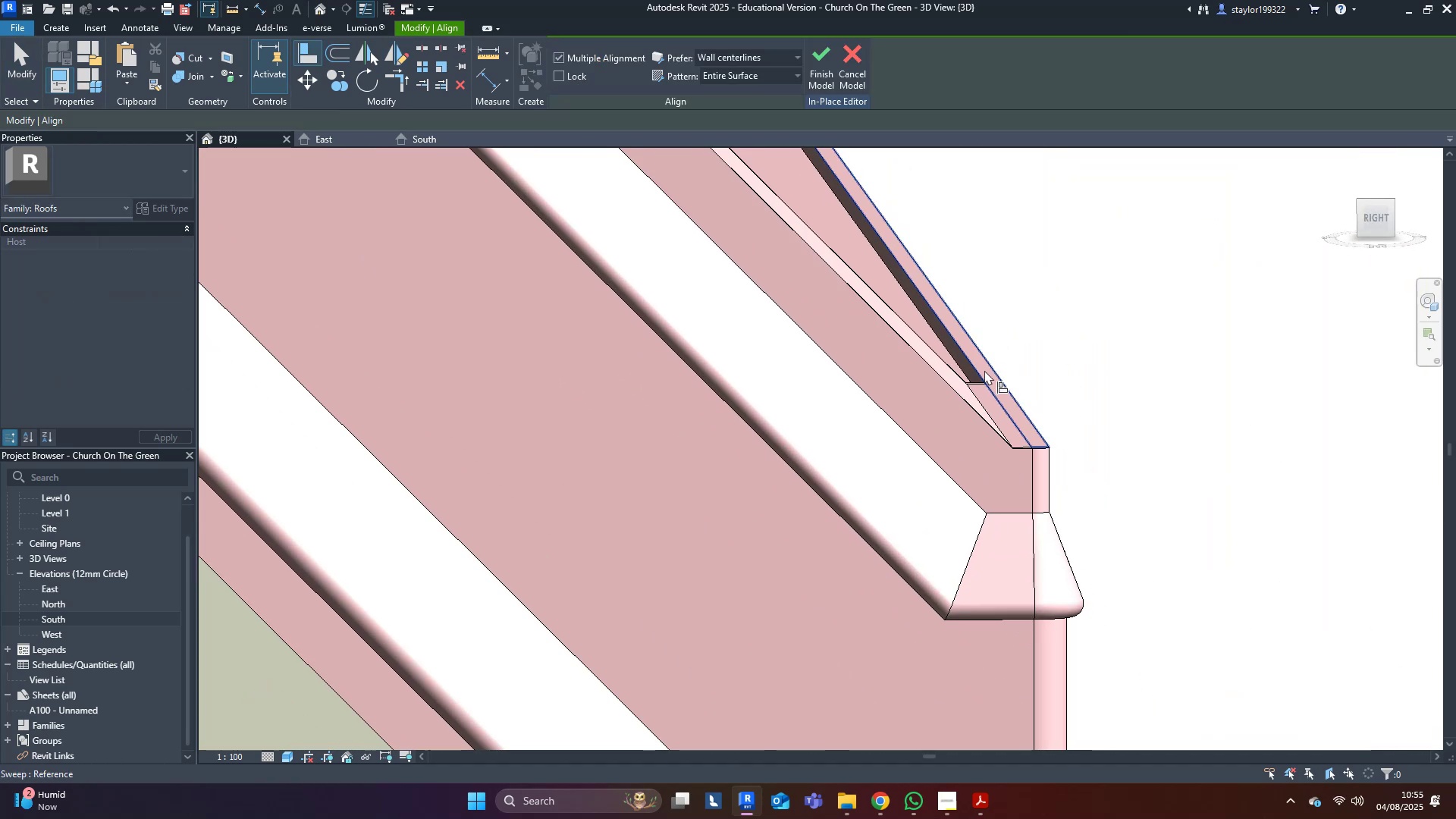 
left_click([984, 370])
 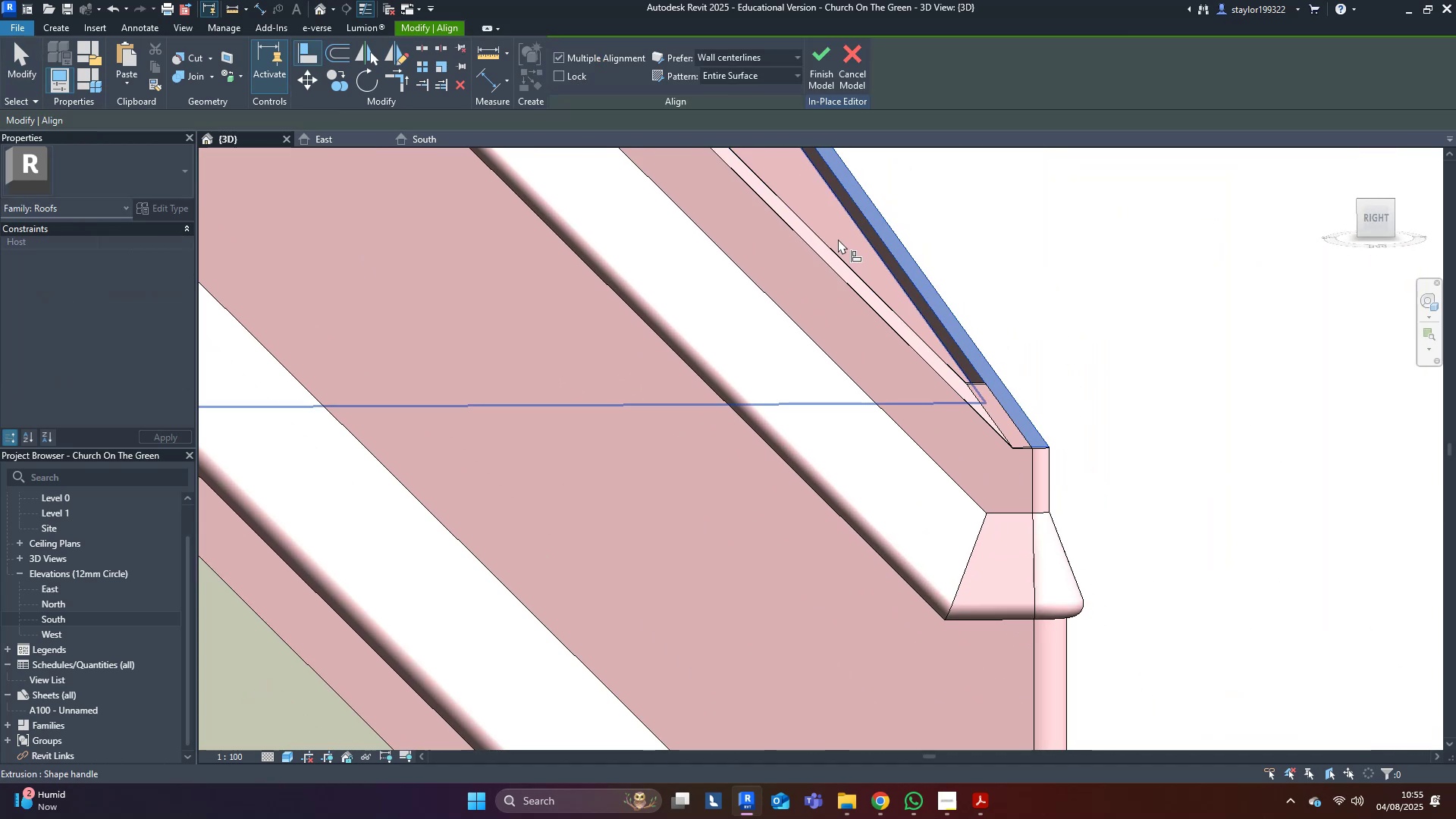 
left_click([838, 239])
 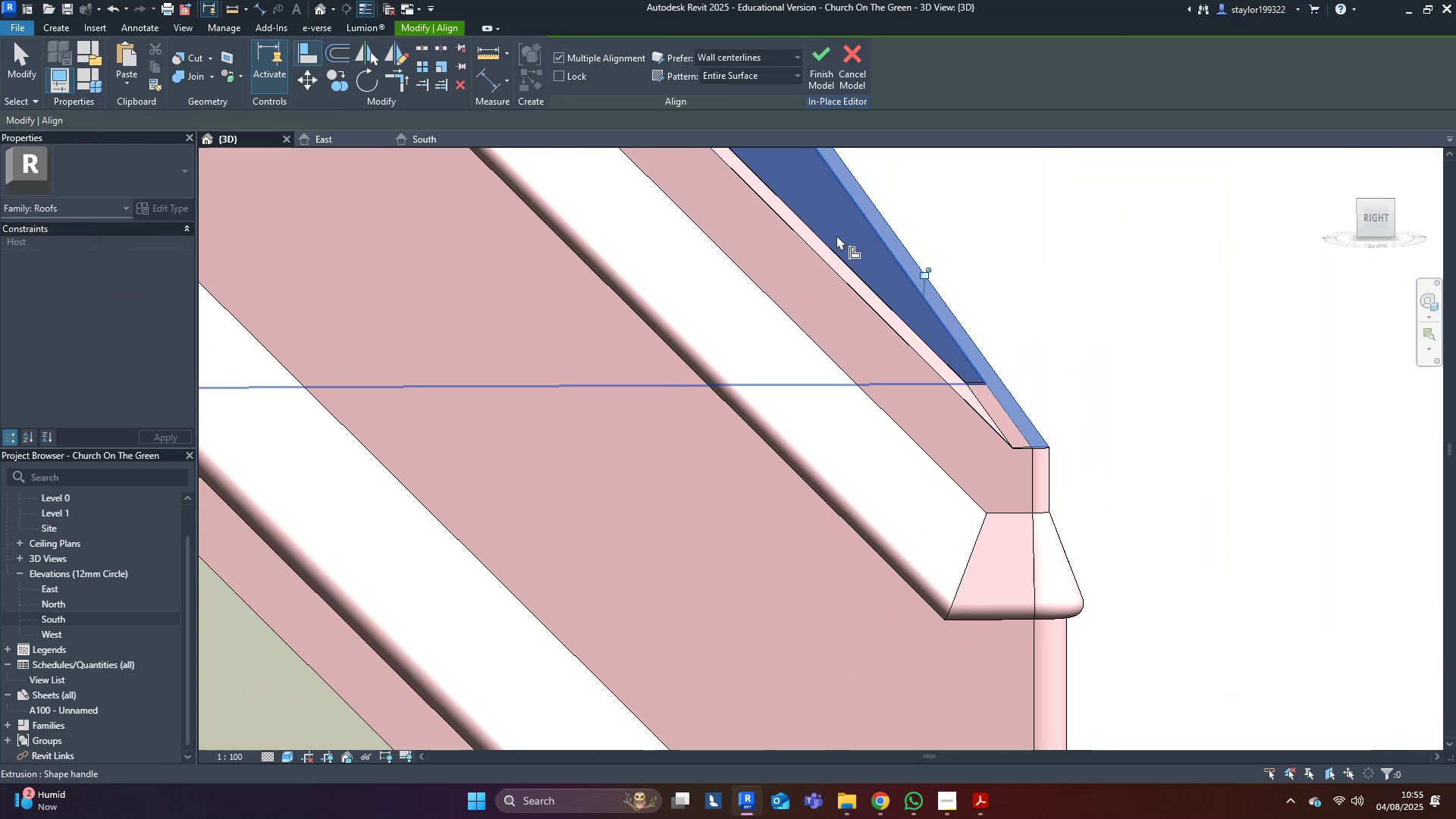 
scroll: coordinate [599, 329], scroll_direction: down, amount: 15.0
 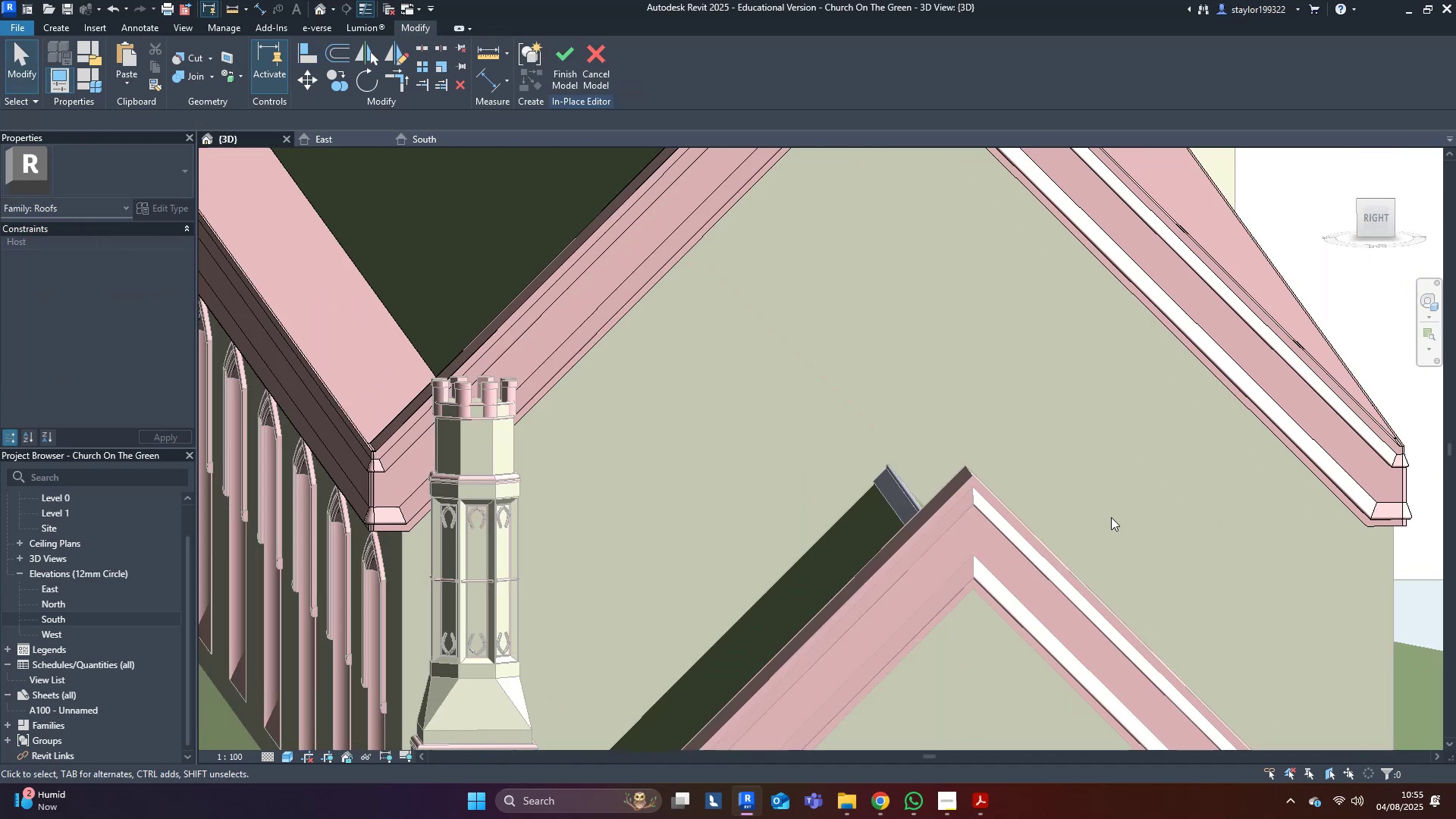 
key(Escape)
key(Escape)
key(Escape)
type(al)
 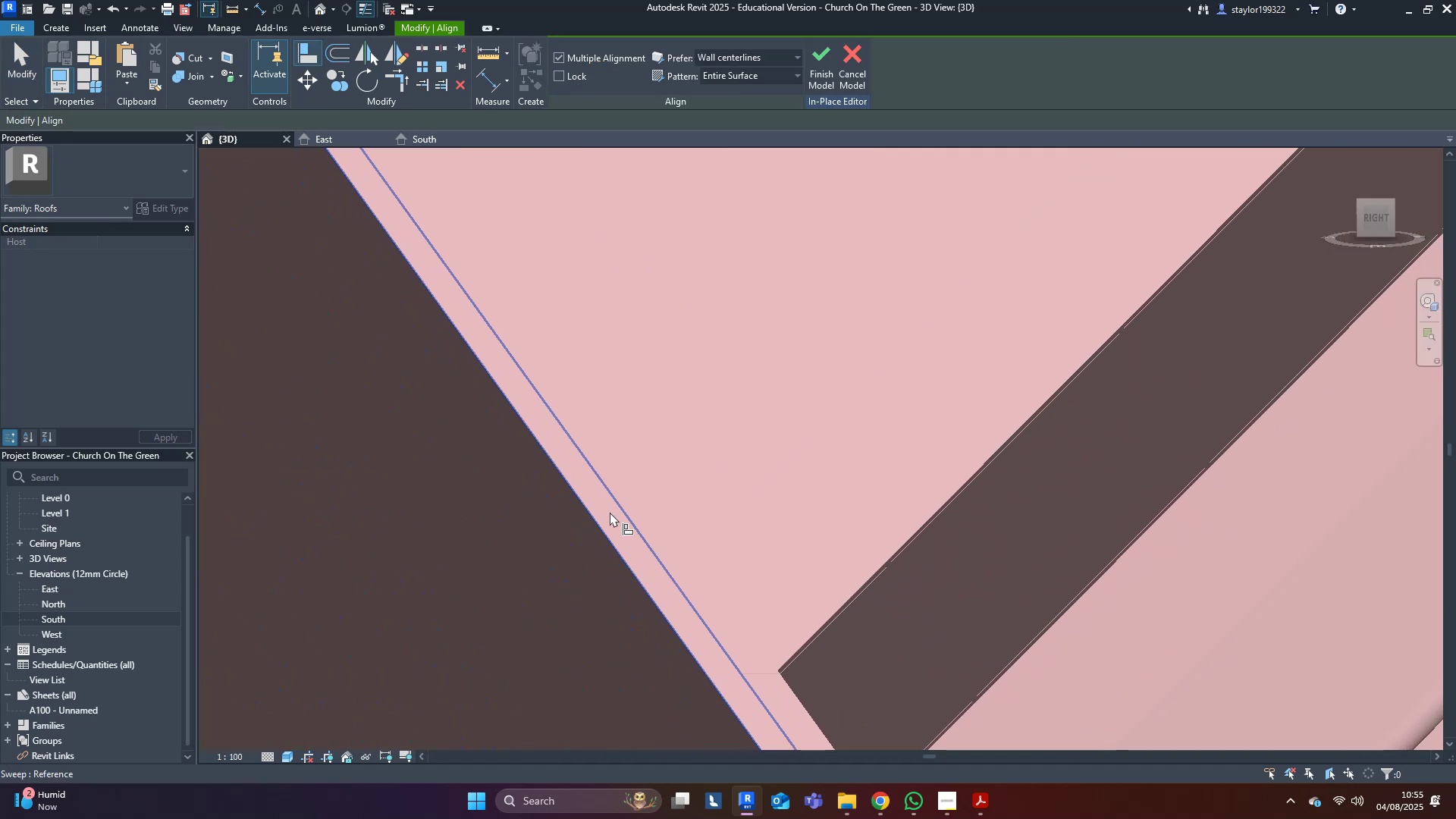 
scroll: coordinate [604, 516], scroll_direction: up, amount: 20.0
 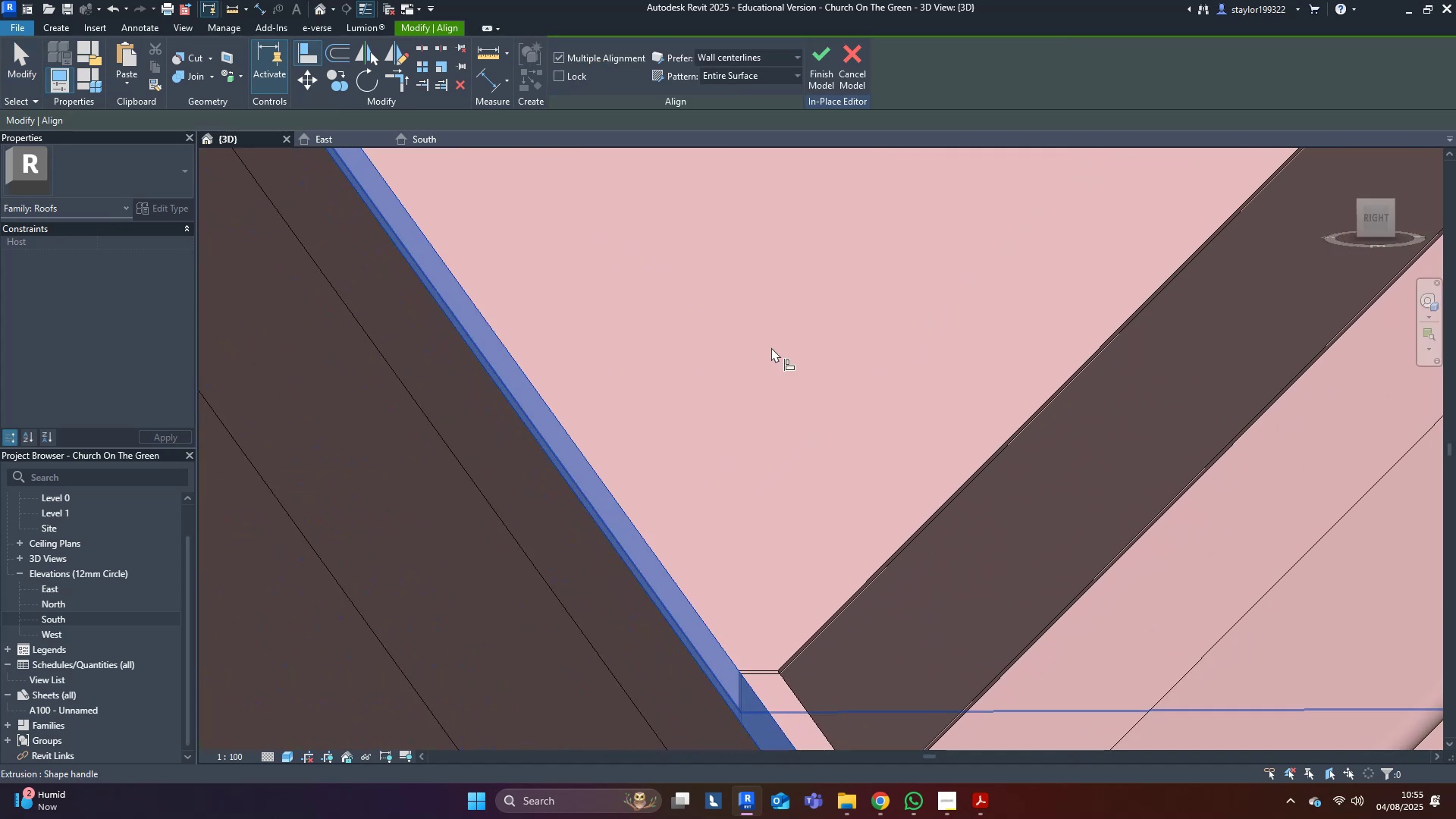 
double_click([784, 330])
 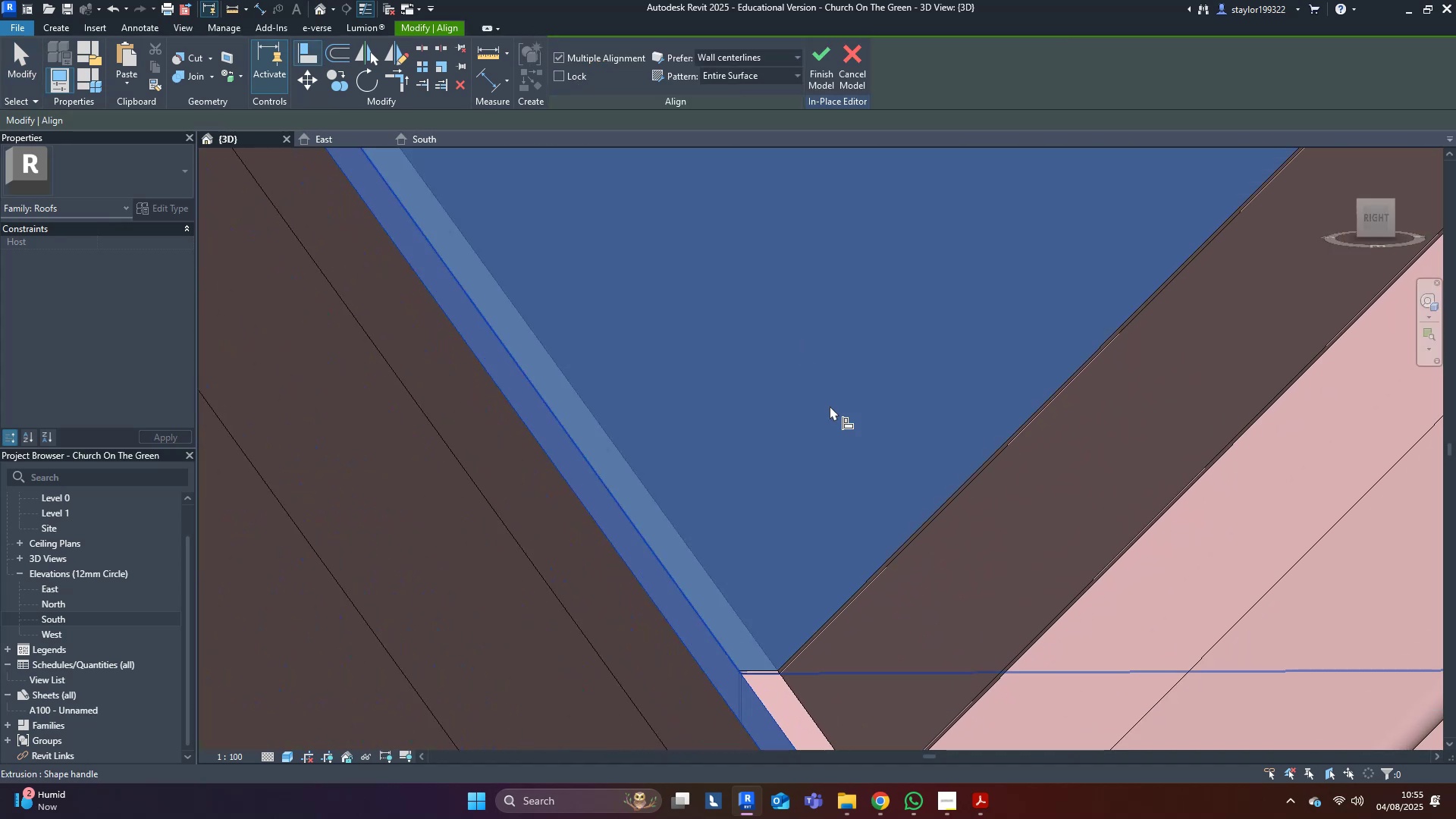 
scroll: coordinate [786, 410], scroll_direction: down, amount: 21.0
 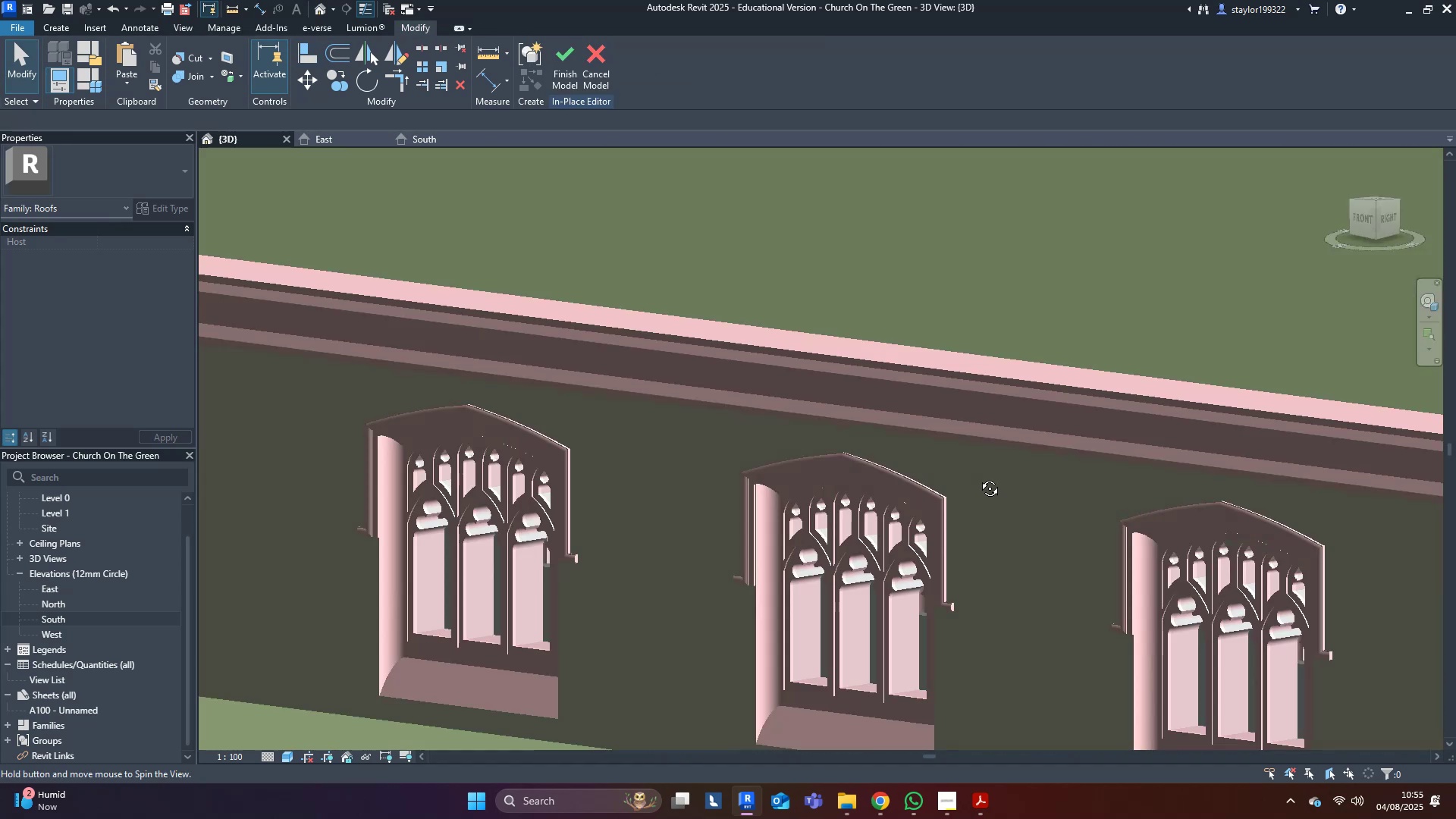 
key(Escape)
 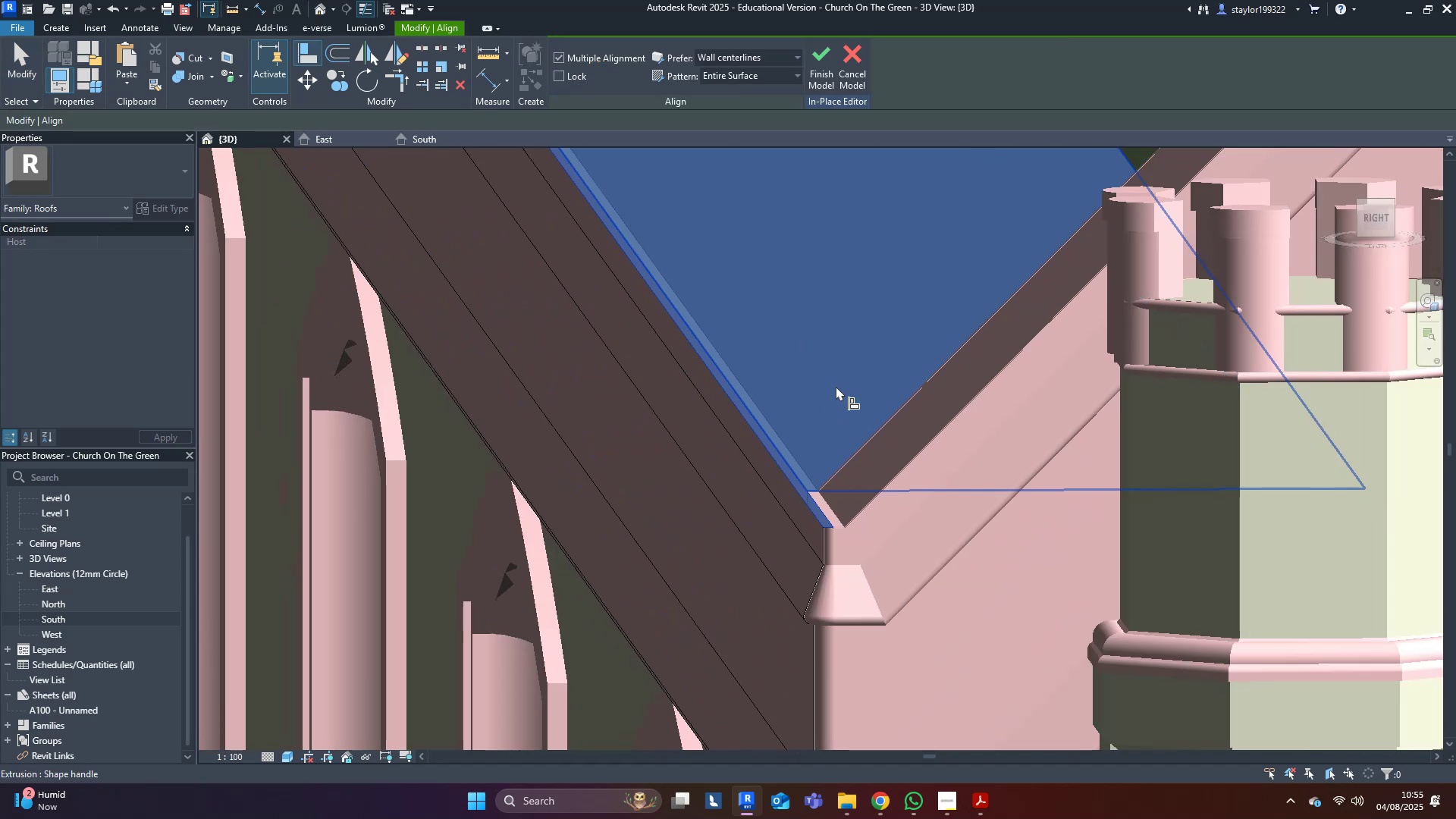 
key(Escape)
 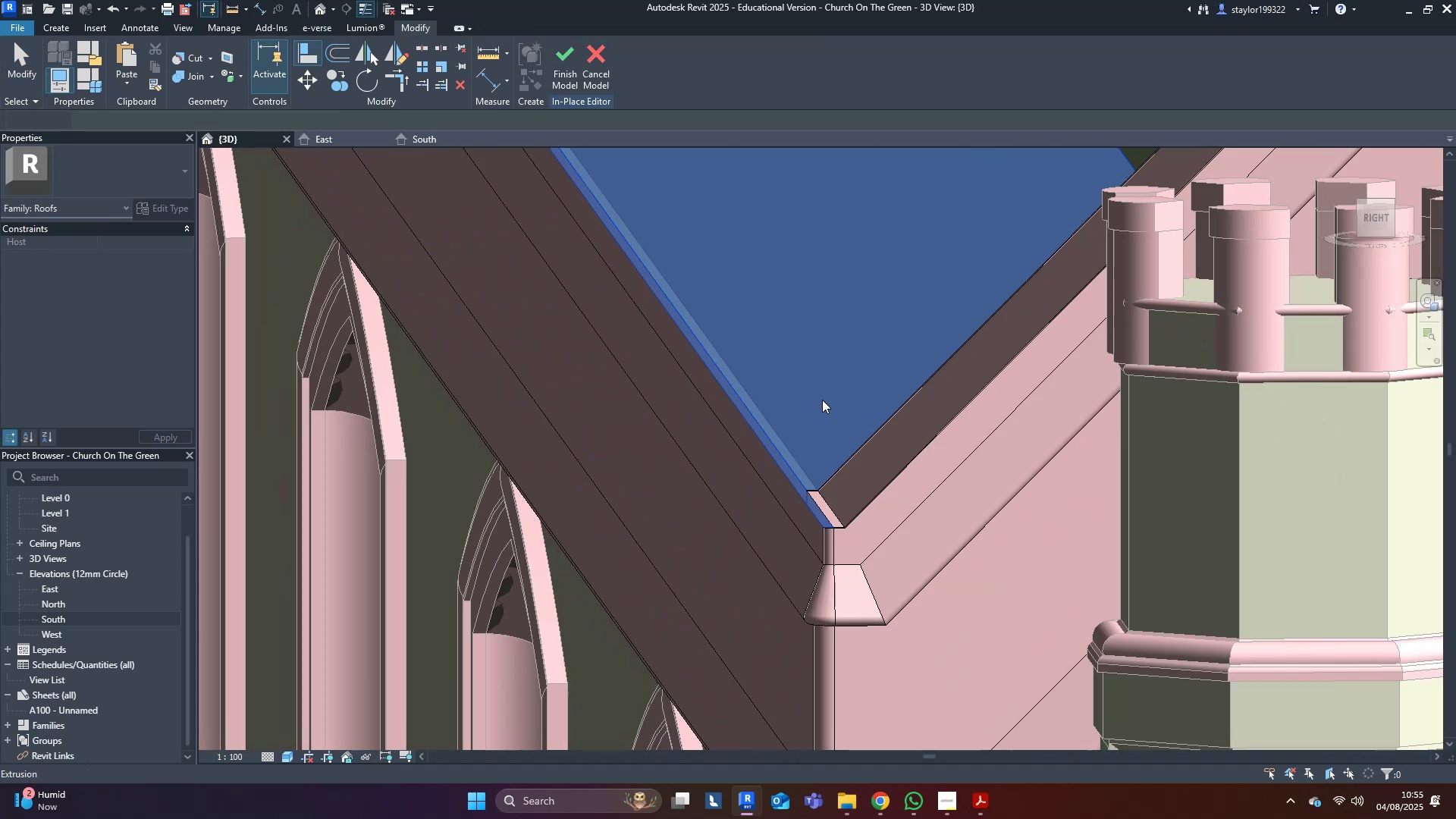 
key(Escape)
 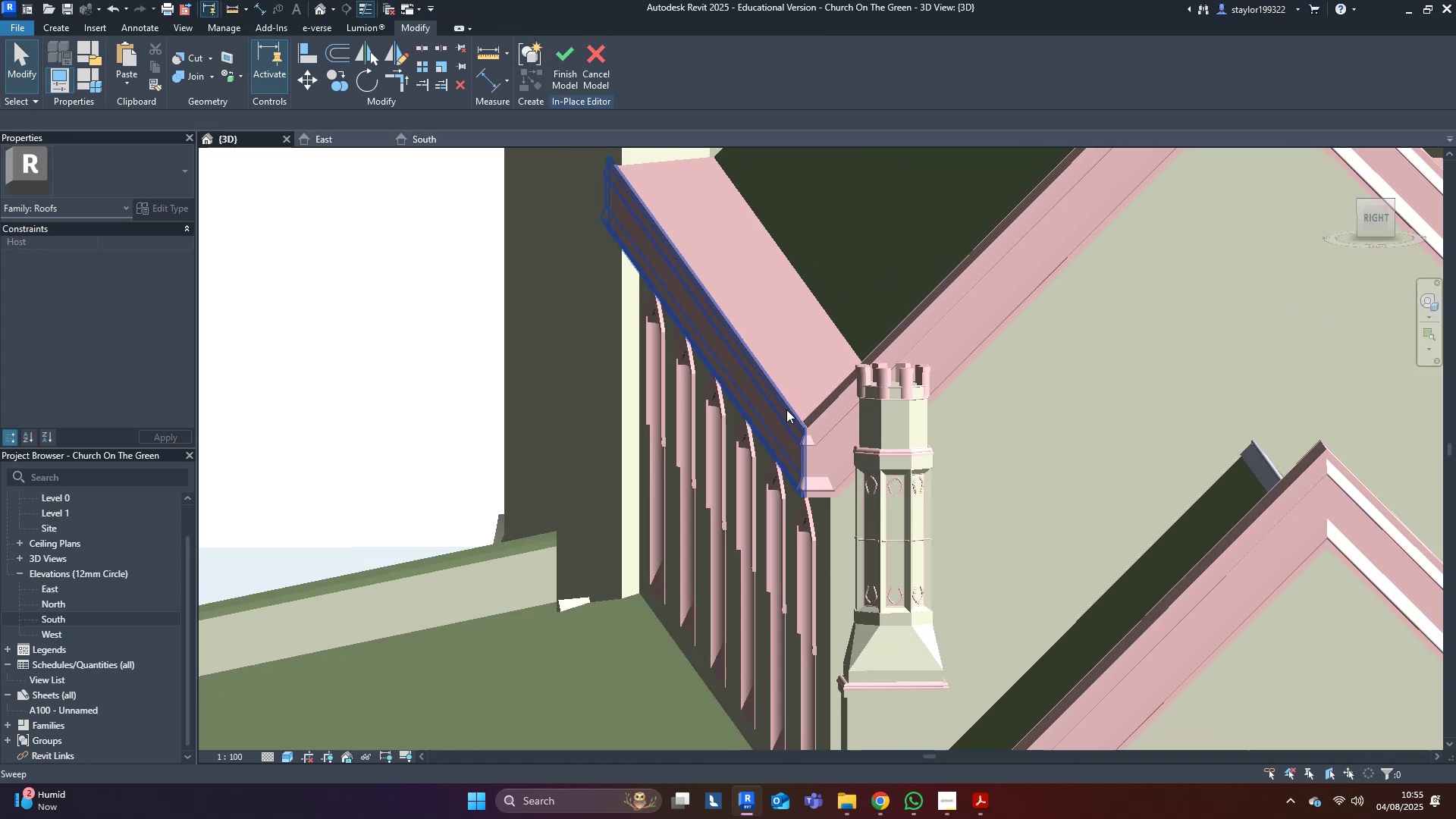 
hold_key(key=ShiftLeft, duration=0.48)
 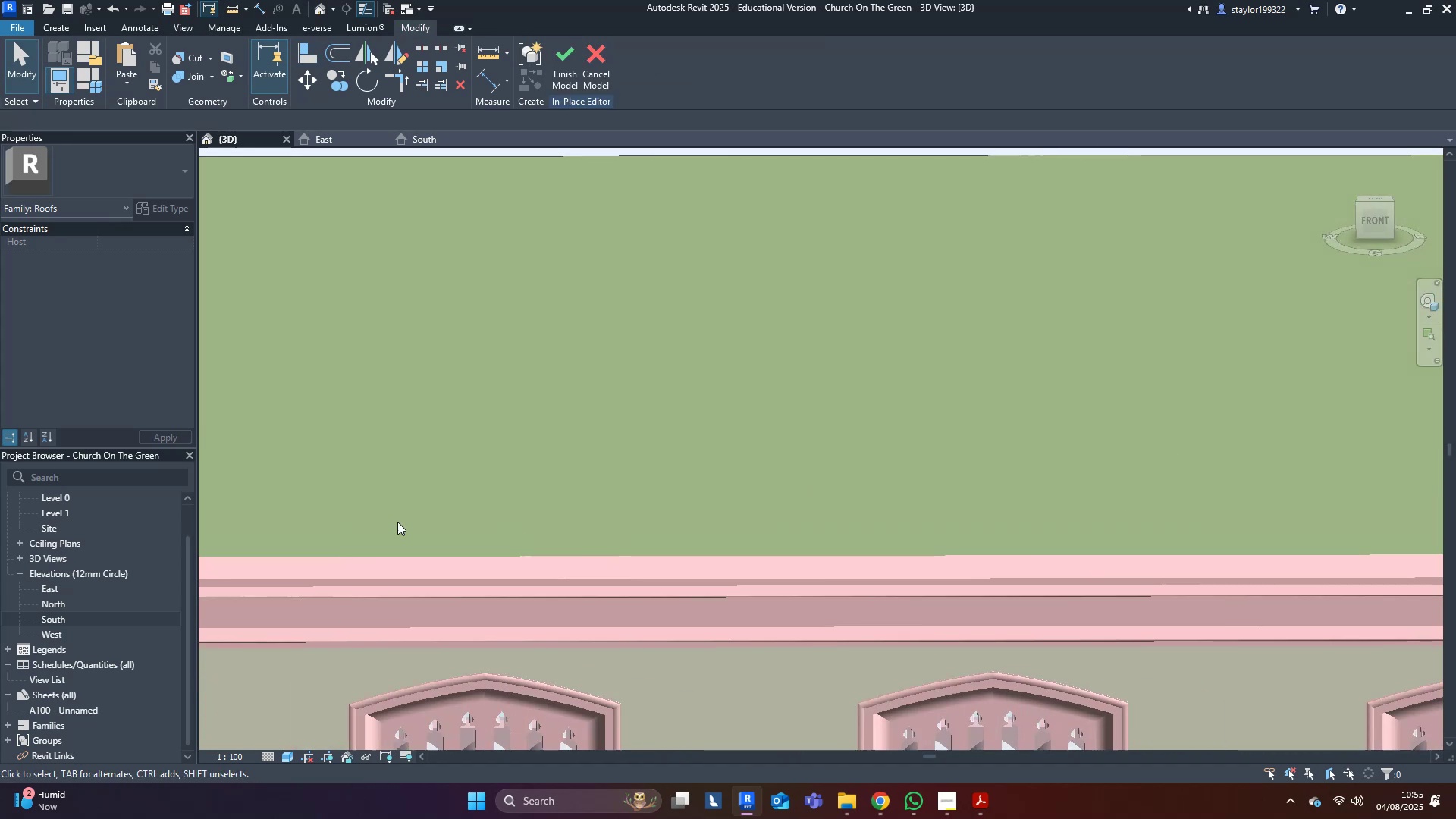 
scroll: coordinate [961, 503], scroll_direction: down, amount: 4.0
 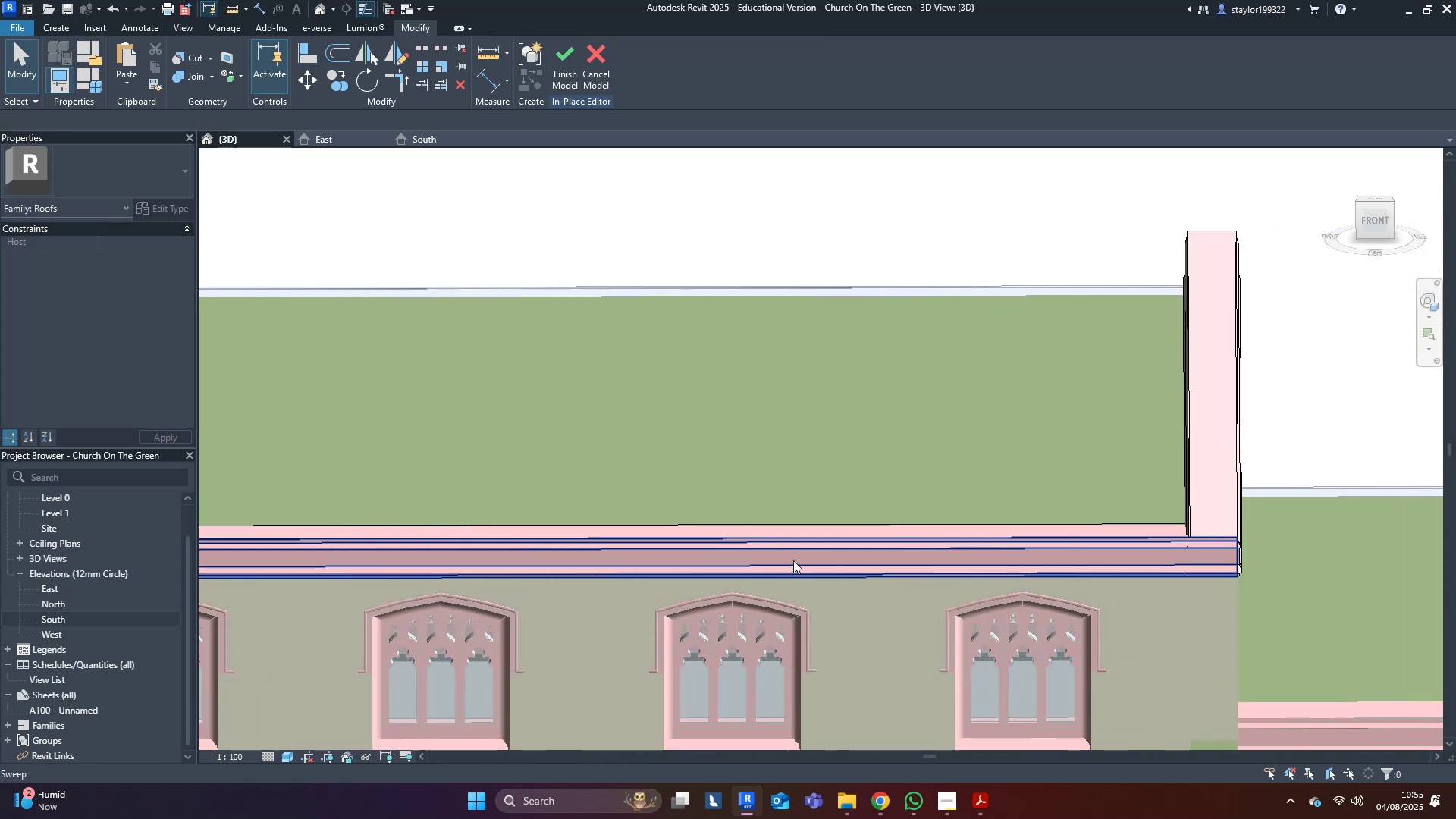 
left_click([1028, 554])
 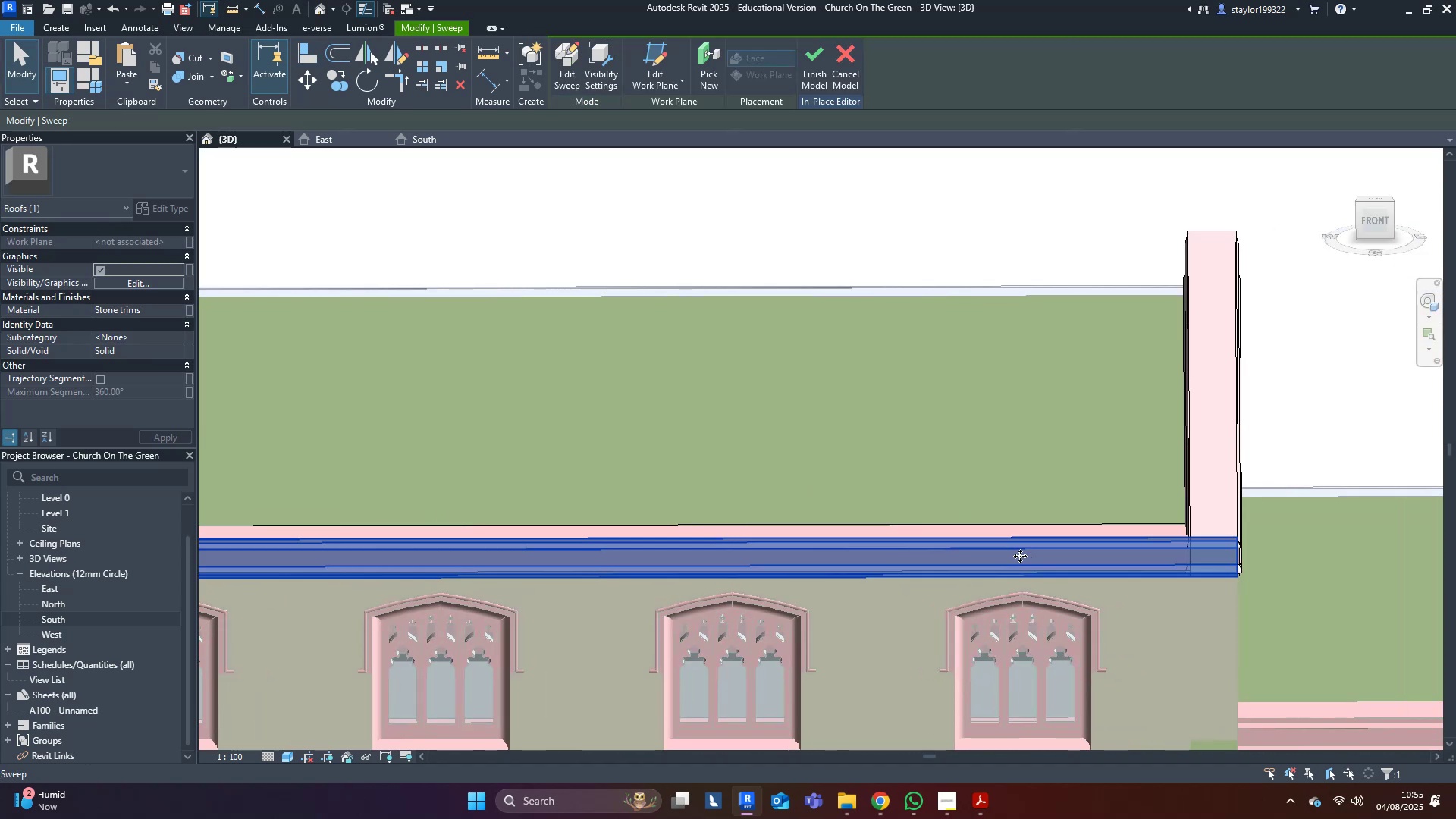 
hold_key(key=ShiftLeft, duration=0.38)
 